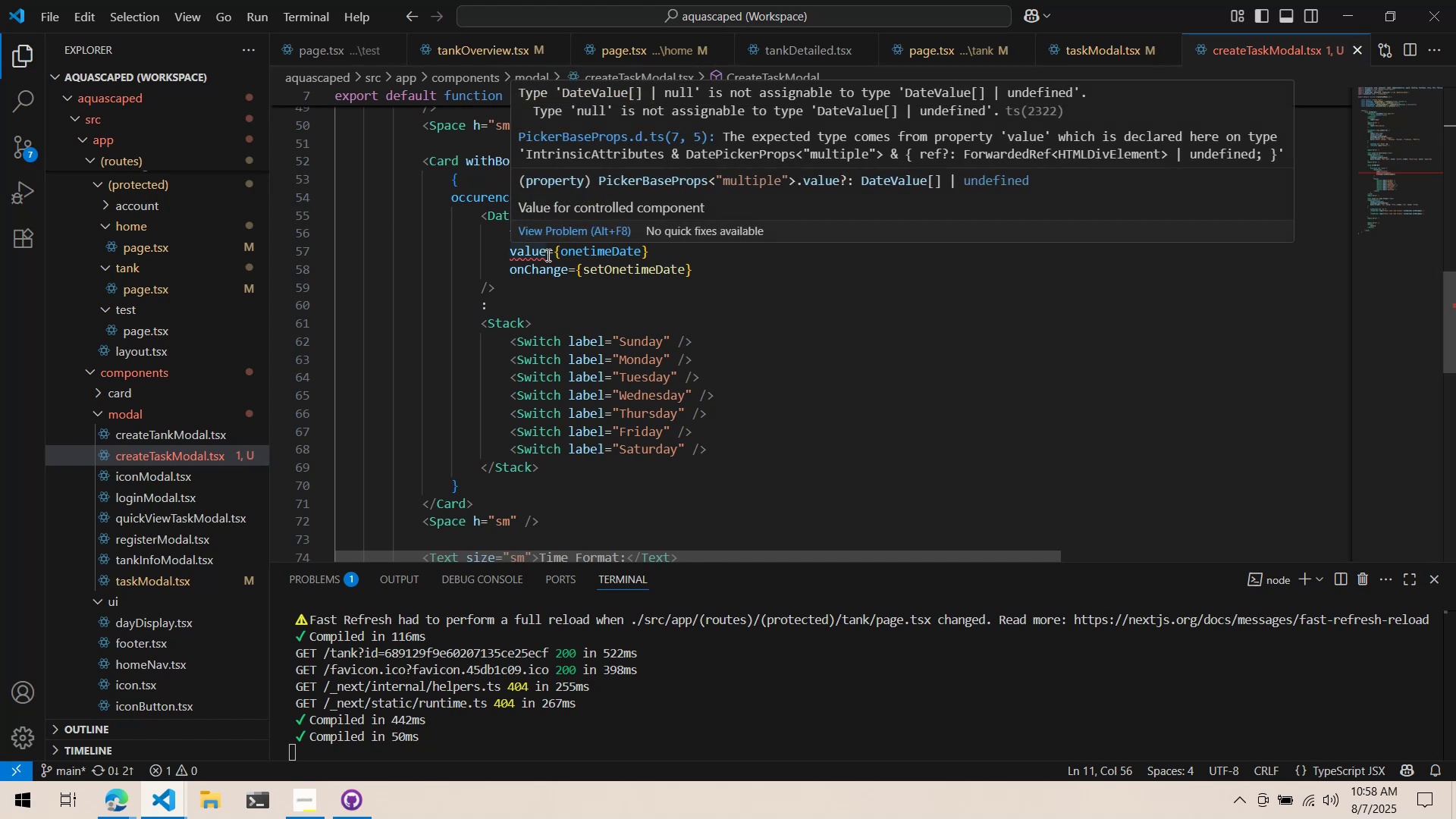 
wait(5.2)
 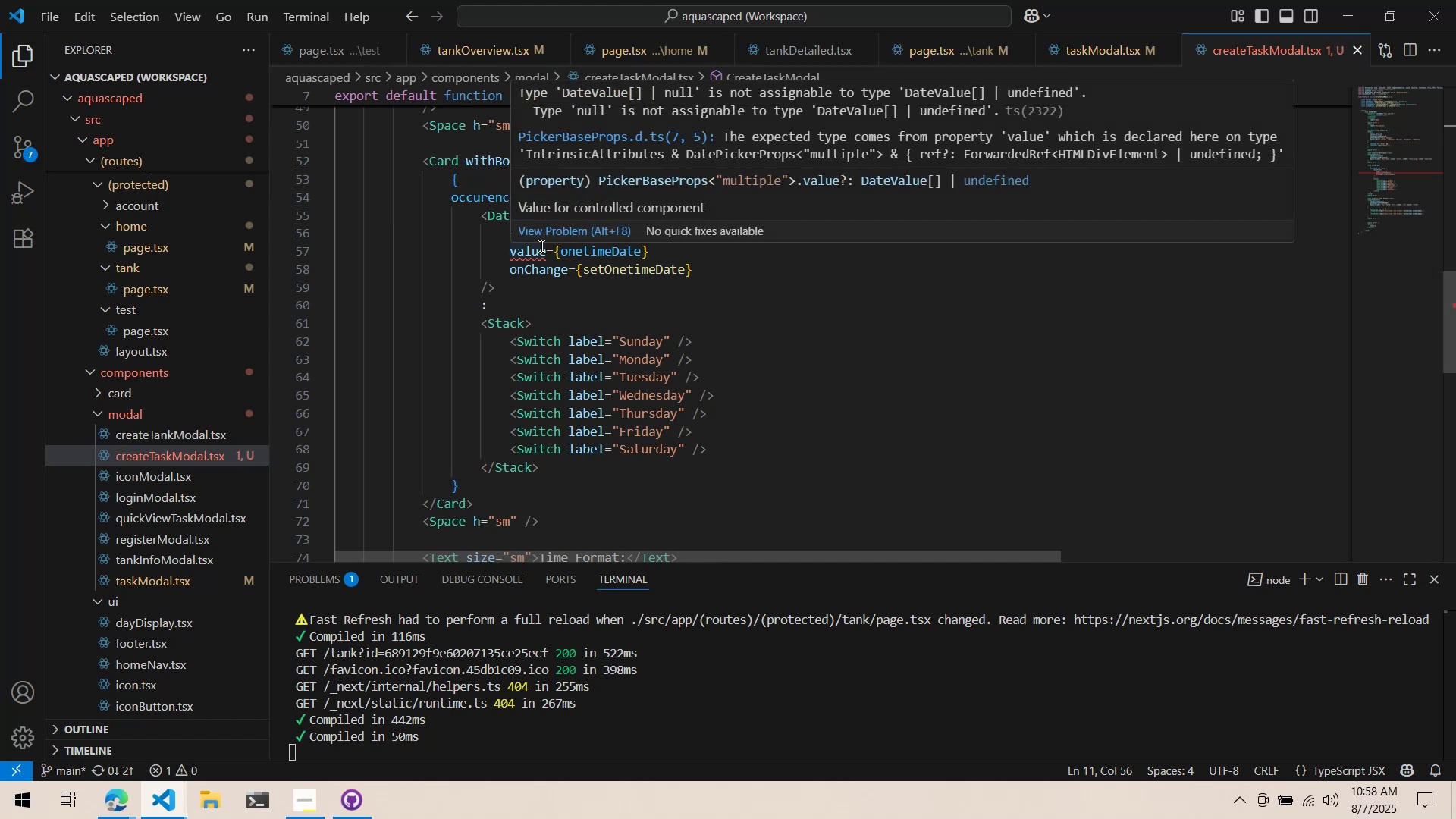 
scroll: coordinate [699, 306], scroll_direction: up, amount: 19.0
 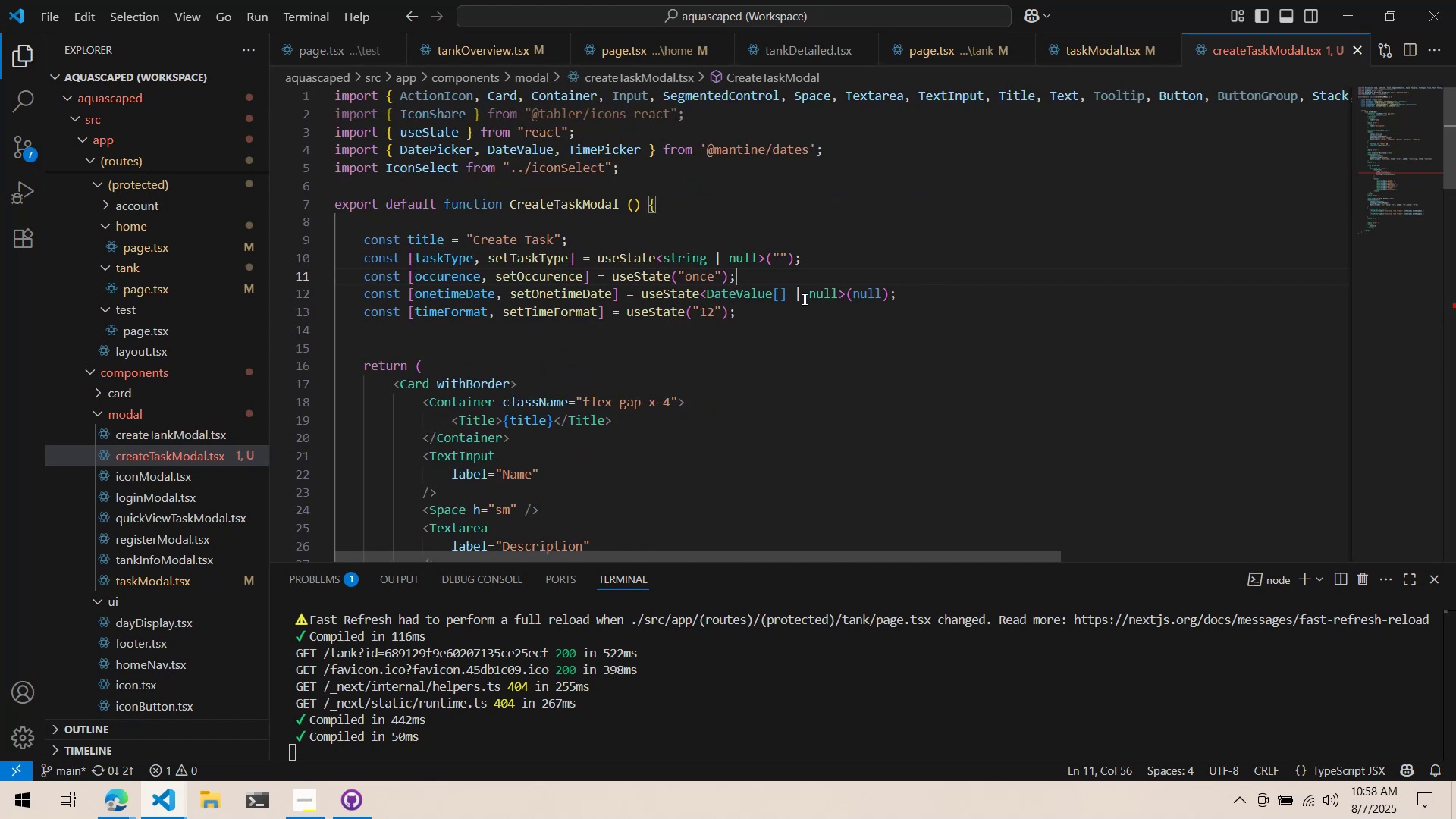 
left_click([825, 293])
 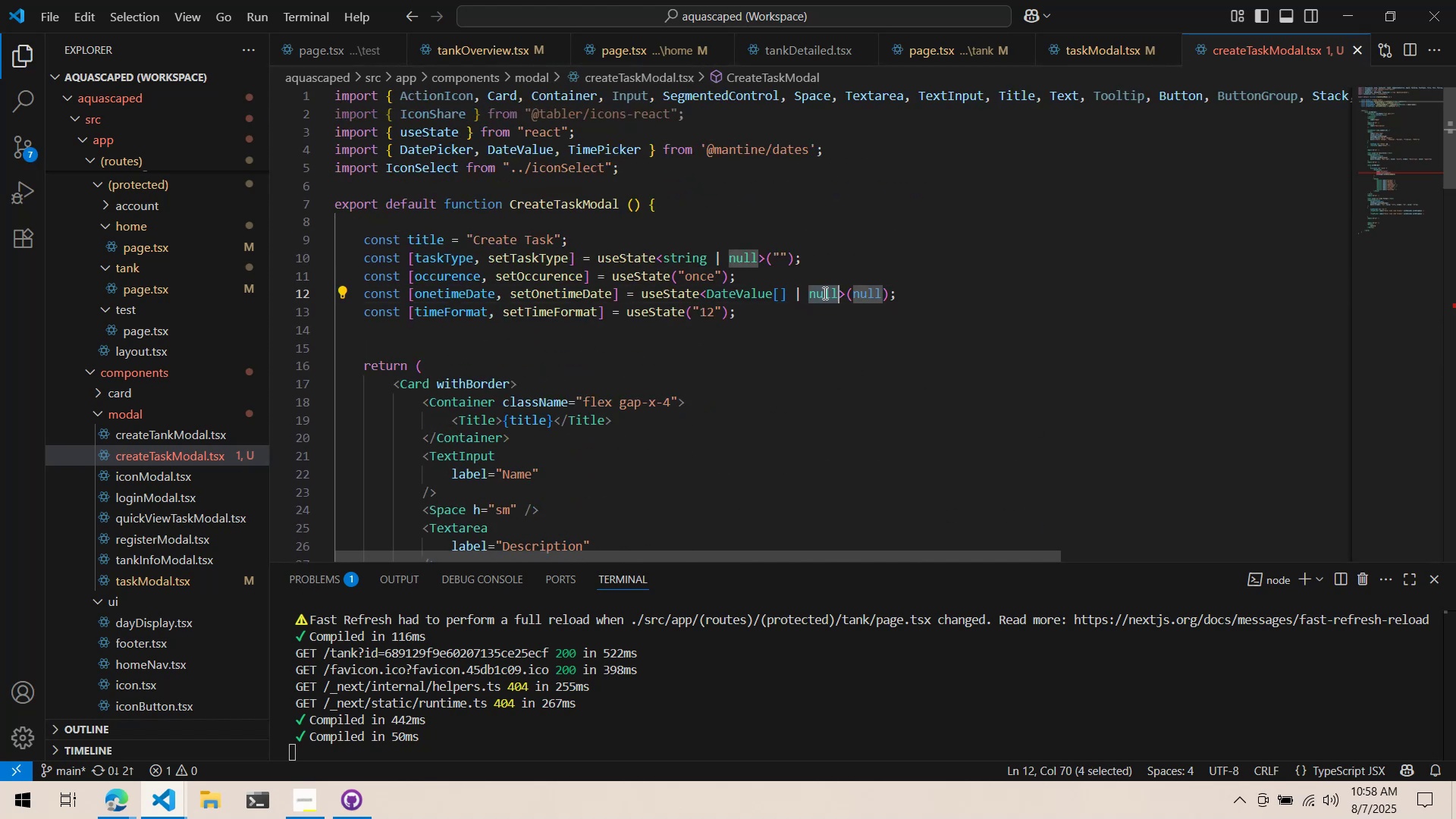 
type(undefined)
 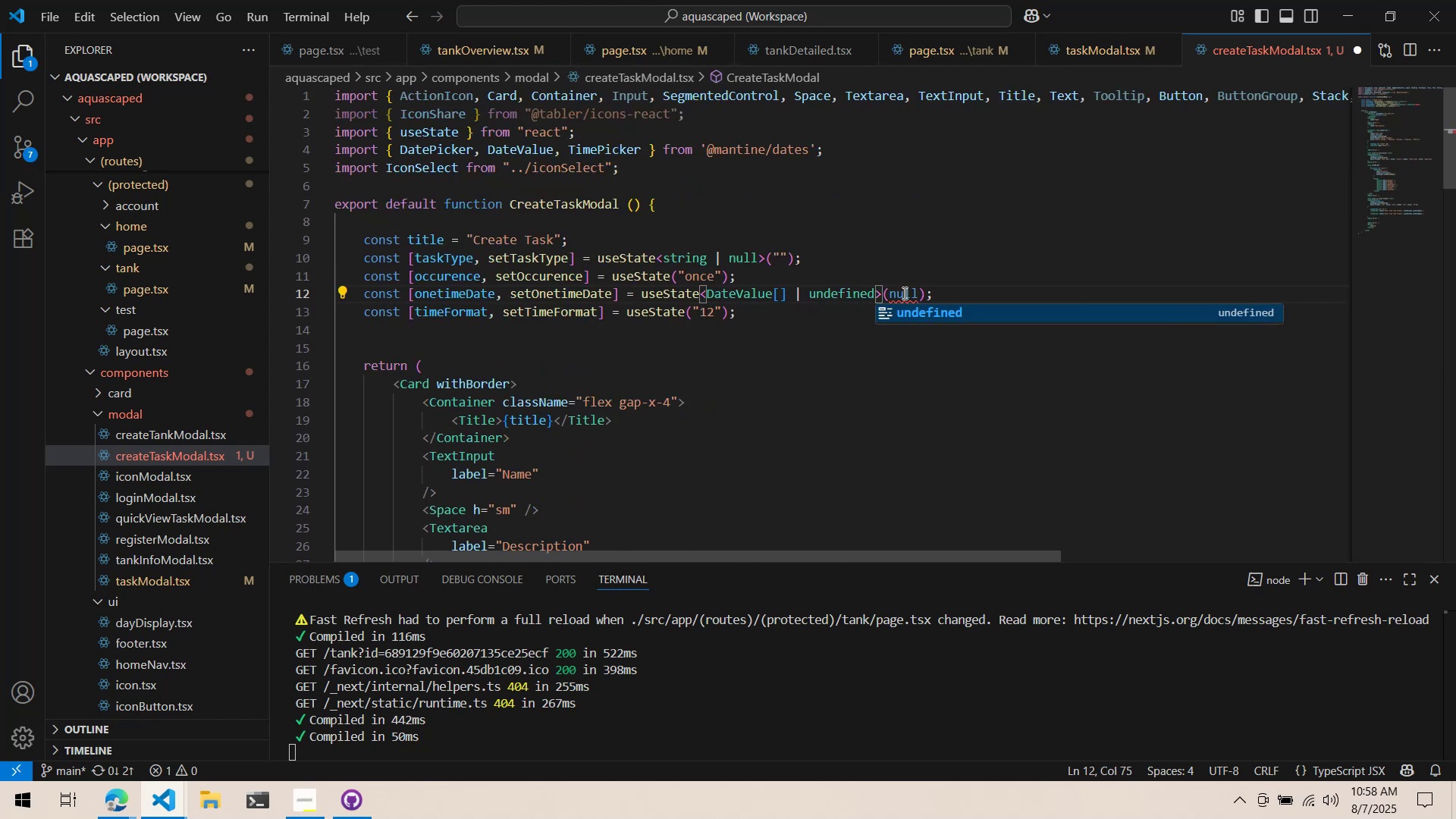 
double_click([903, 291])
 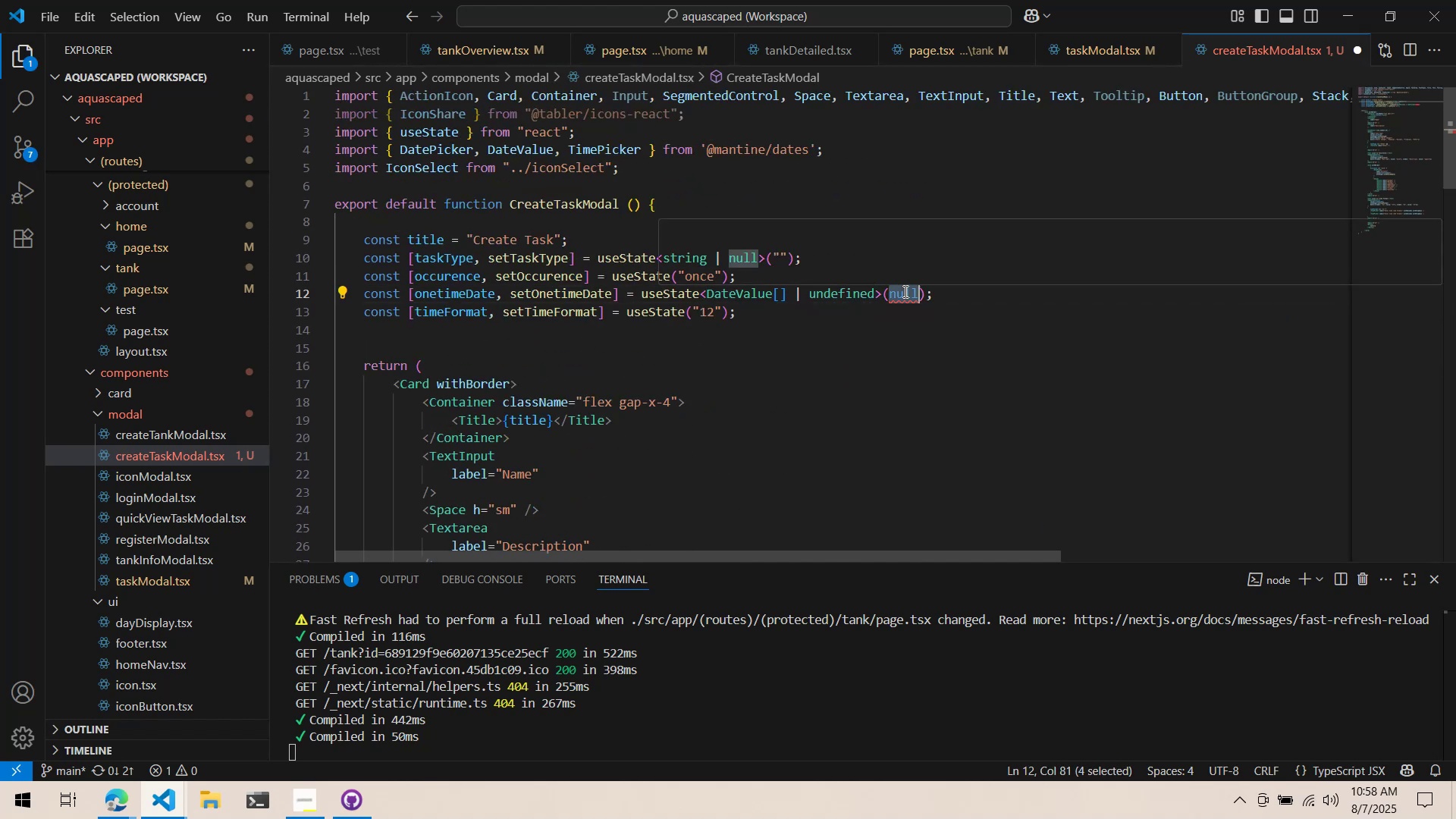 
key(BracketLeft)
 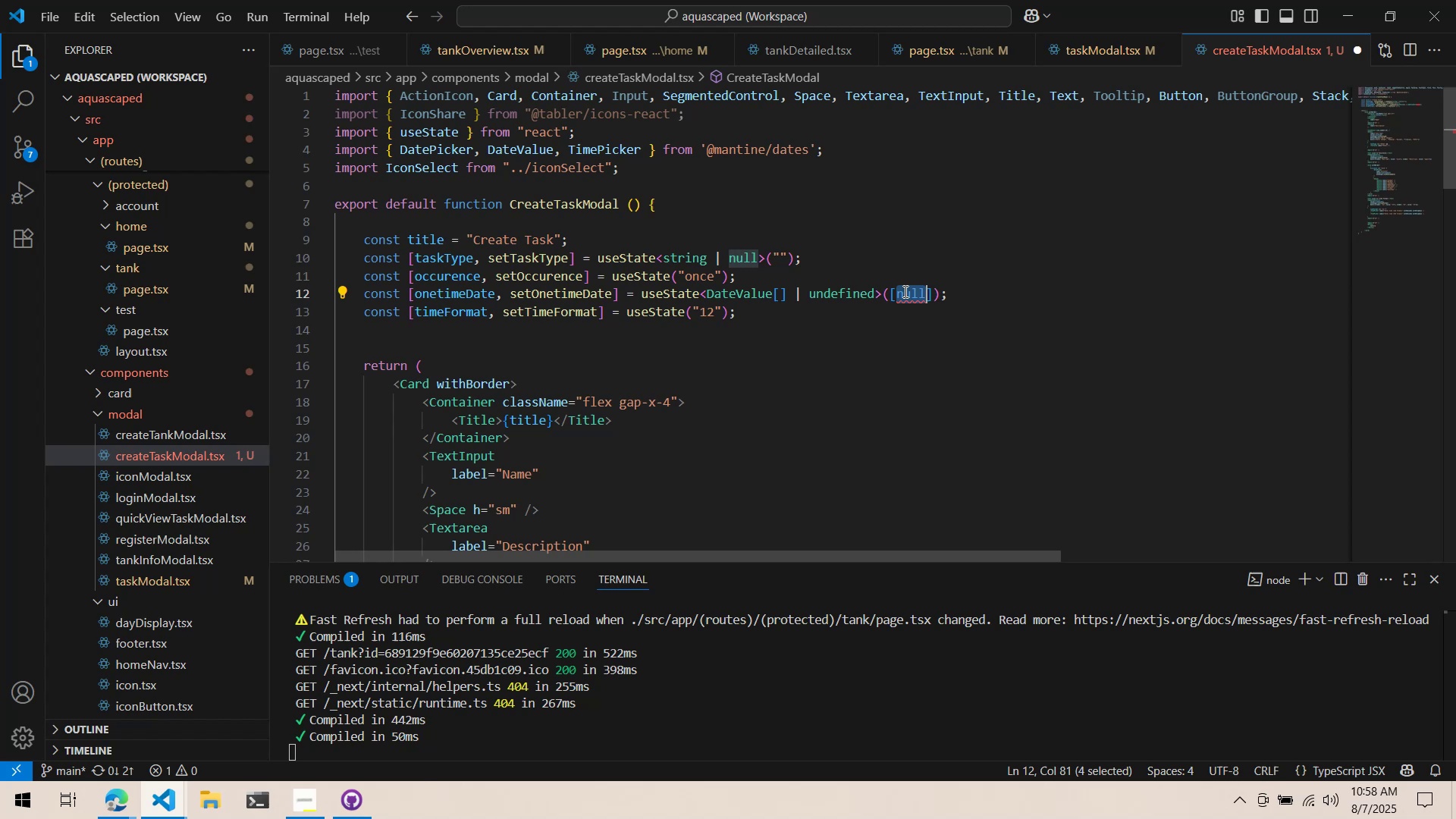 
key(BracketRight)
 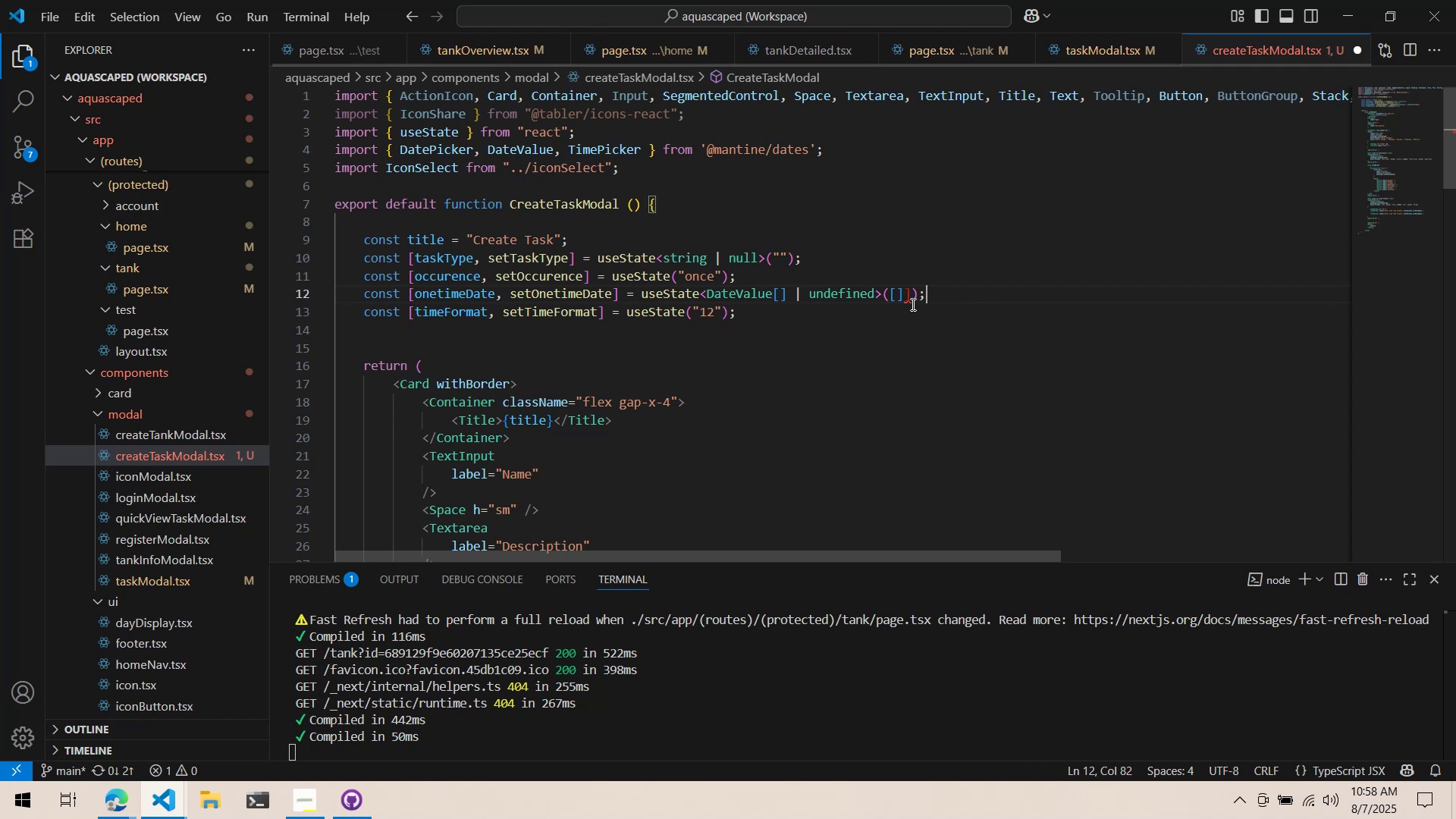 
left_click([910, 299])
 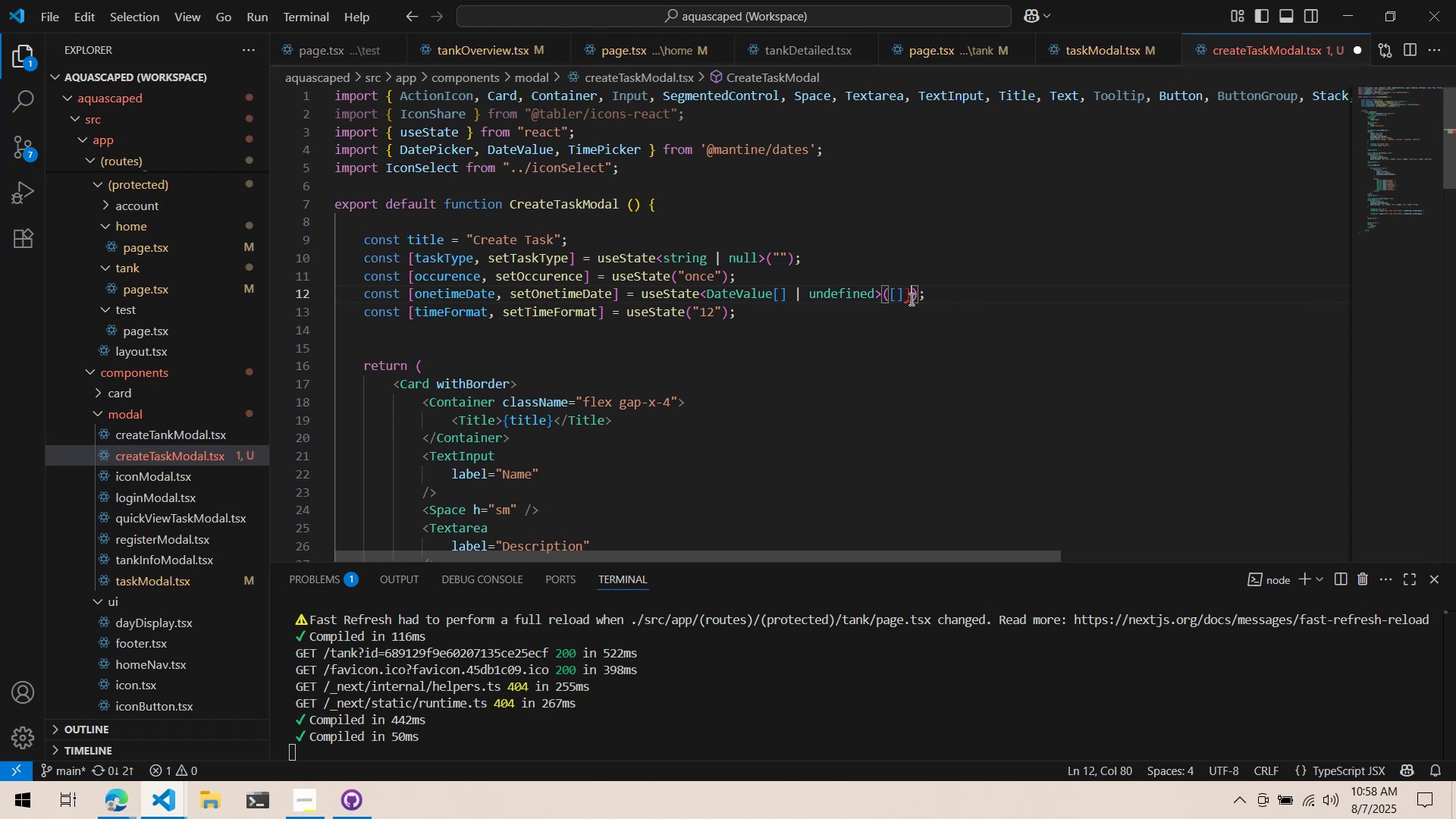 
key(Backslash)
 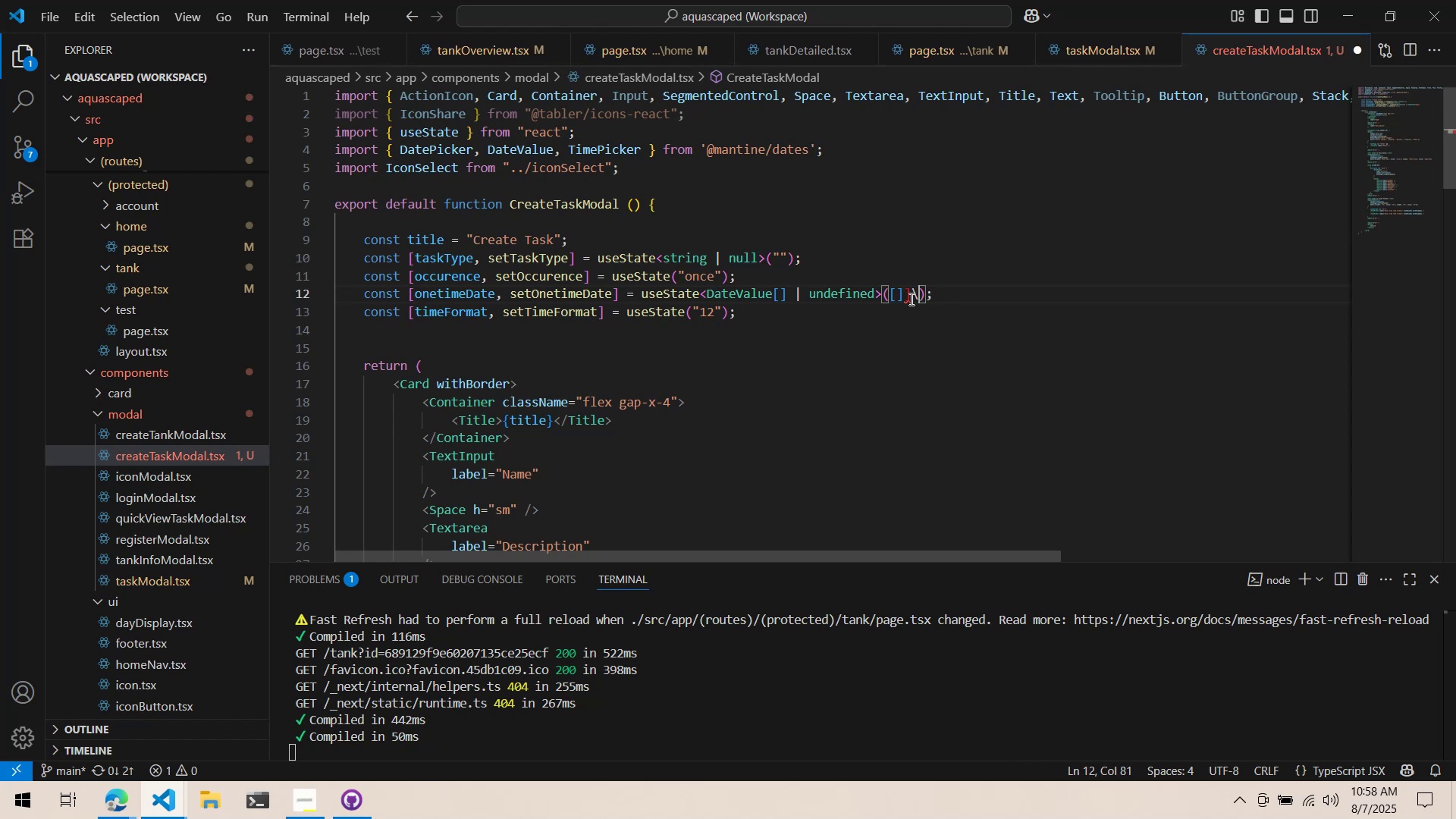 
key(Backspace)
 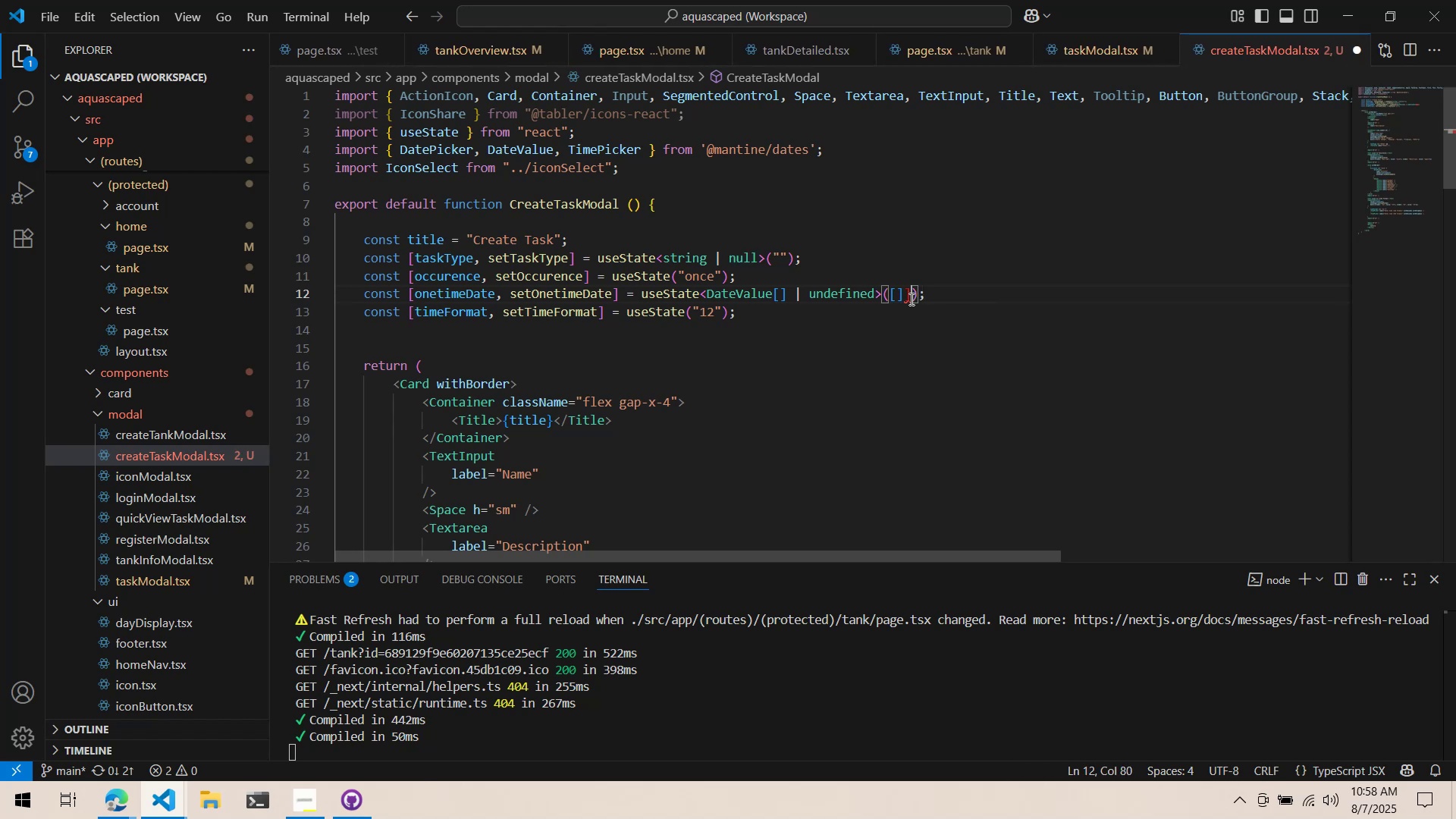 
key(Backspace)
 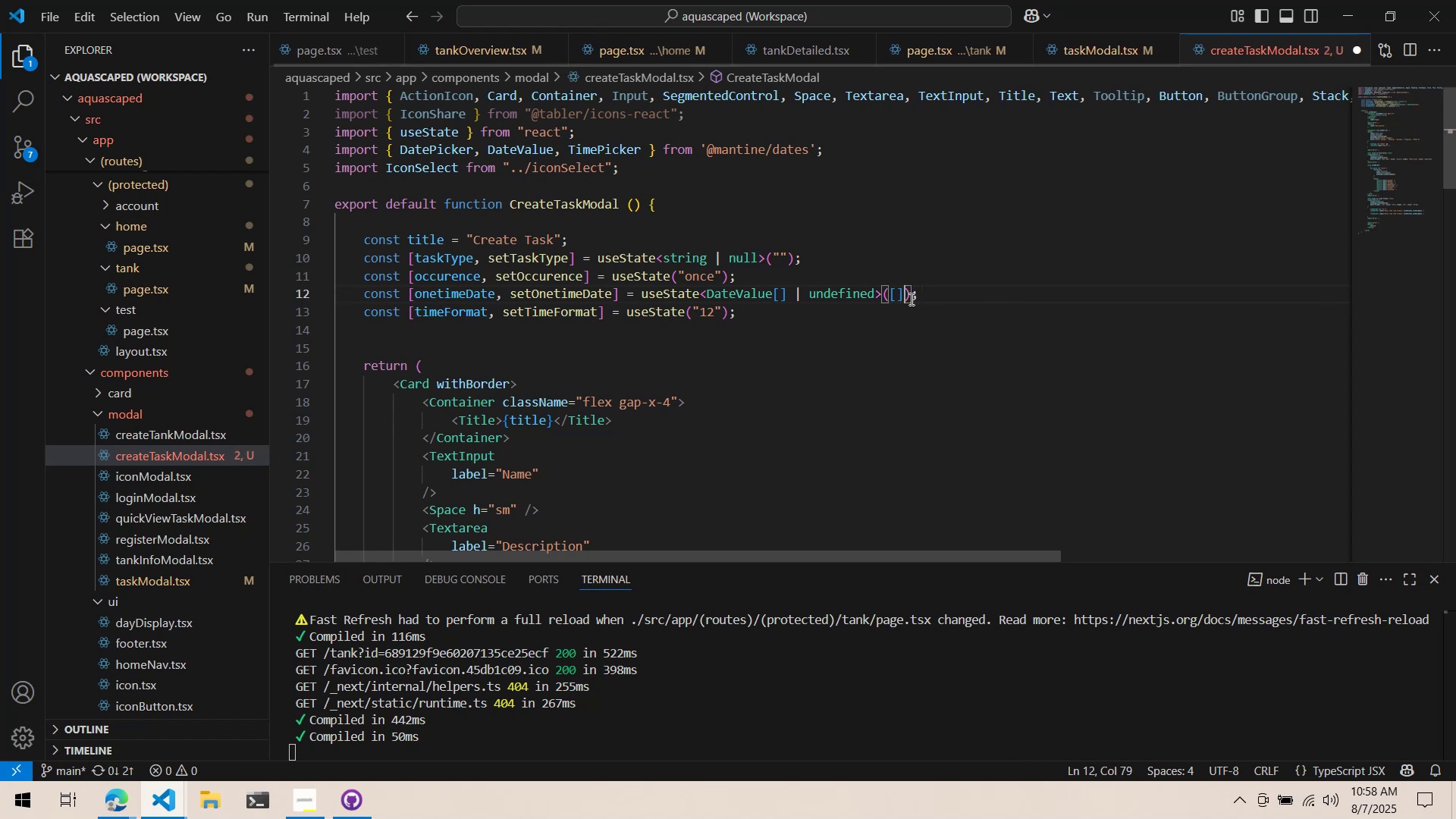 
key(Control+ControlLeft)
 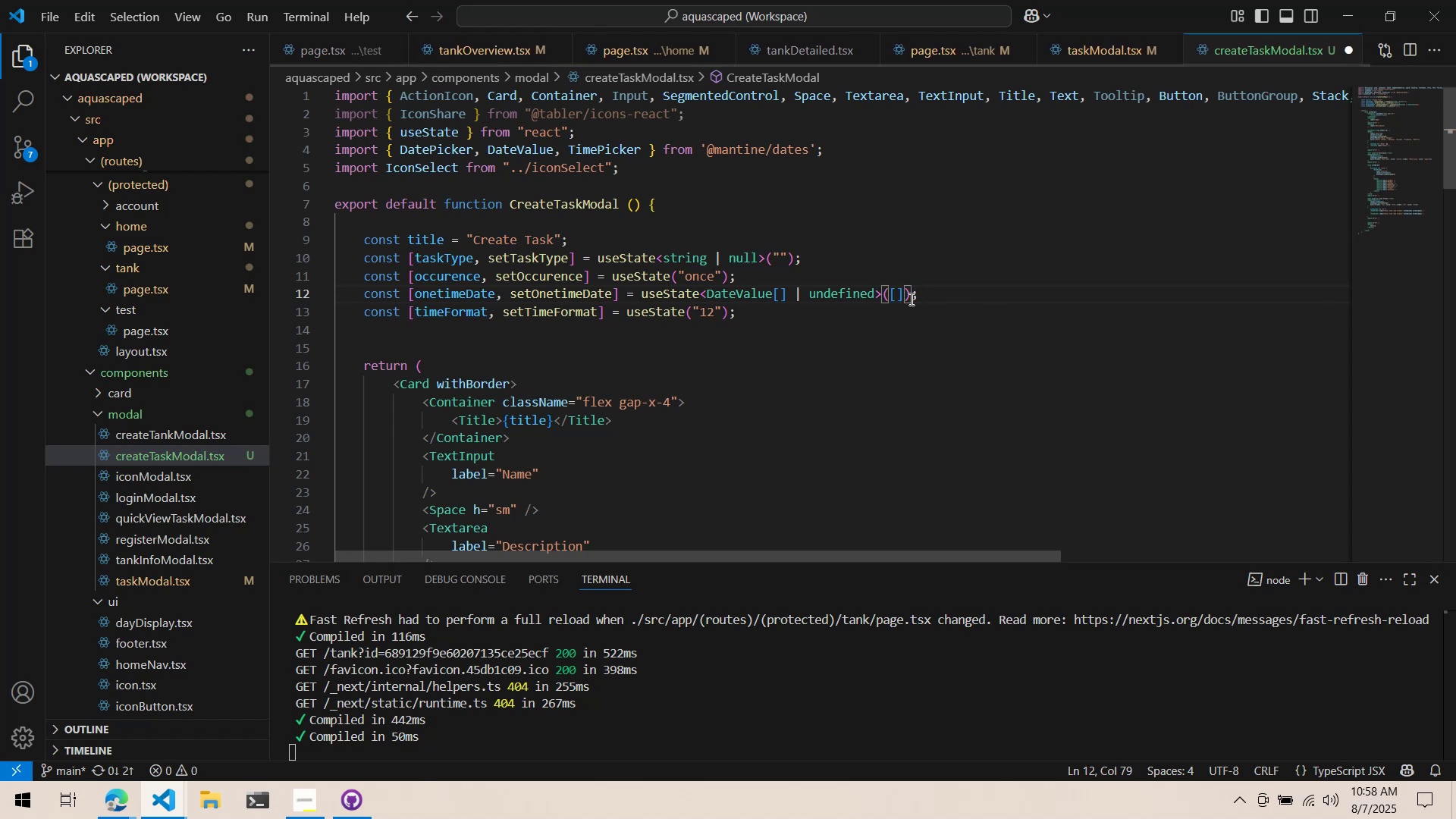 
key(Control+S)
 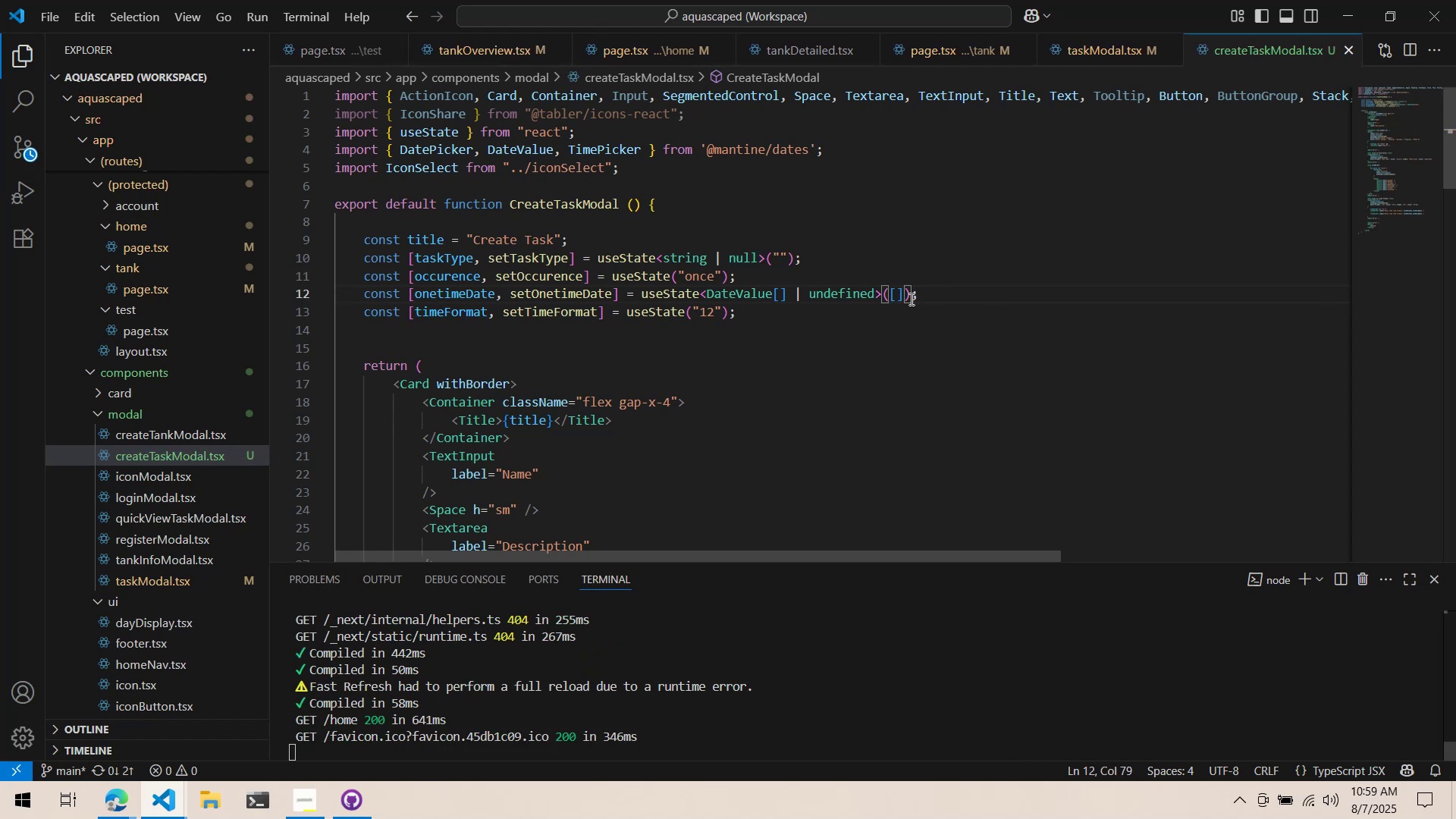 
key(Alt+AltLeft)
 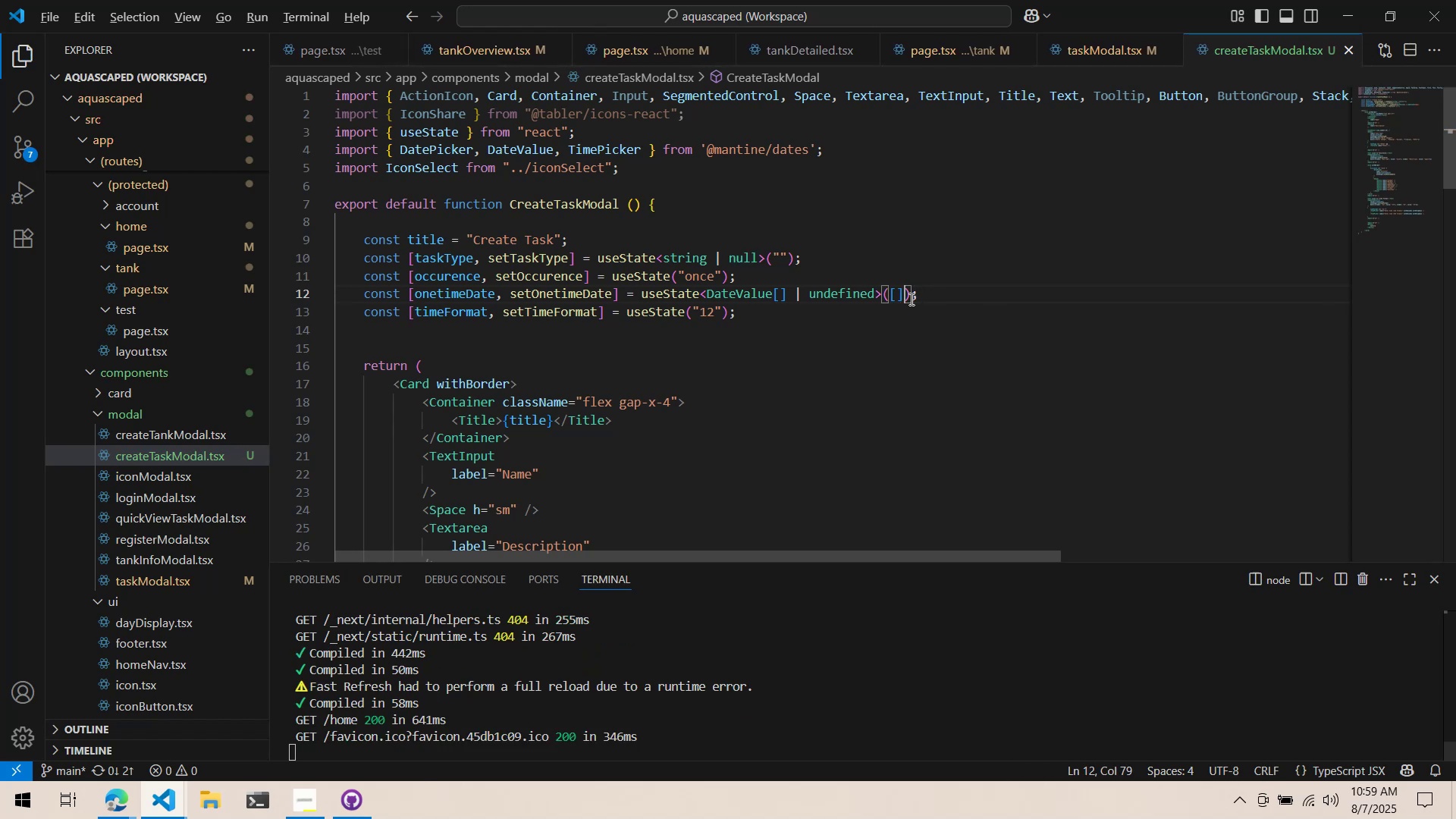 
key(Alt+Tab)
 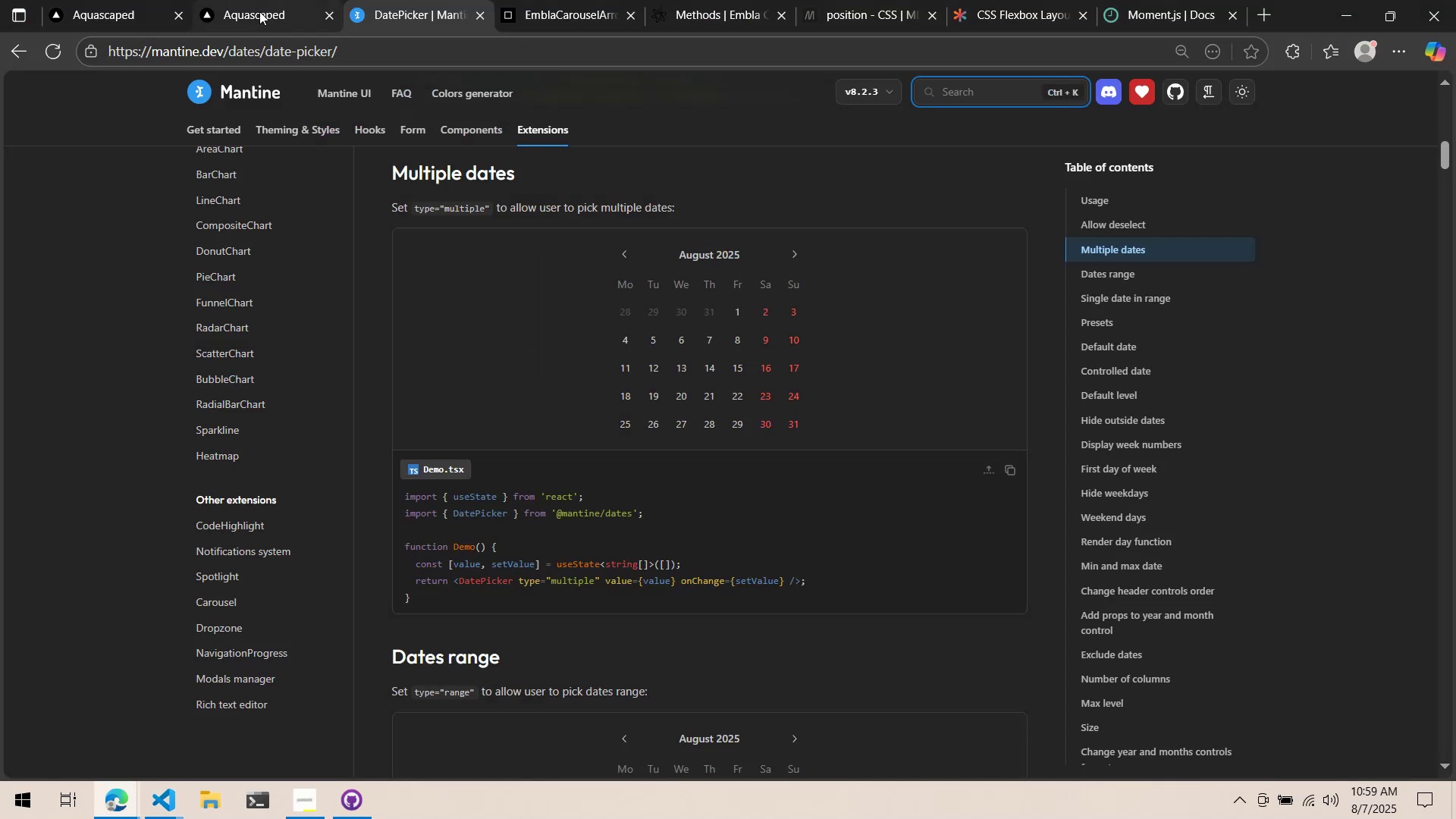 
left_click([131, 0])
 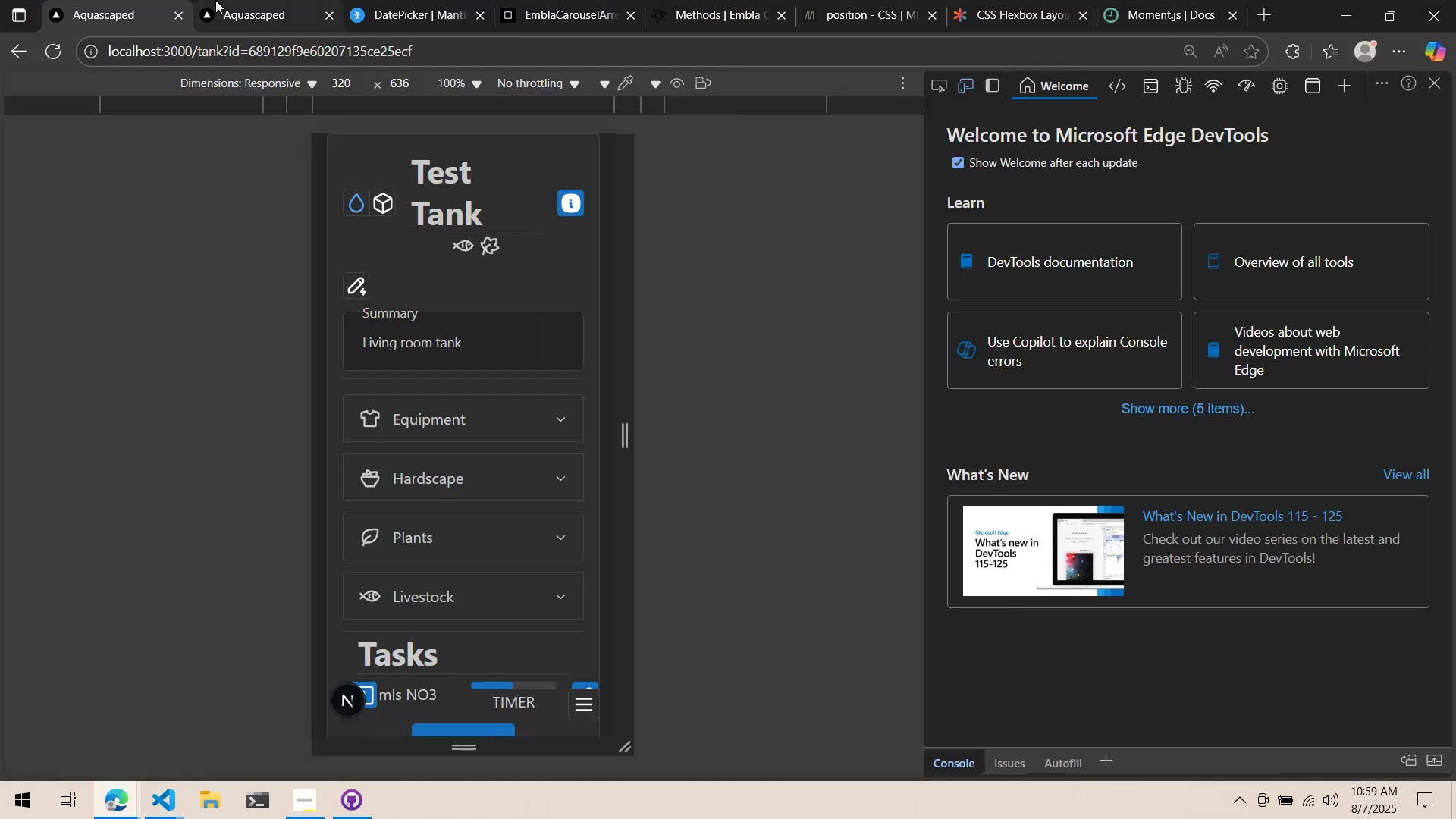 
left_click([218, 0])
 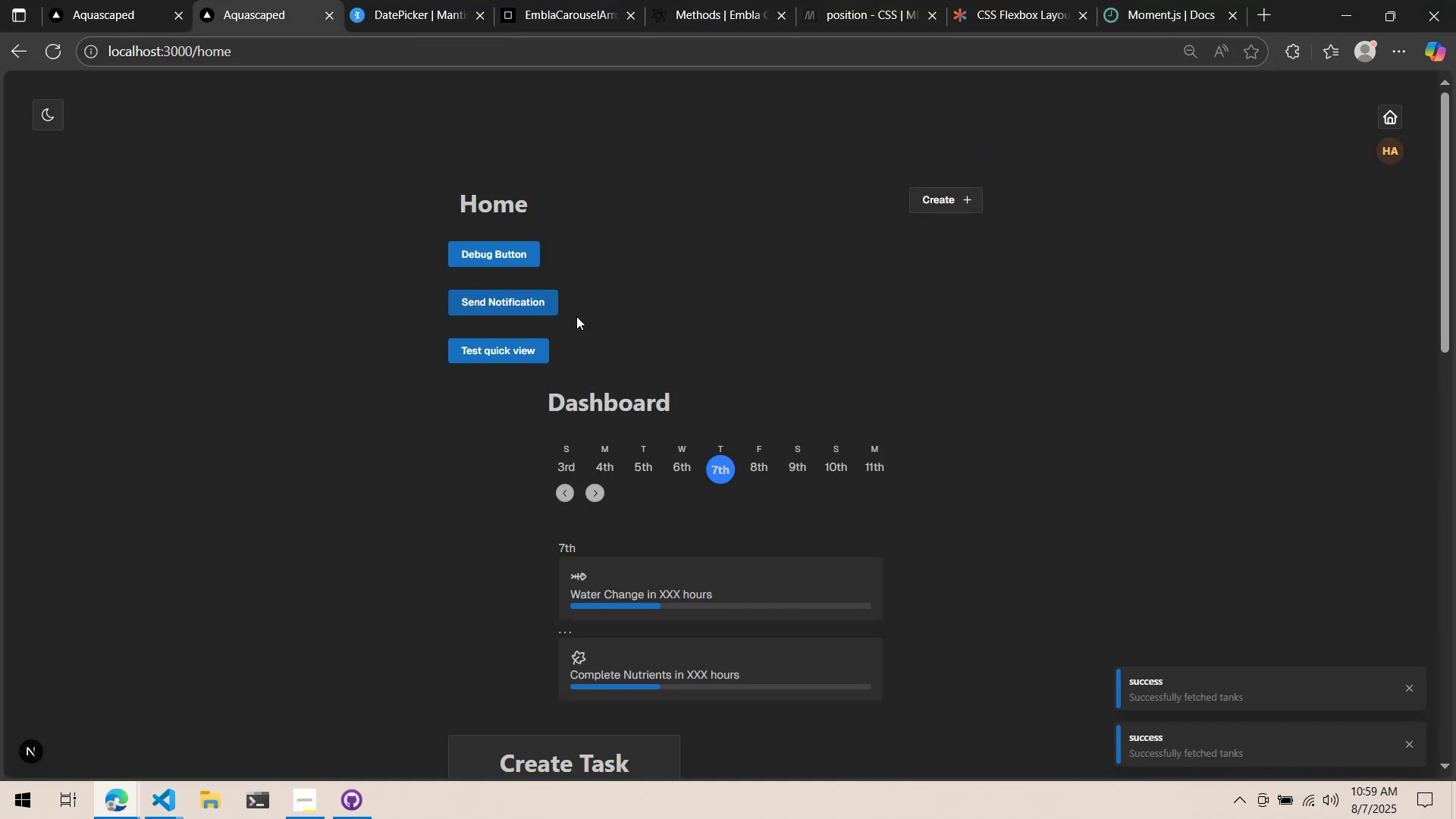 
scroll: coordinate [562, 366], scroll_direction: down, amount: 8.0
 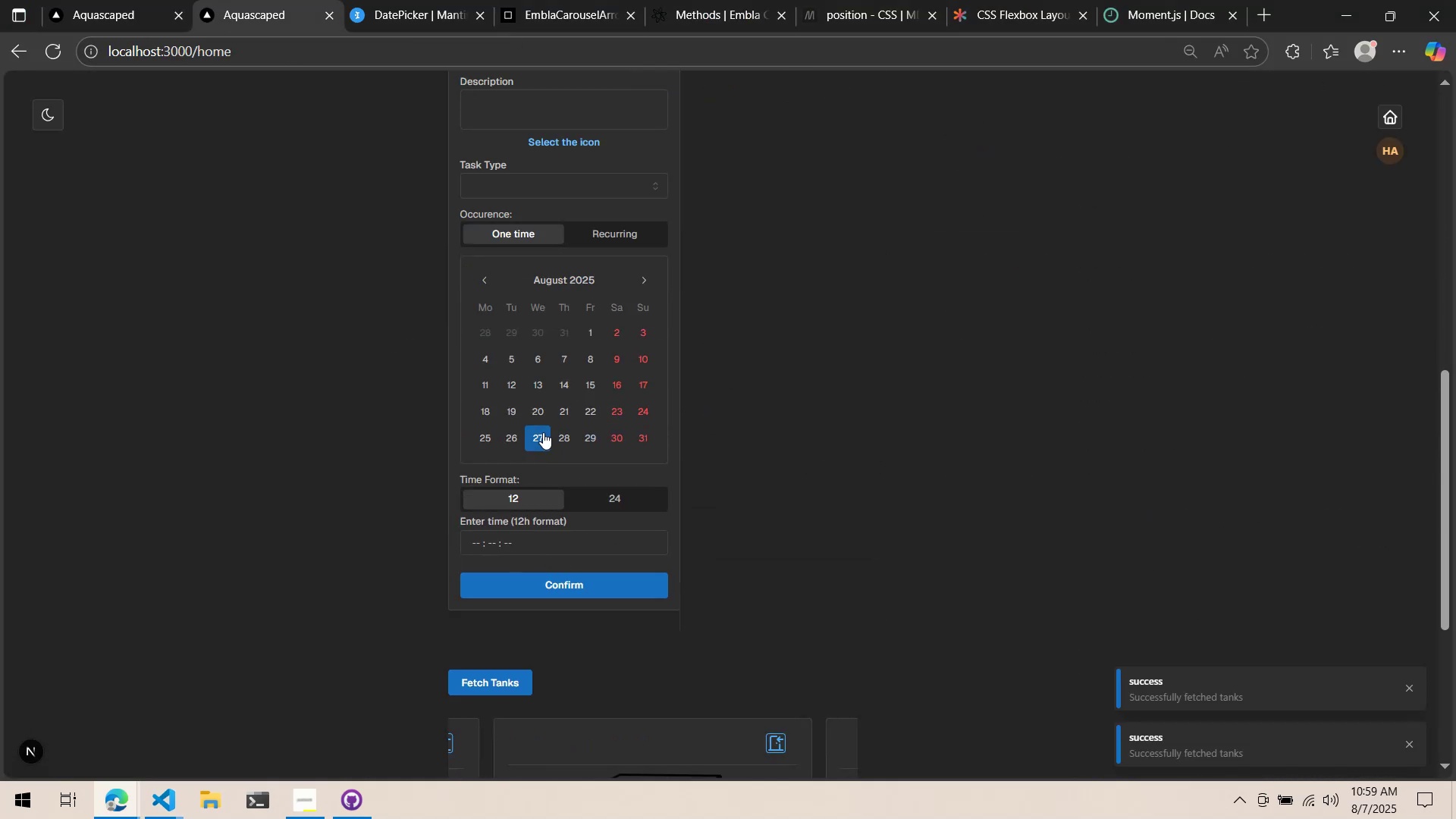 
double_click([577, 397])
 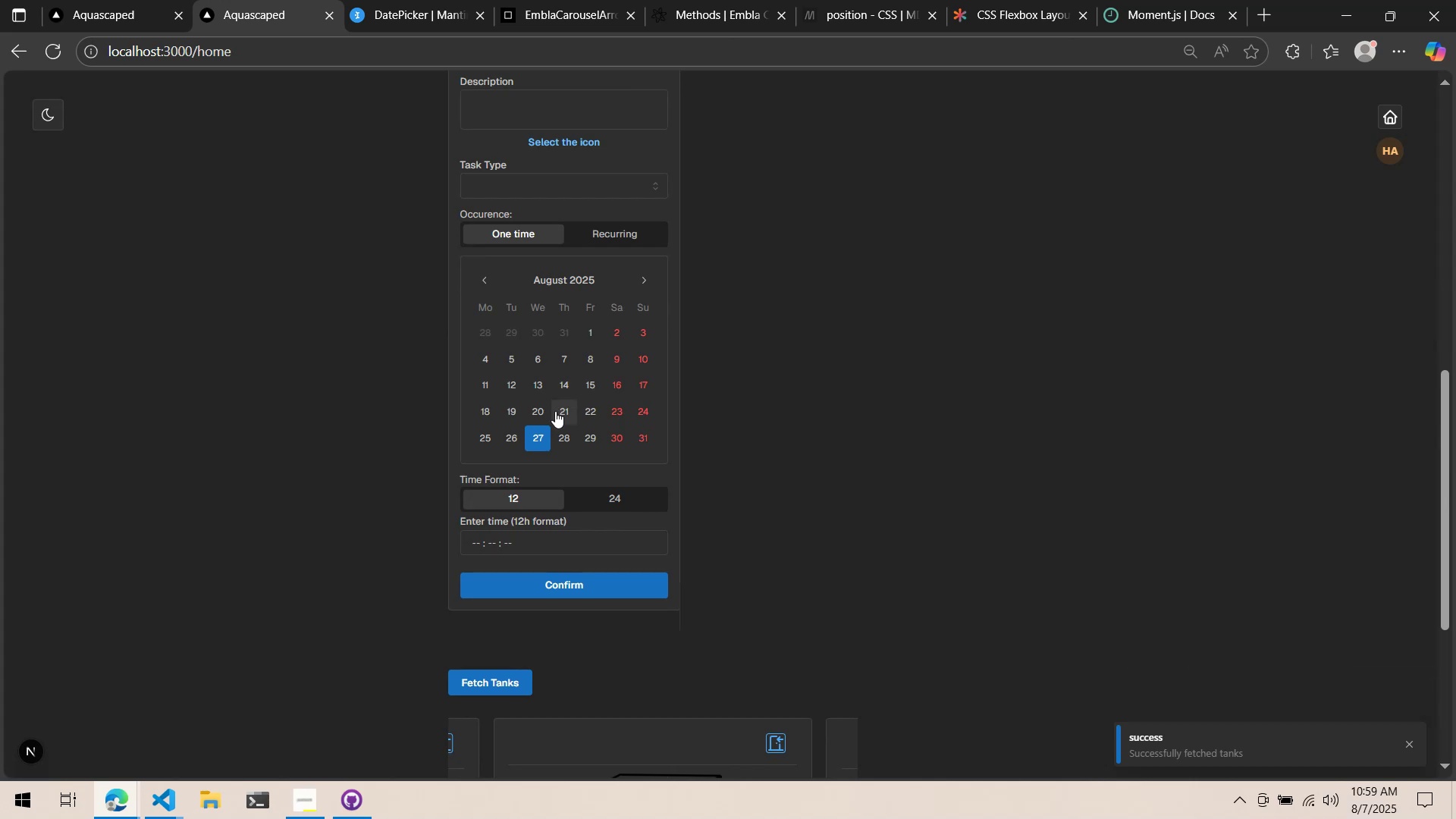 
triple_click([556, 414])
 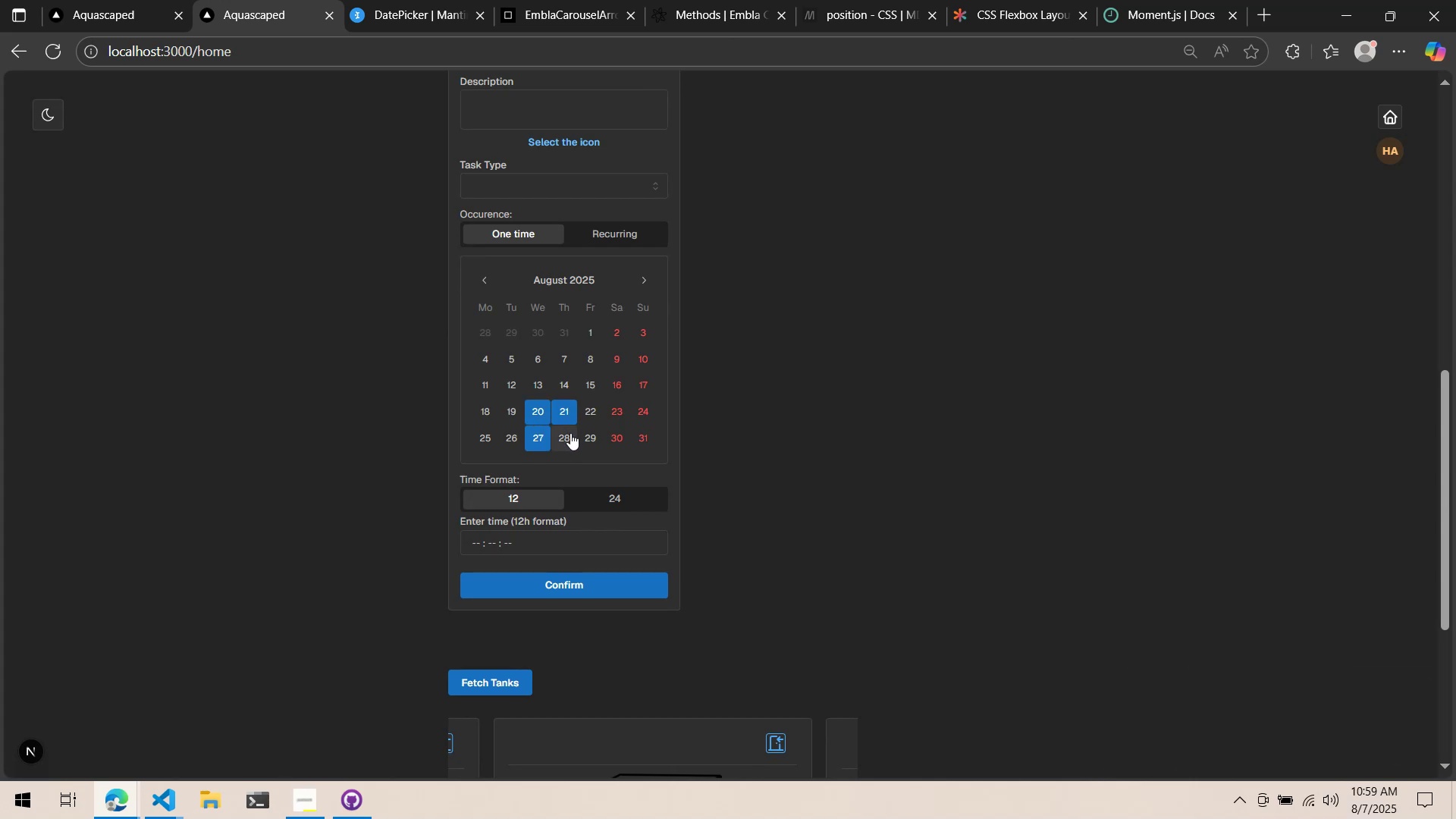 
triple_click([571, 434])
 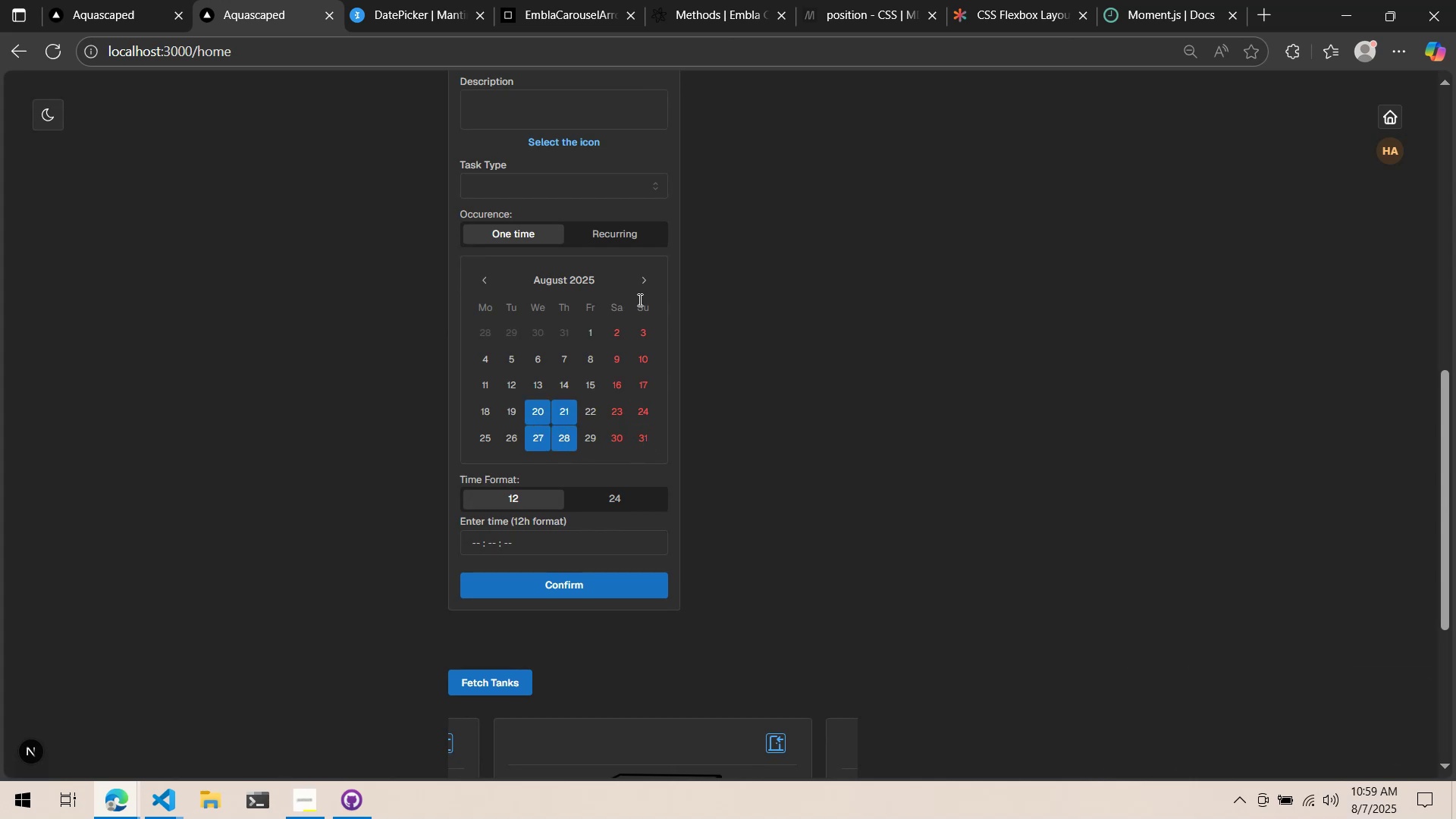 
left_click([642, 287])
 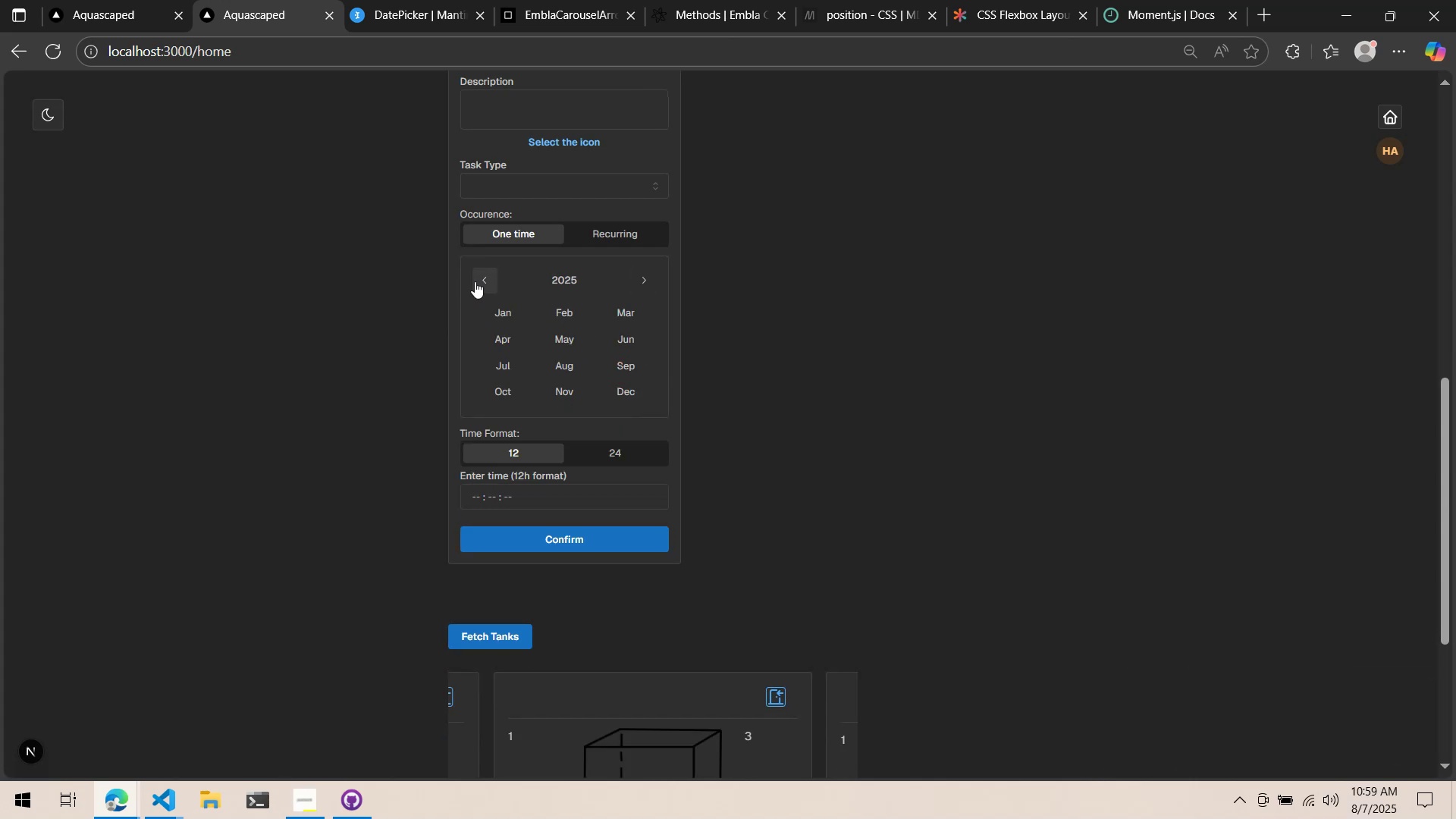 
double_click([518, 268])
 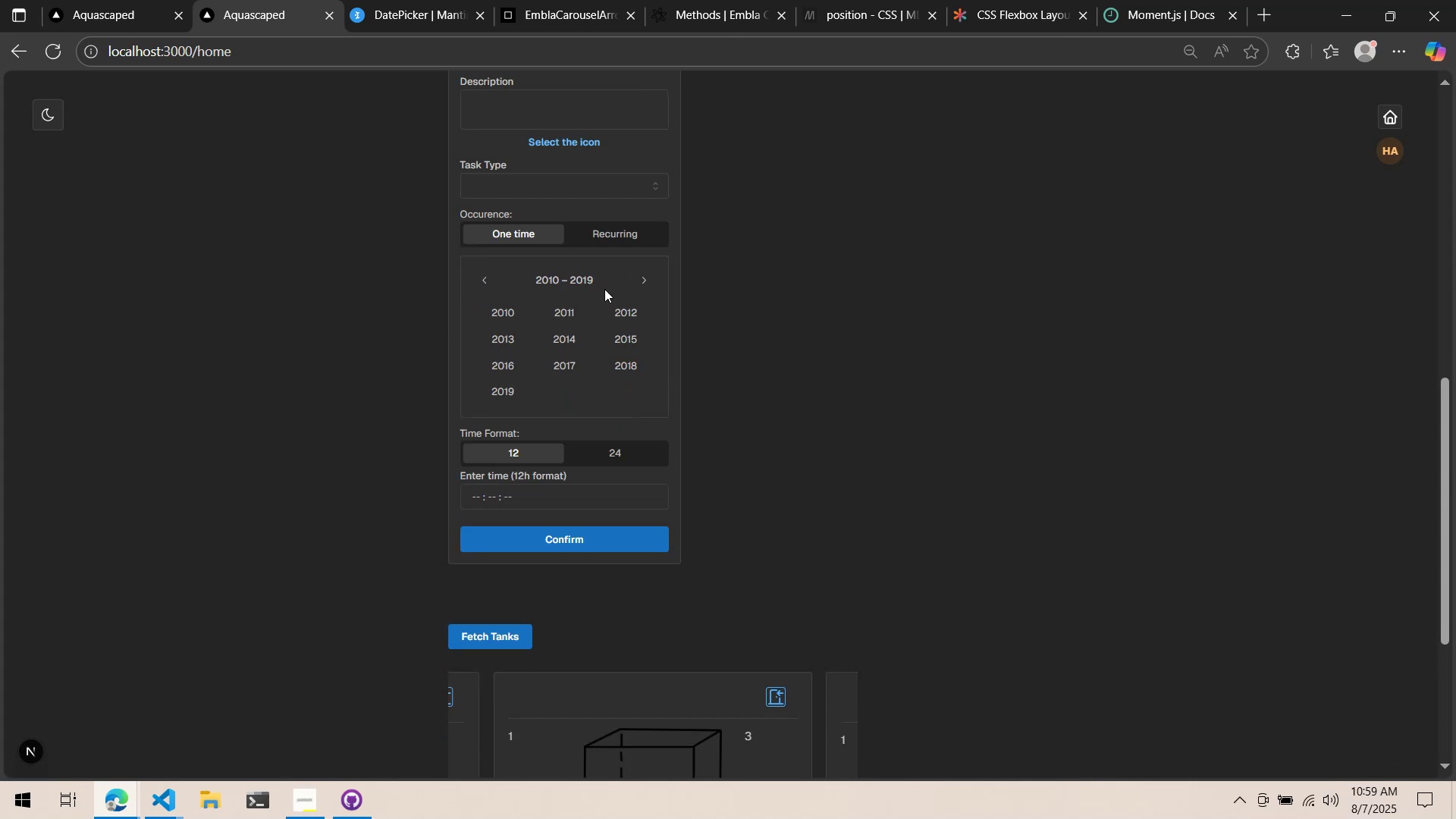 
double_click([645, 284])
 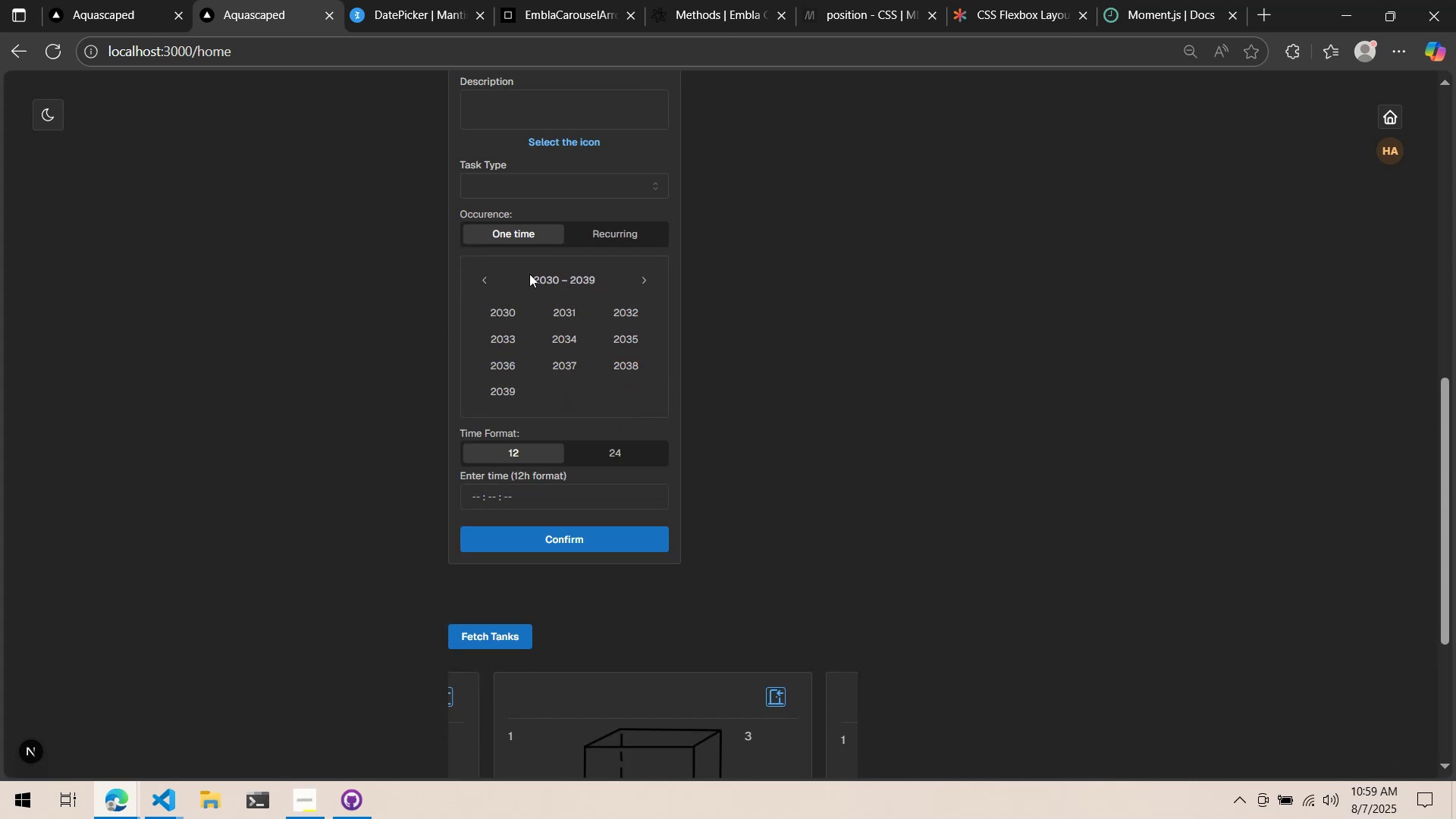 
left_click([504, 276])
 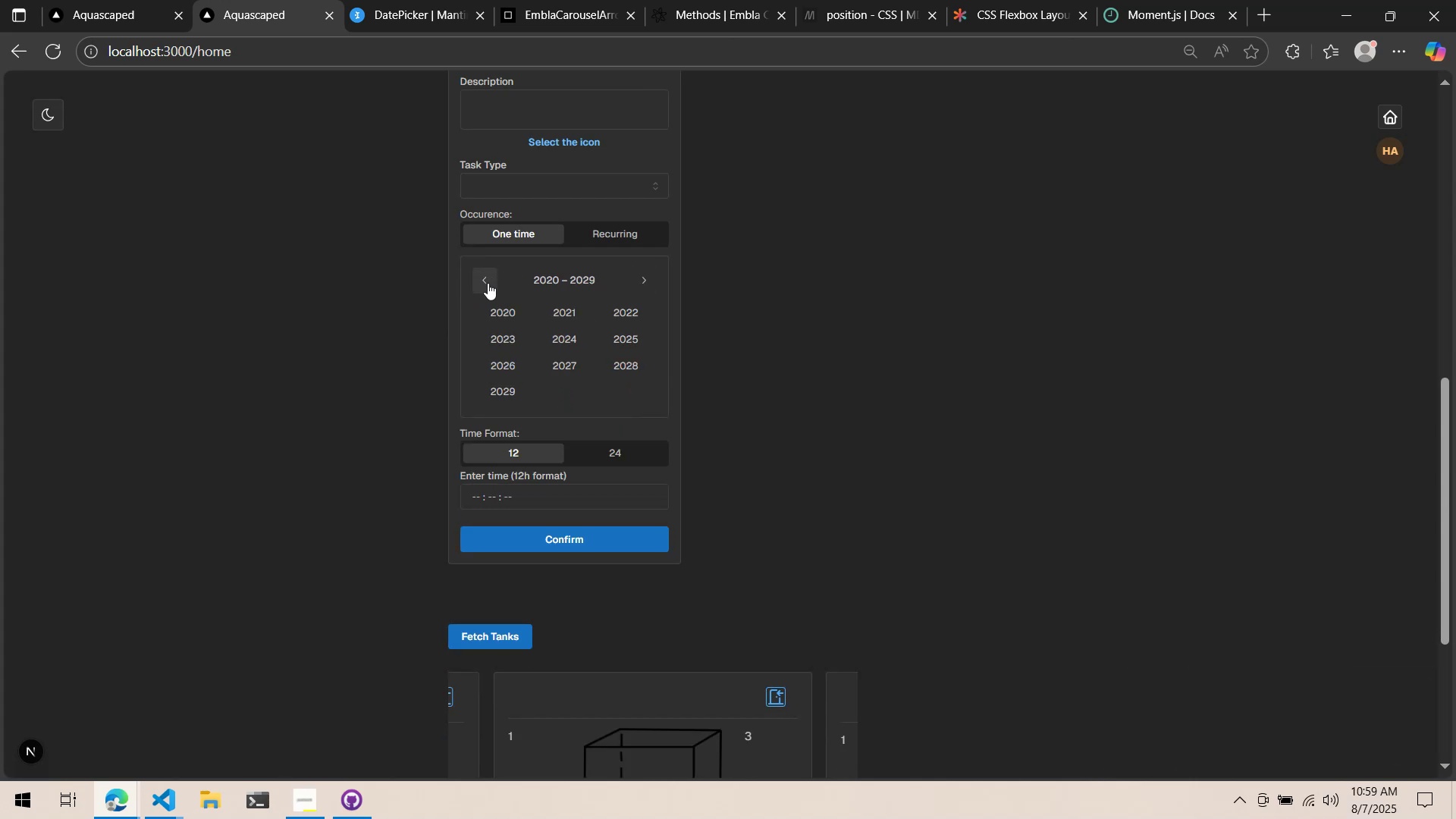 
right_click([488, 283])
 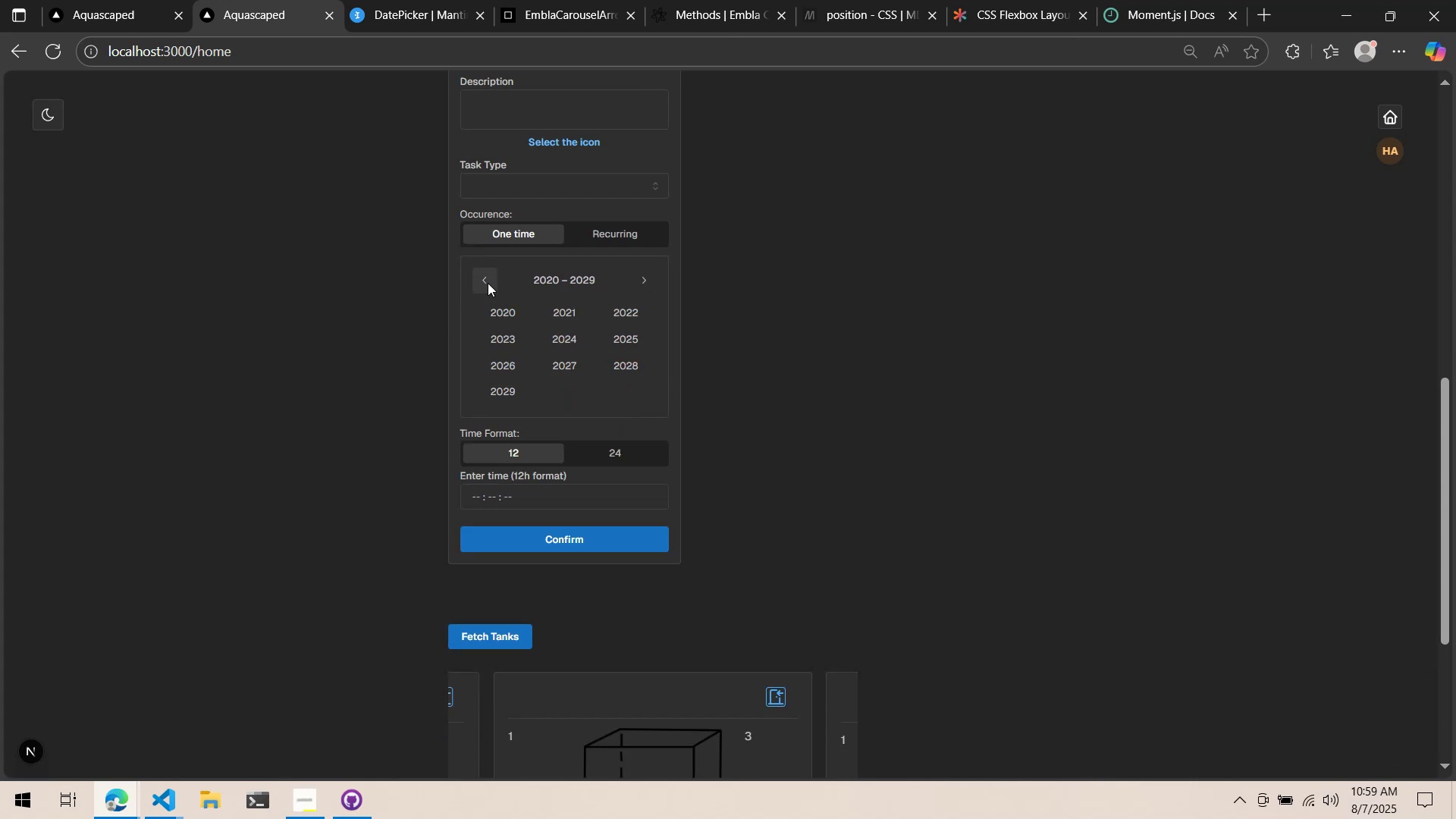 
left_click([488, 283])
 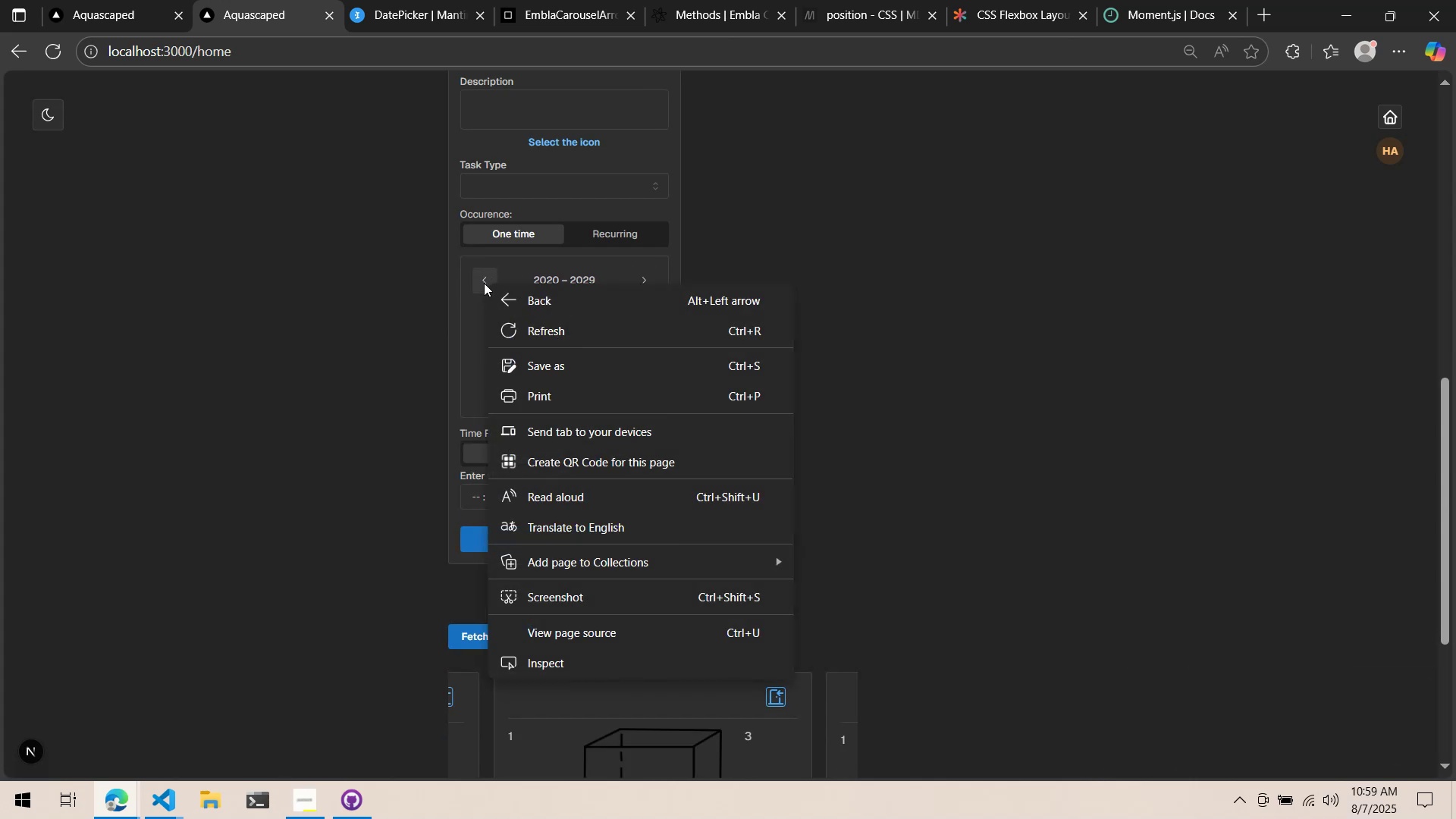 
left_click([484, 283])
 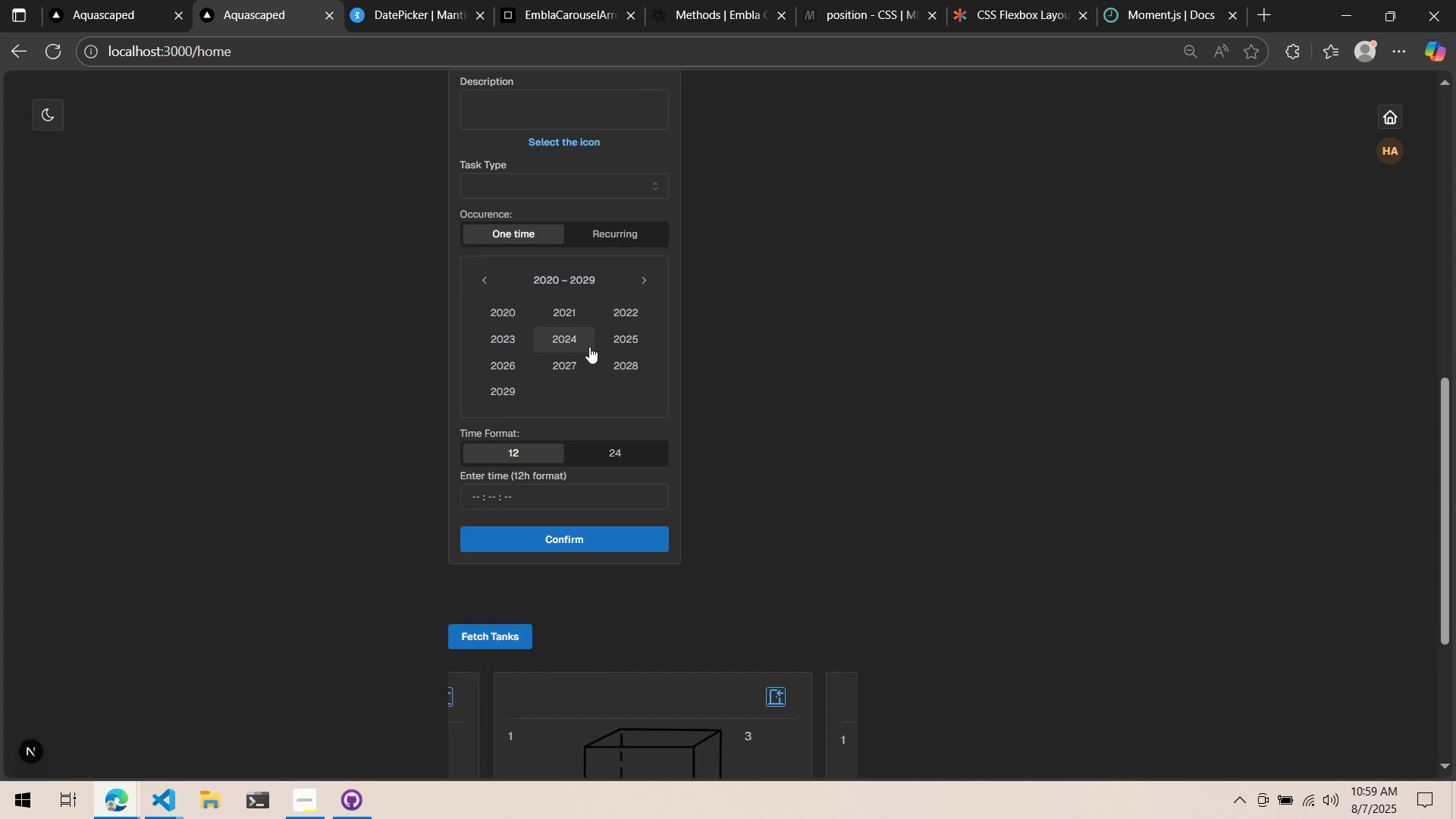 
left_click([635, 336])
 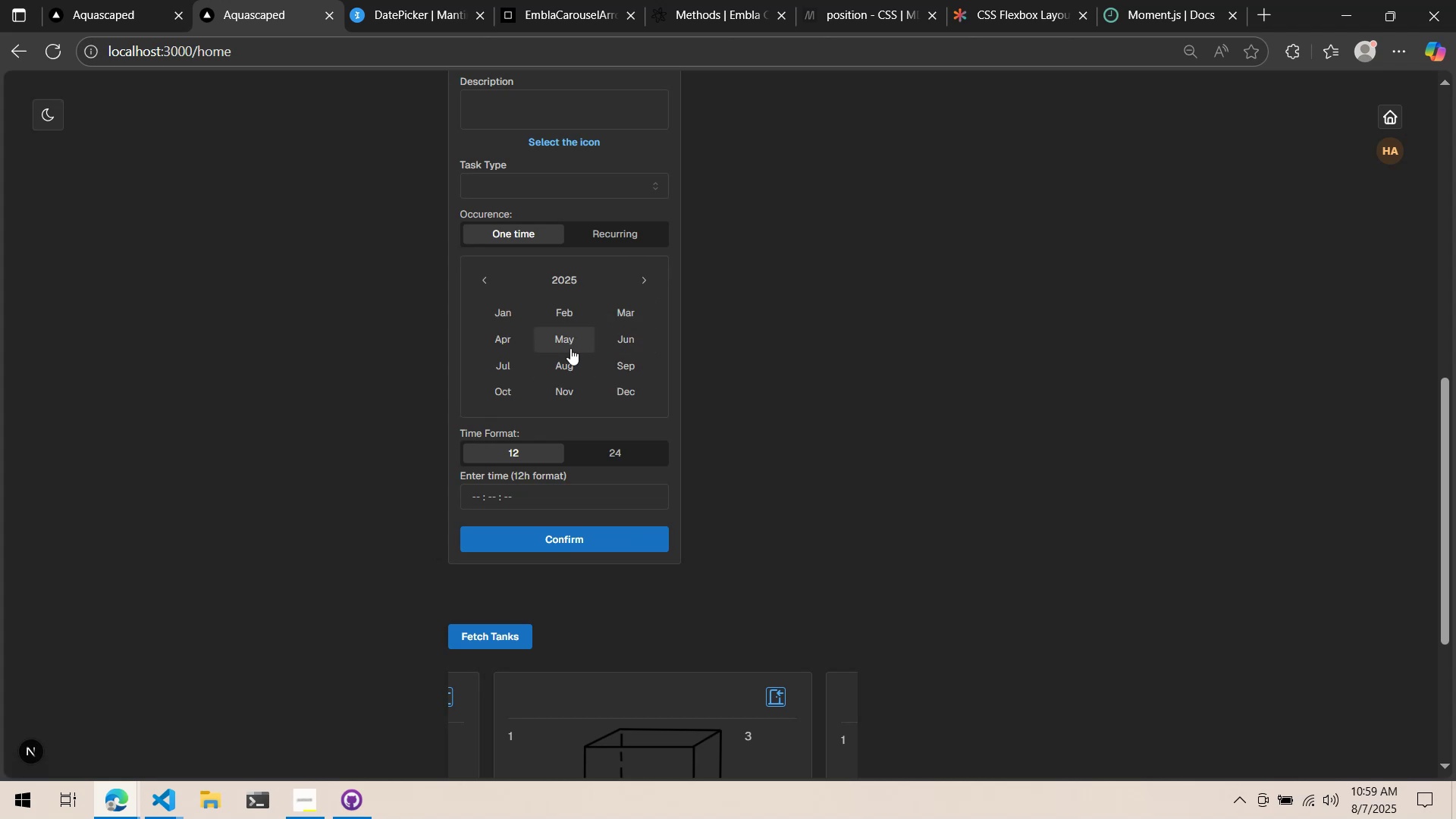 
left_click([562, 366])
 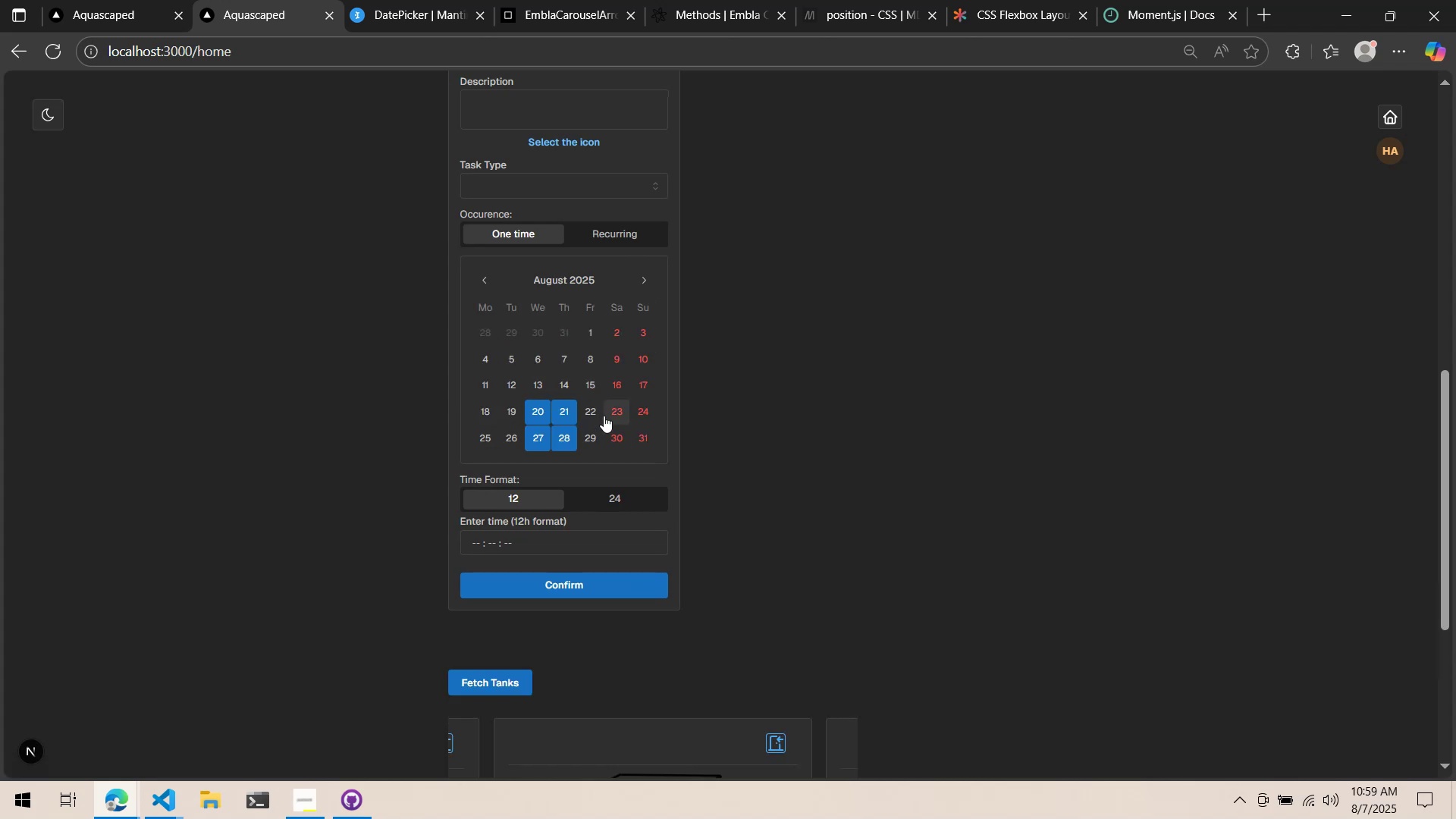 
key(Alt+AltLeft)
 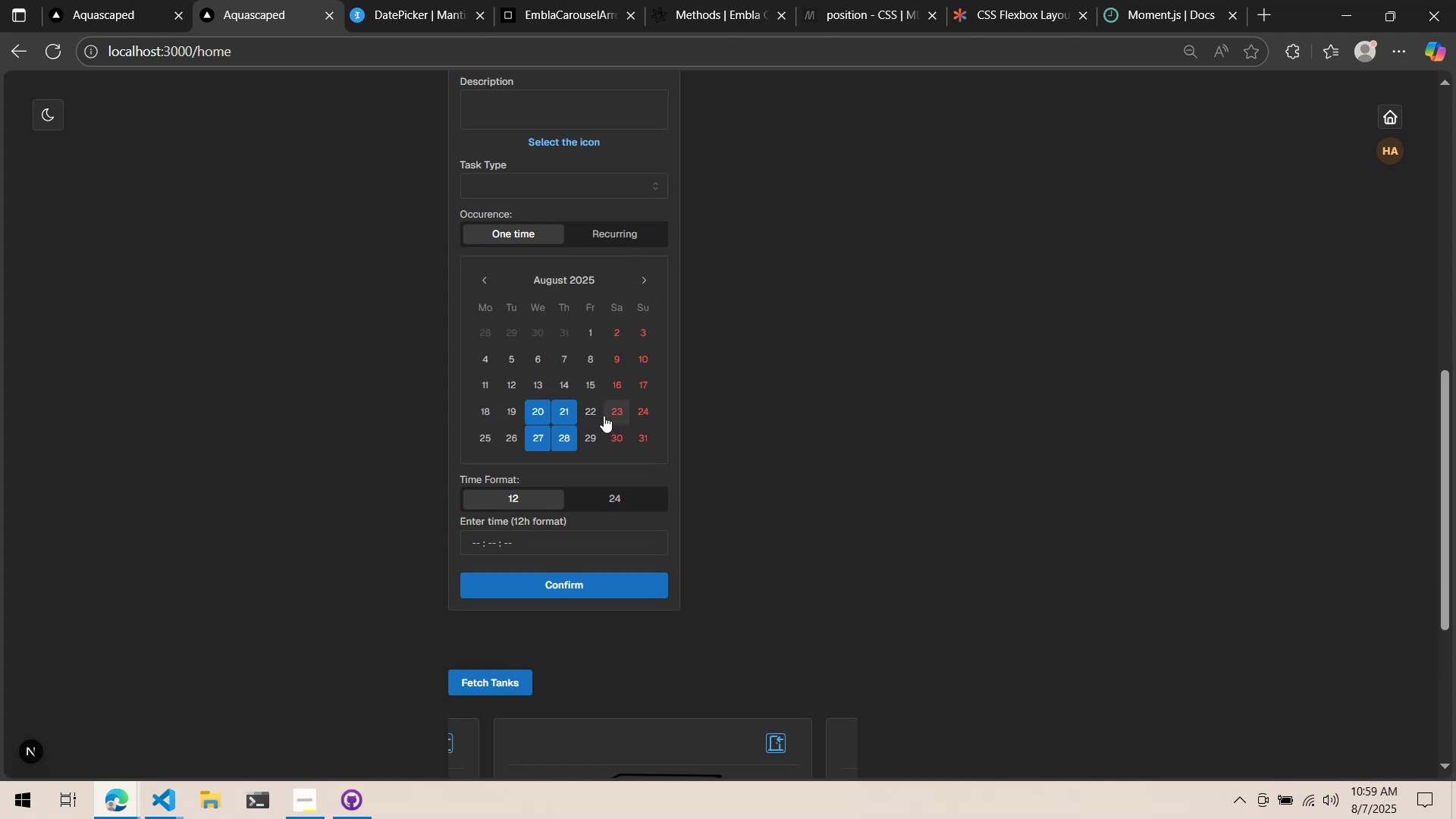 
key(Alt+Tab)
 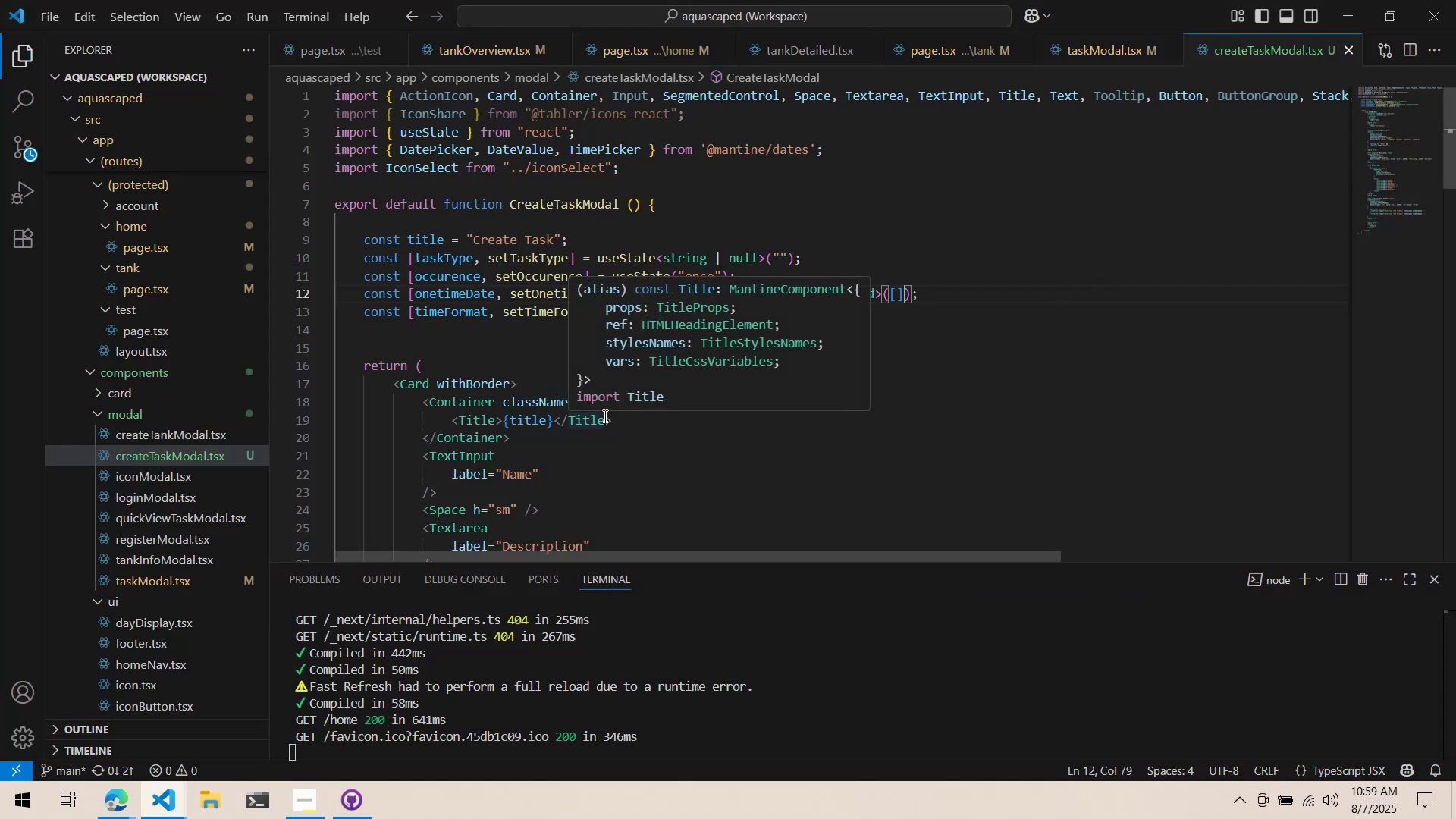 
scroll: coordinate [535, 375], scroll_direction: down, amount: 32.0
 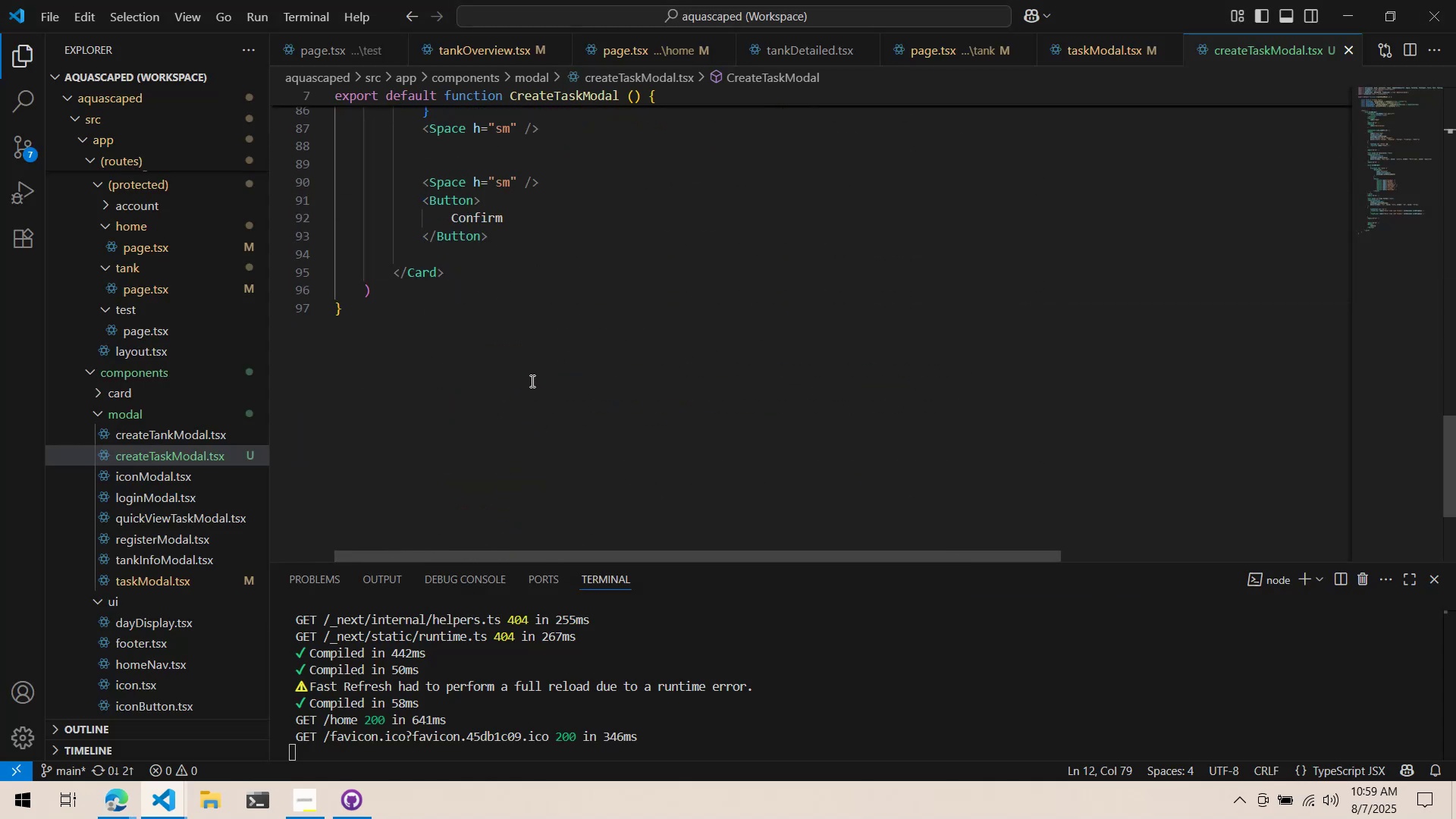 
scroll: coordinate [534, 369], scroll_direction: up, amount: 4.0
 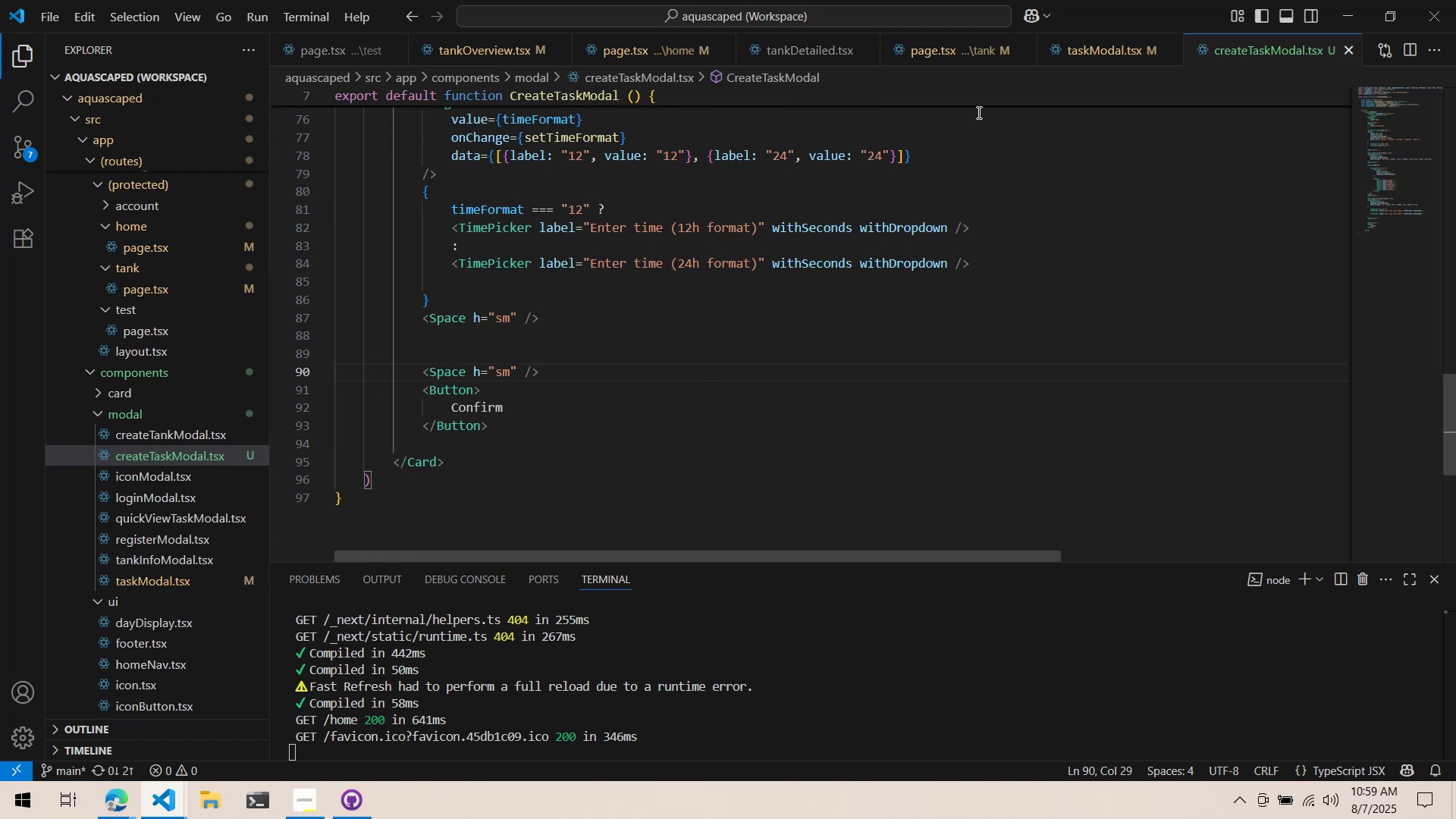 
middle_click([1096, 56])
 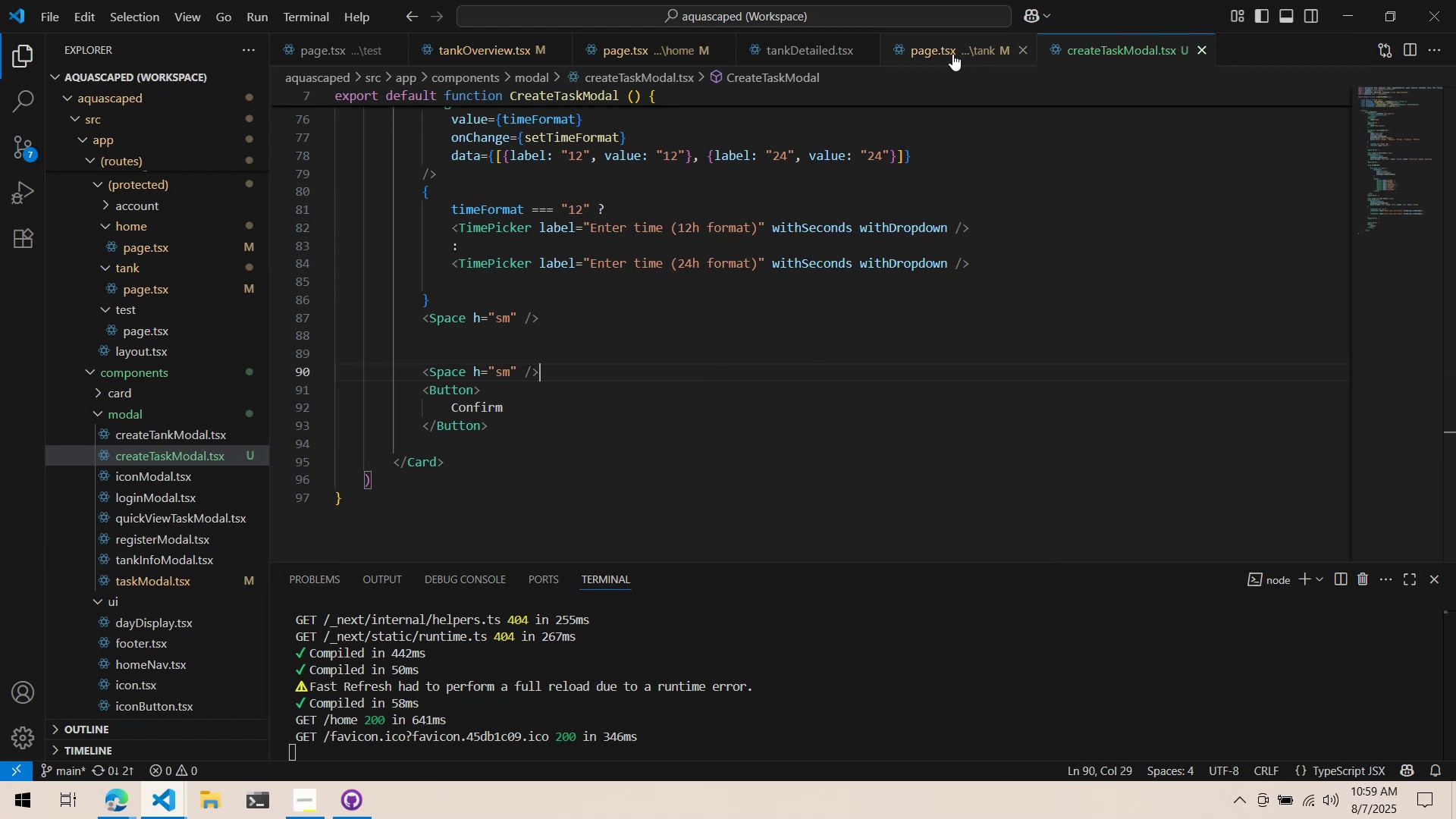 
middle_click([952, 54])
 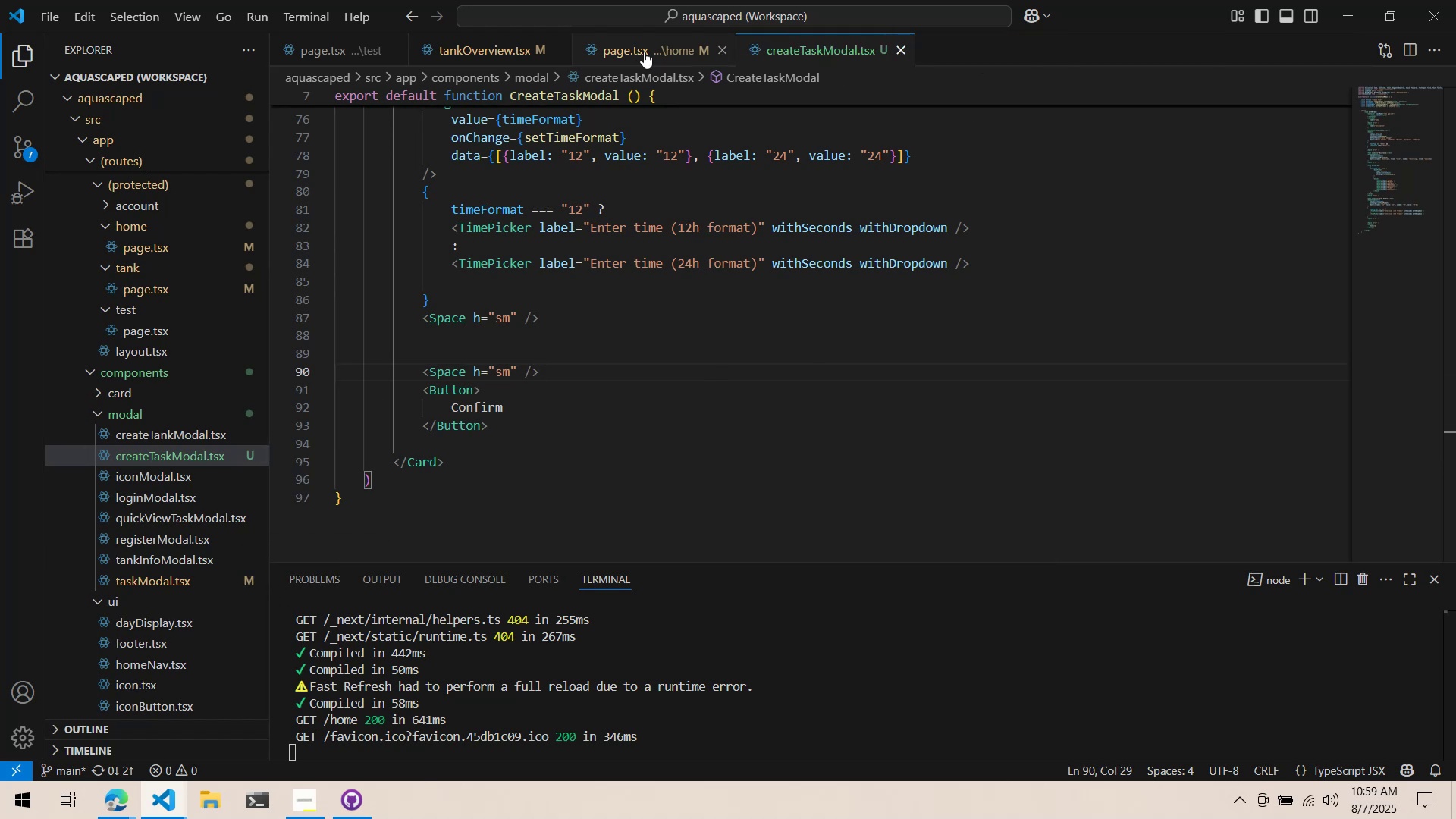 
double_click([619, 48])
 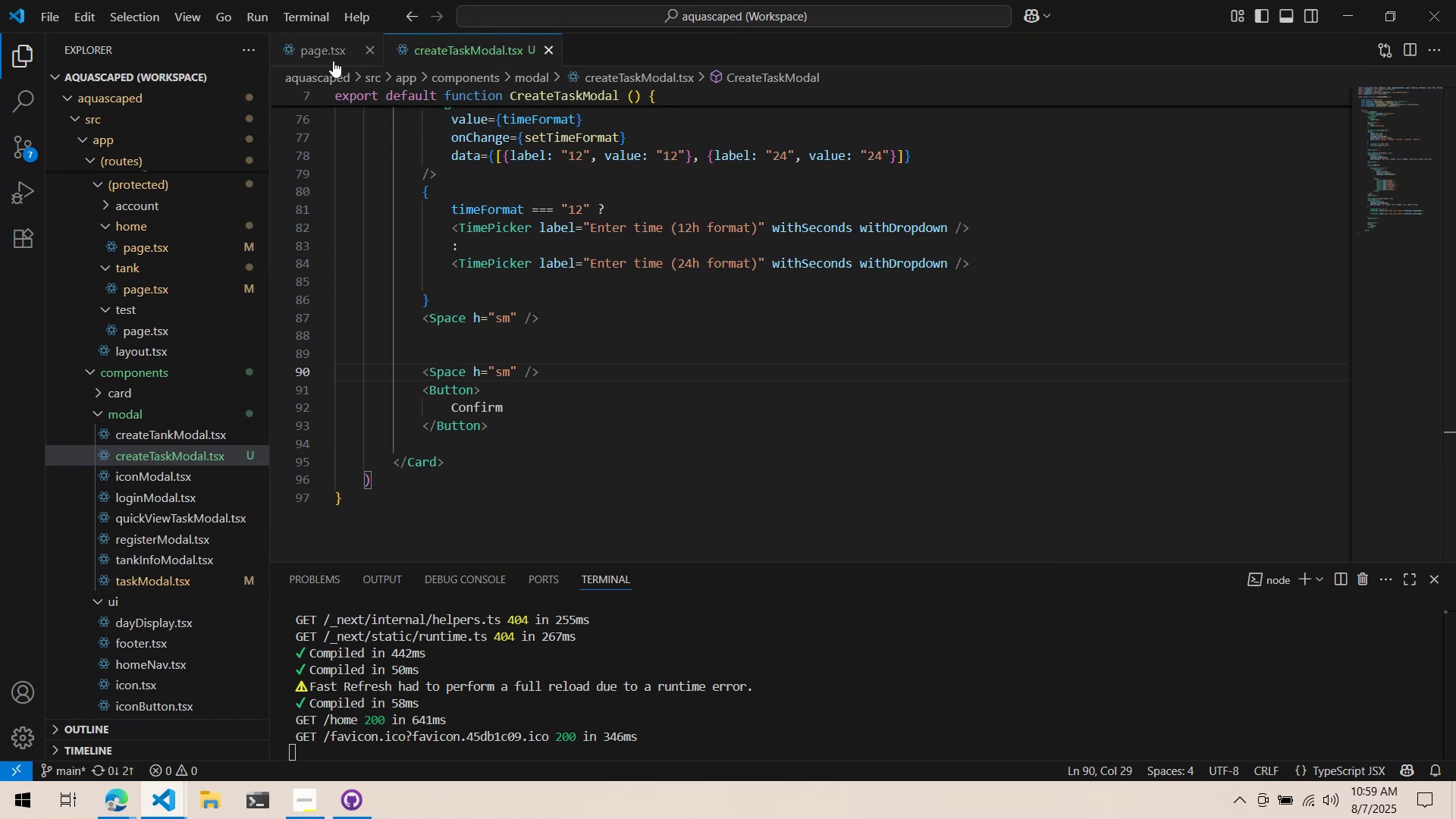 
left_click([705, 222])
 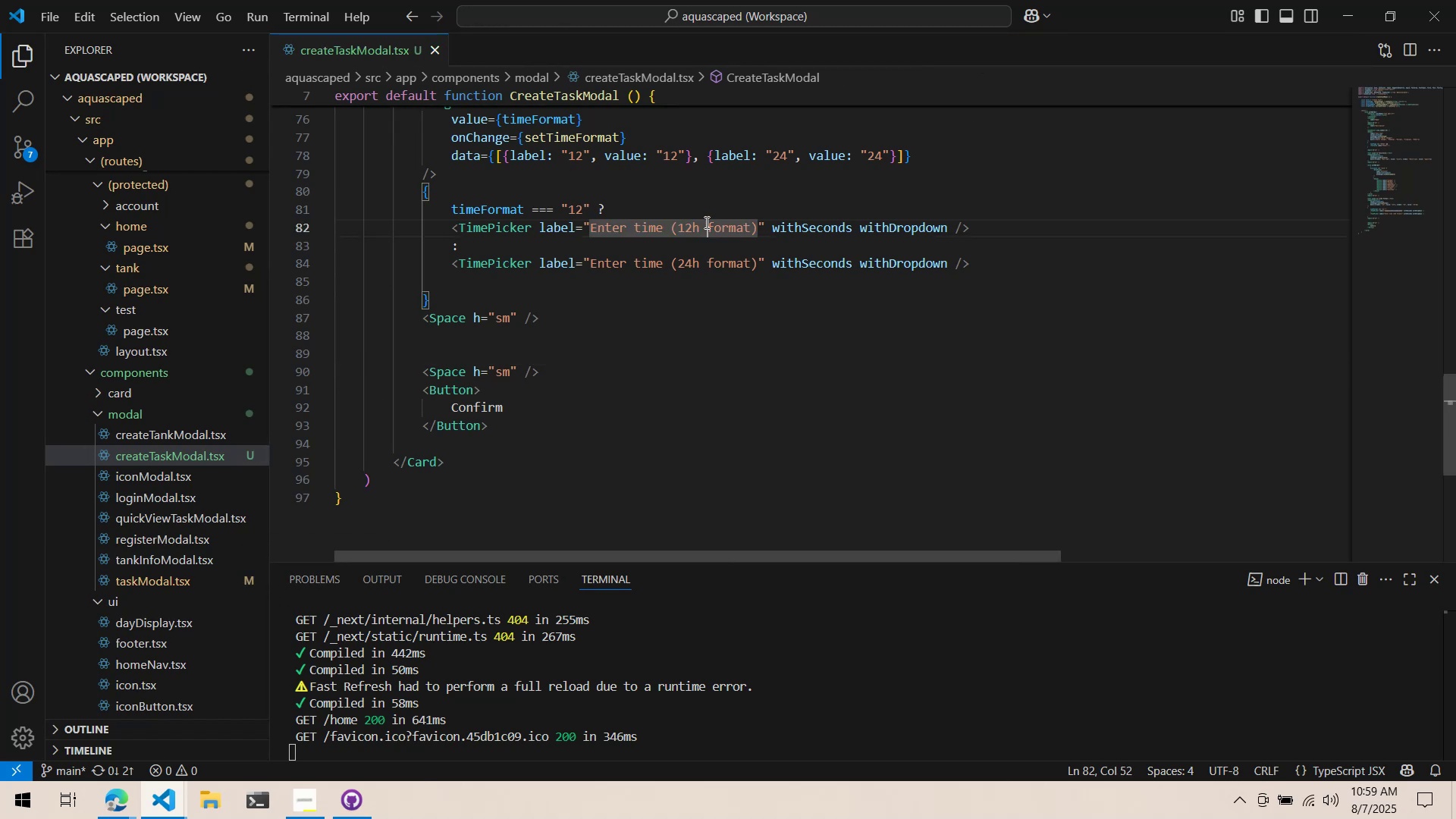 
key(Control+P)
 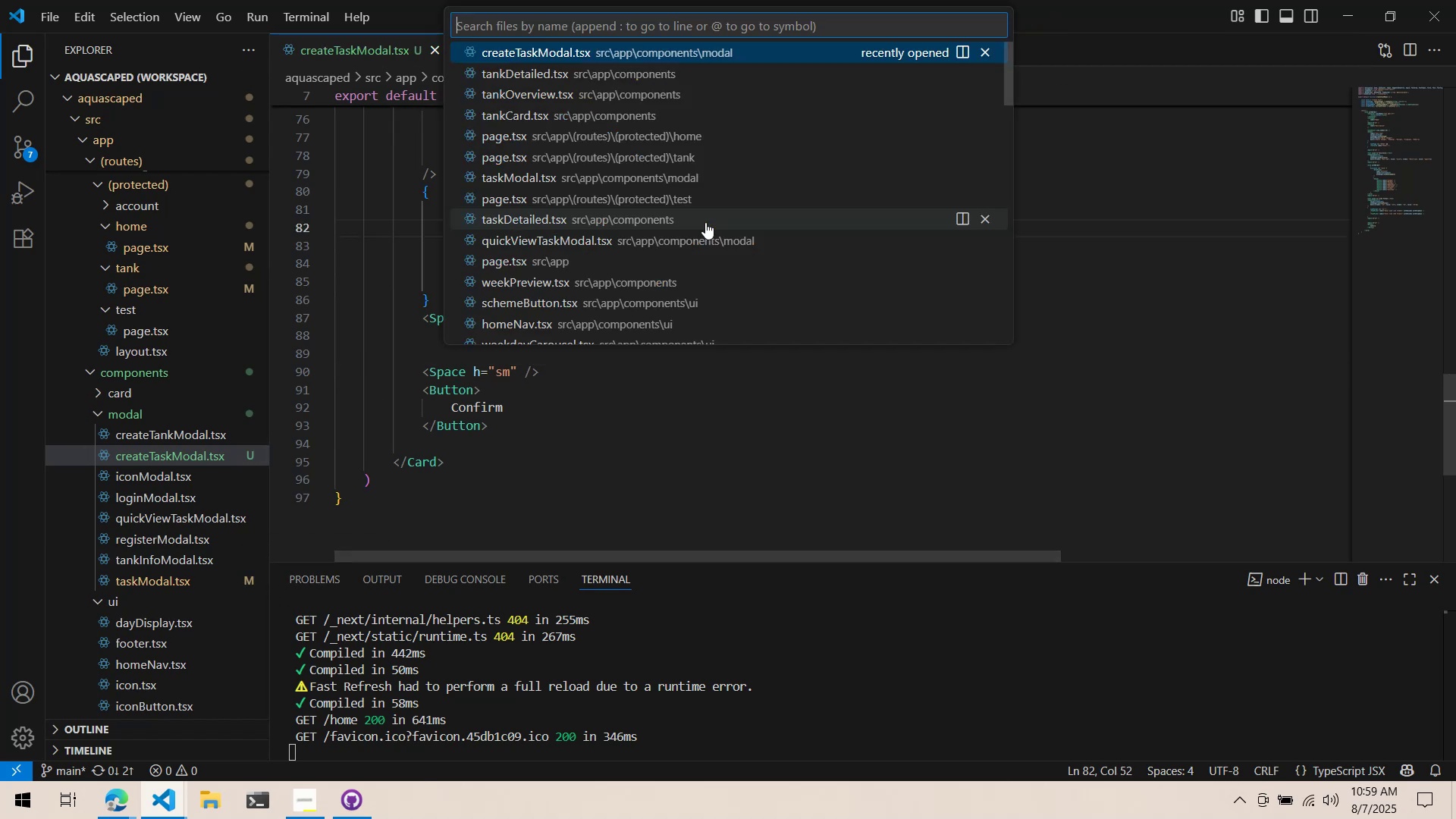 
type(data)
 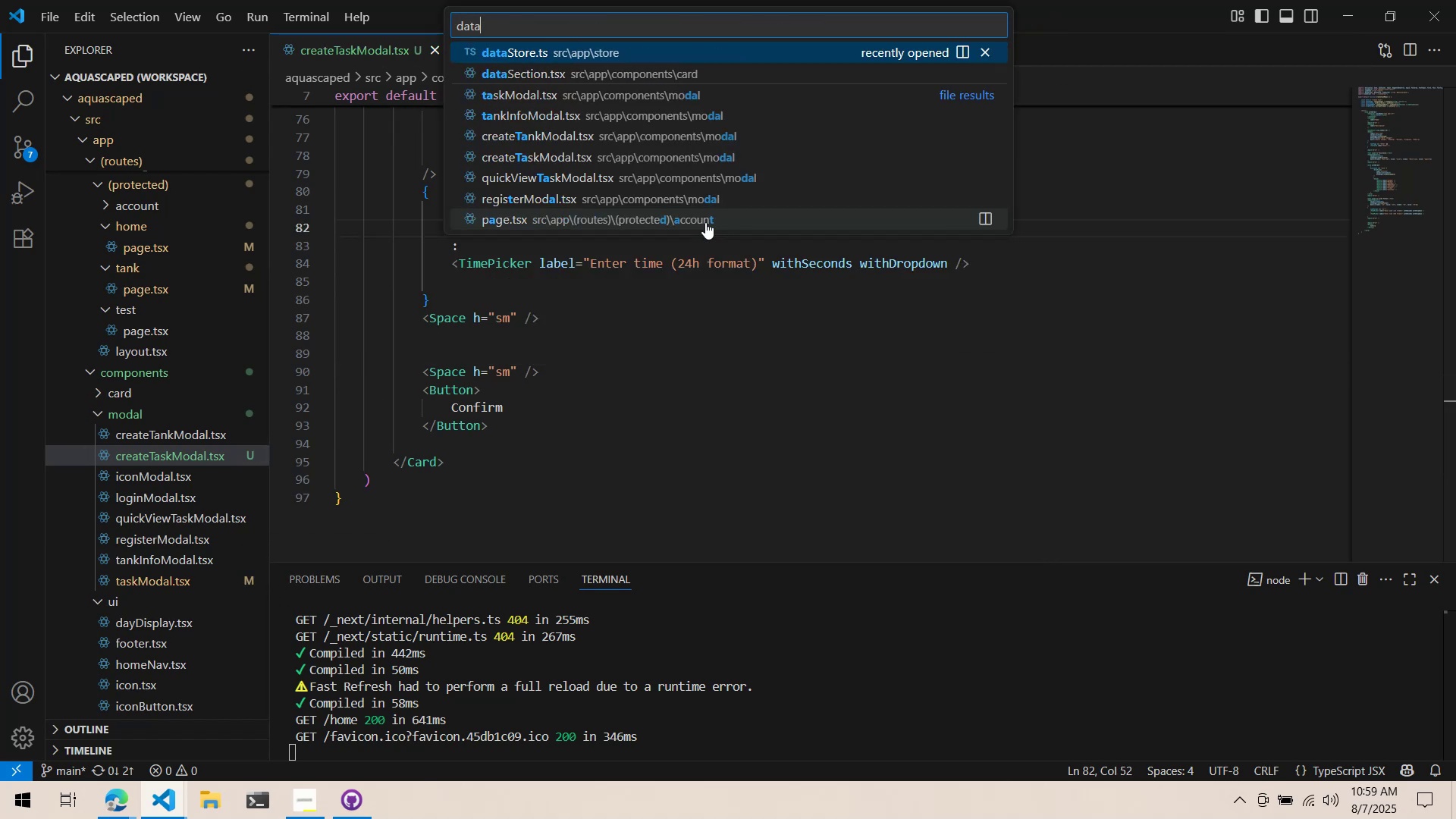 
key(Enter)
 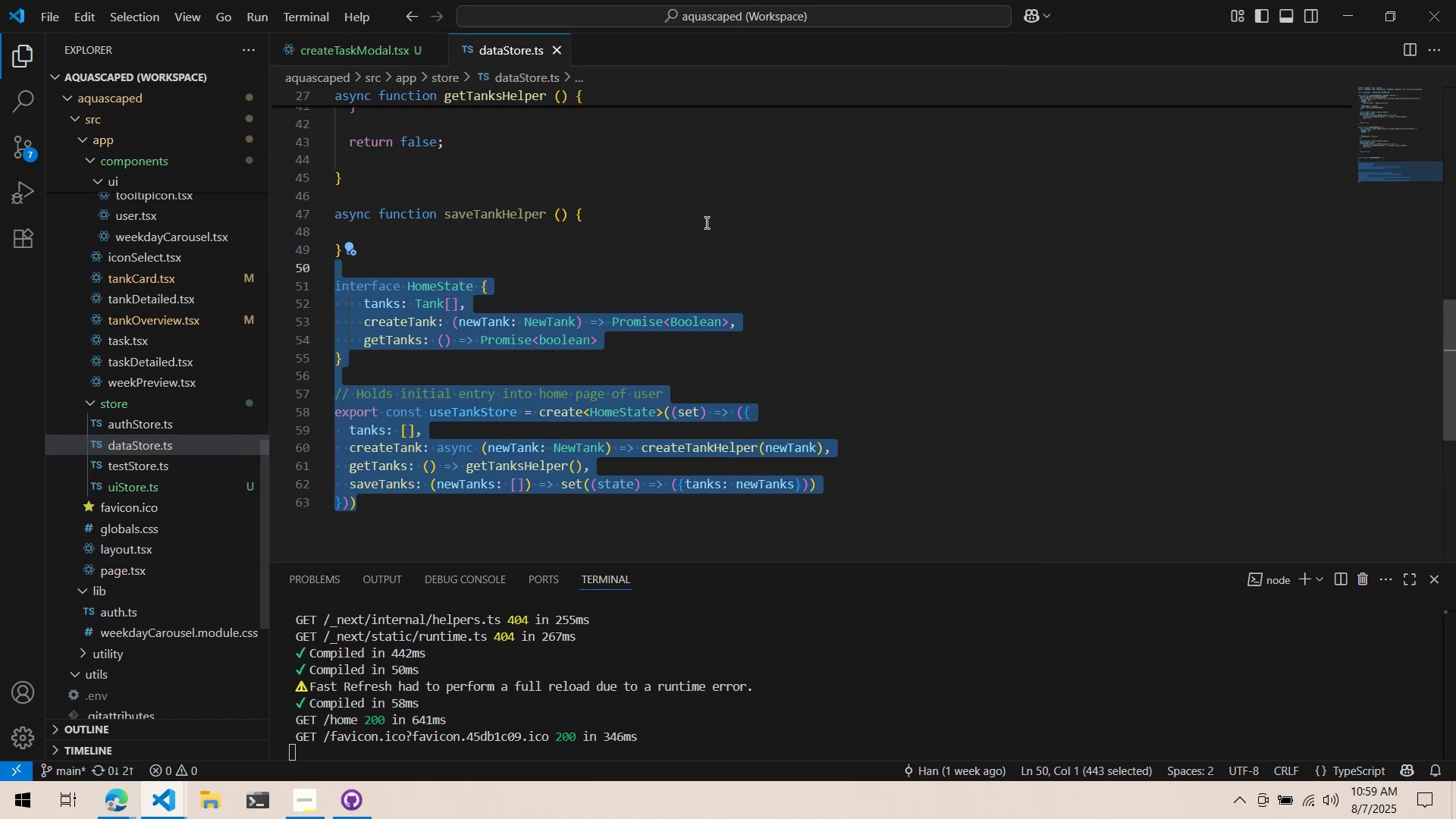 
left_click([705, 222])
 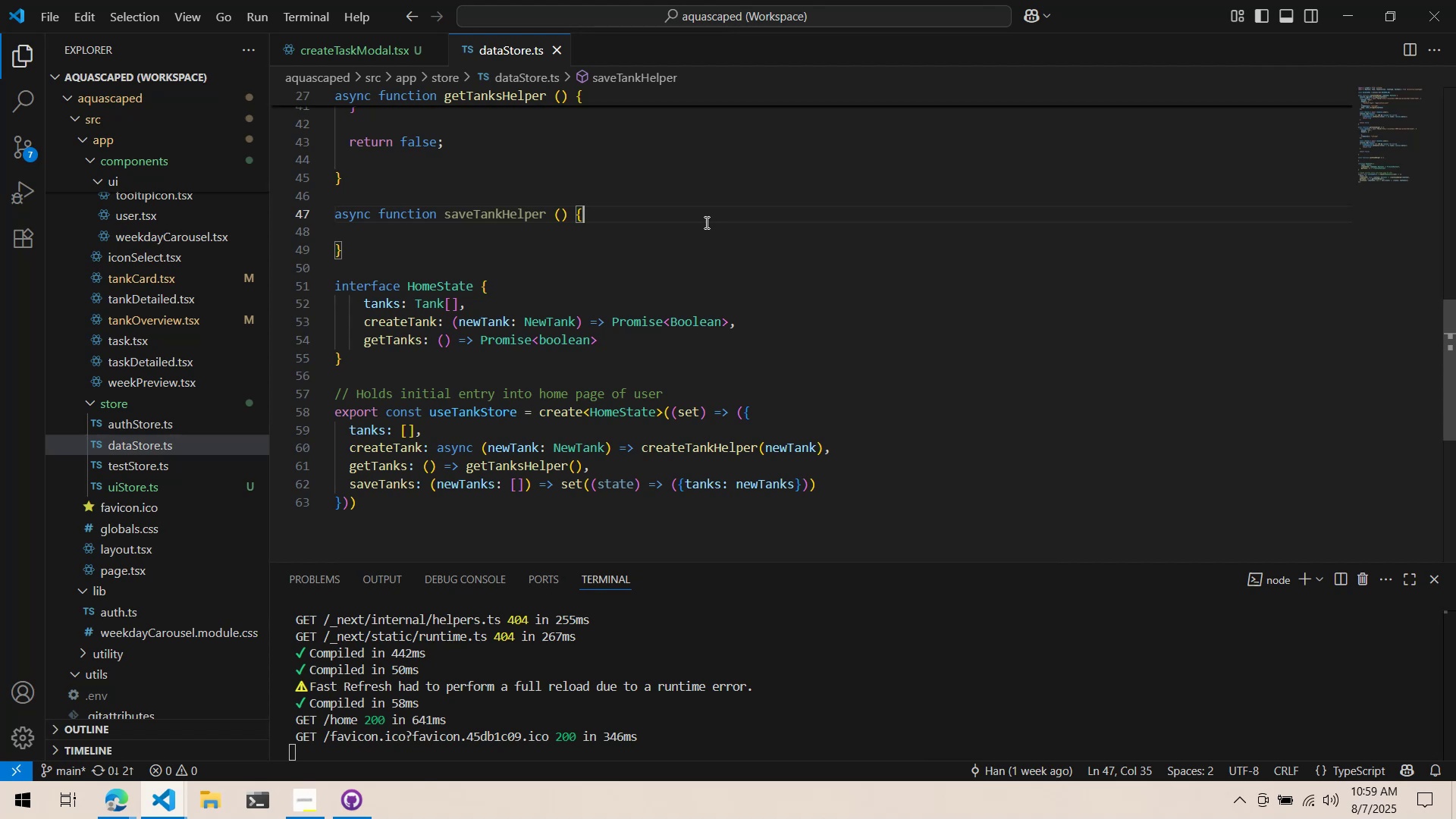 
scroll: coordinate [709, 228], scroll_direction: up, amount: 12.0
 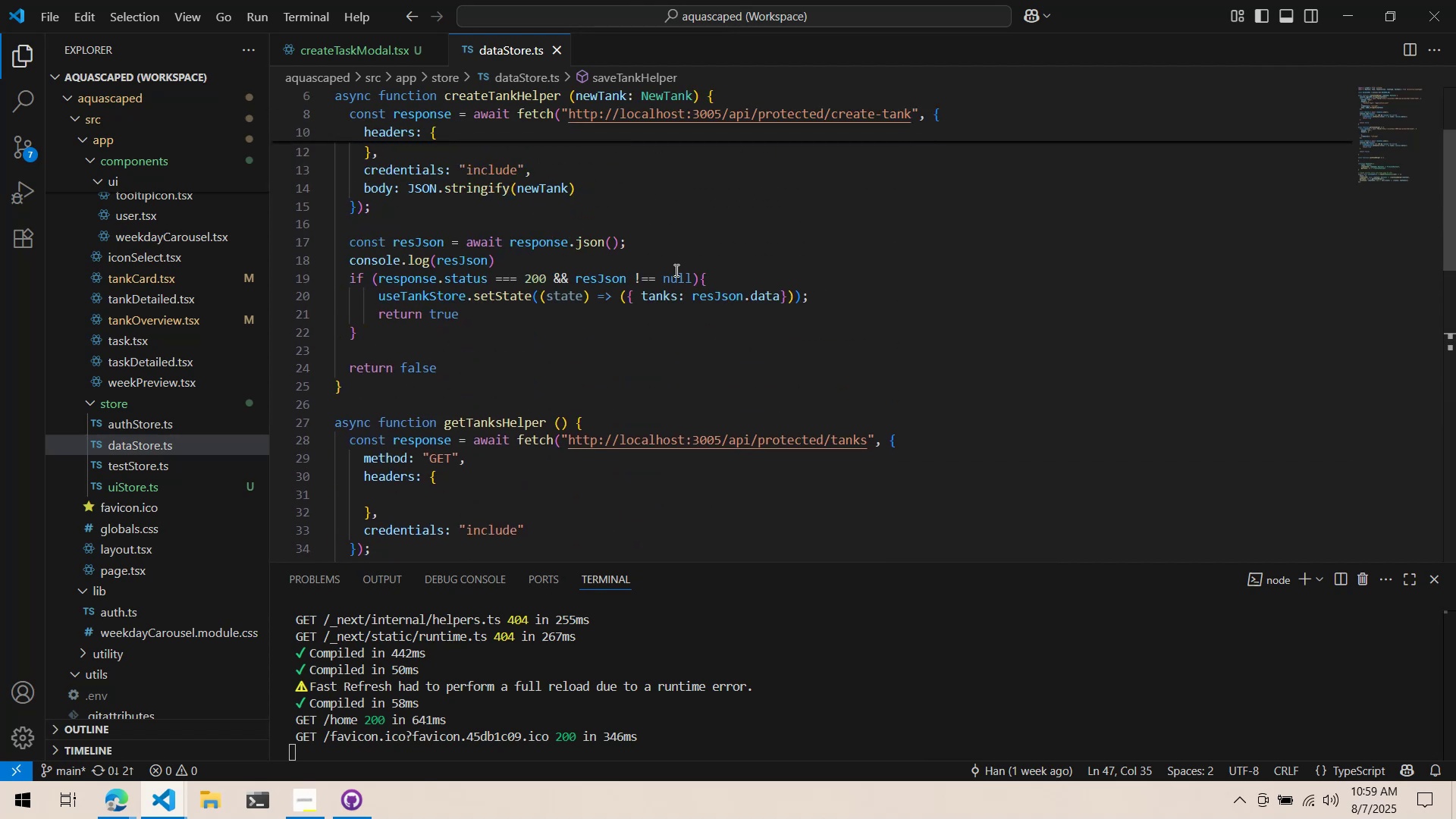 
scroll: coordinate [617, 344], scroll_direction: down, amount: 12.0
 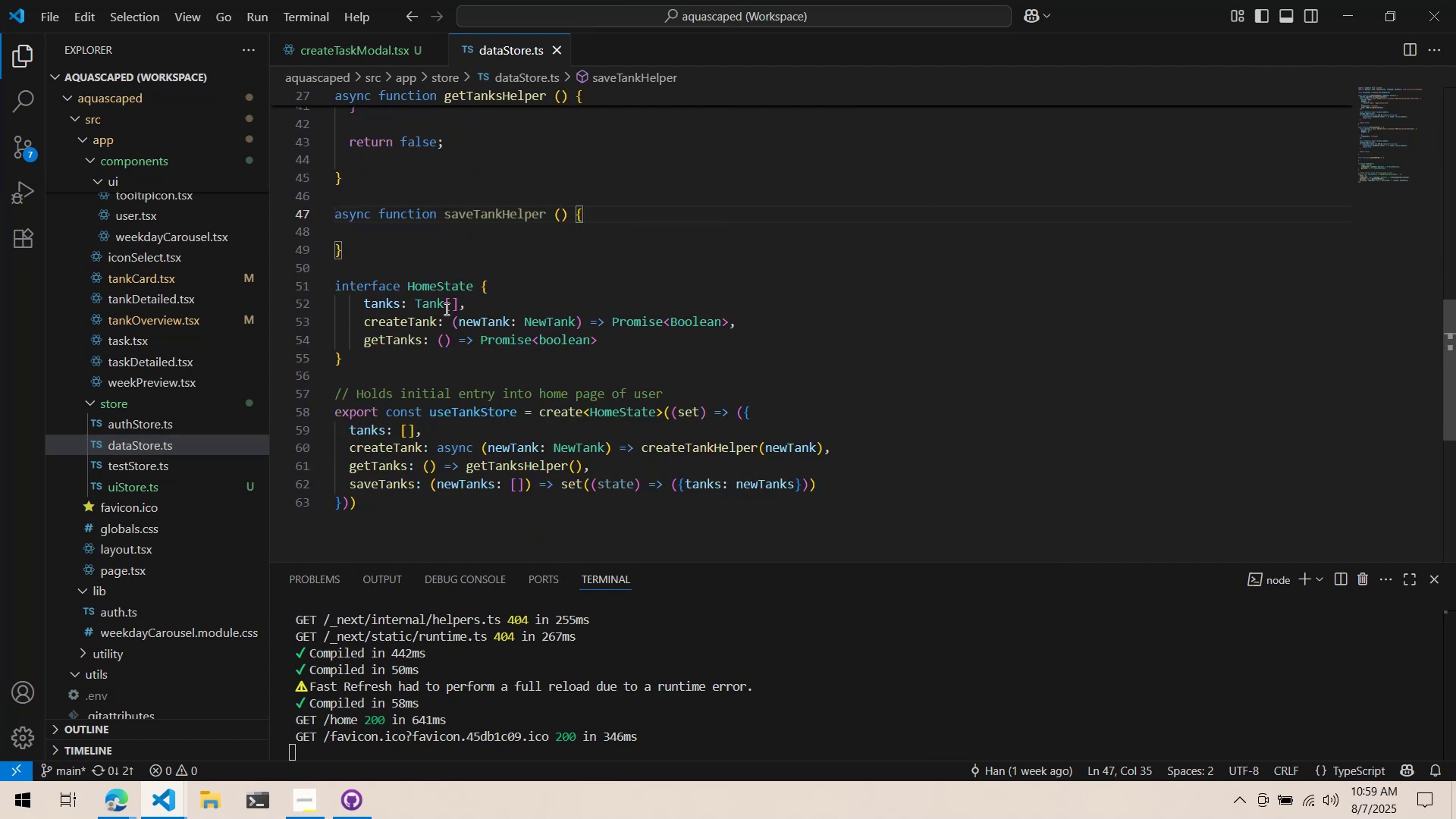 
hold_key(key=ControlLeft, duration=0.69)
 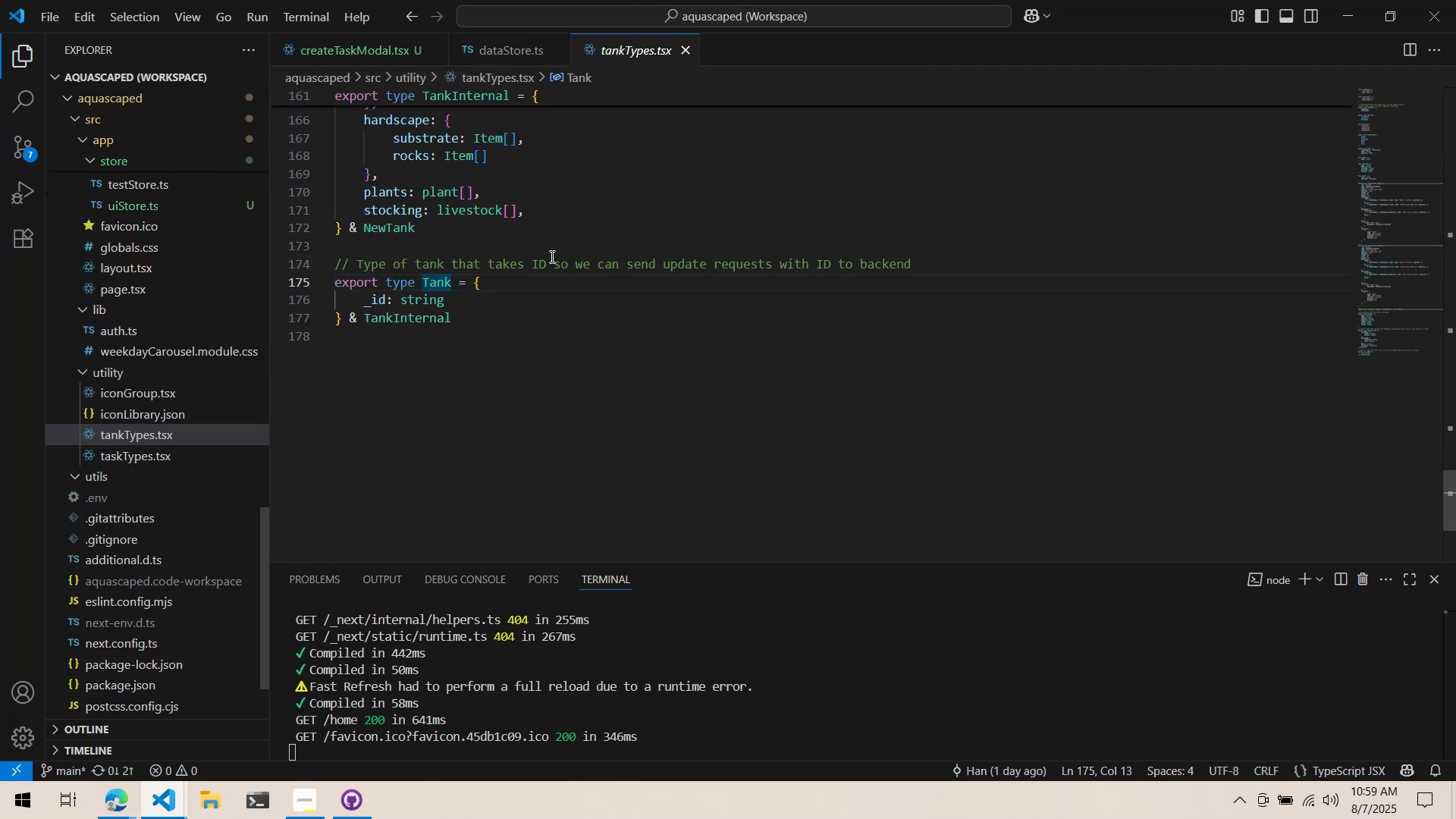 
scroll: coordinate [538, 320], scroll_direction: up, amount: 4.0
 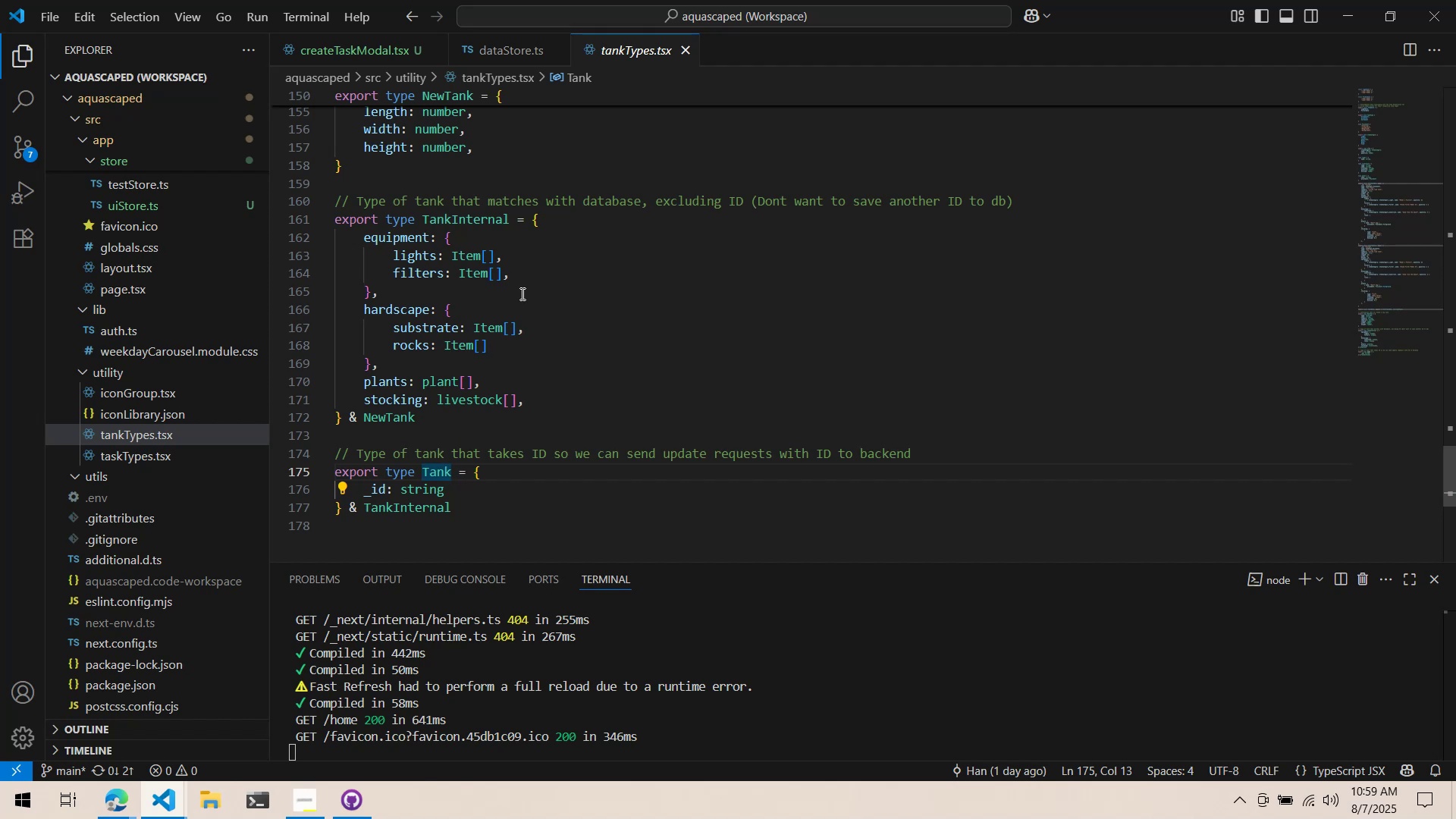 
wait(8.68)
 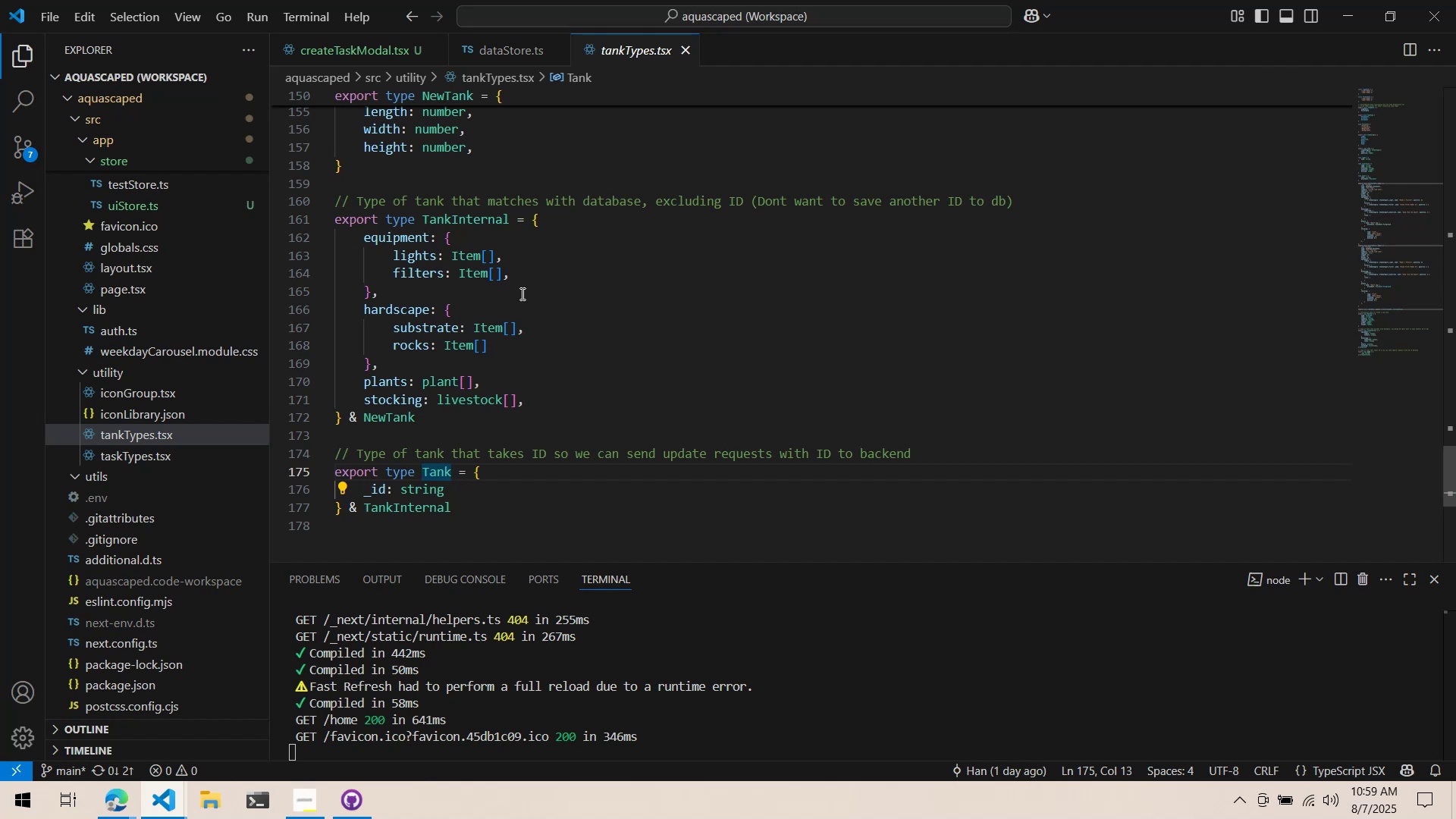 
scroll: coordinate [504, 363], scroll_direction: up, amount: 2.0
 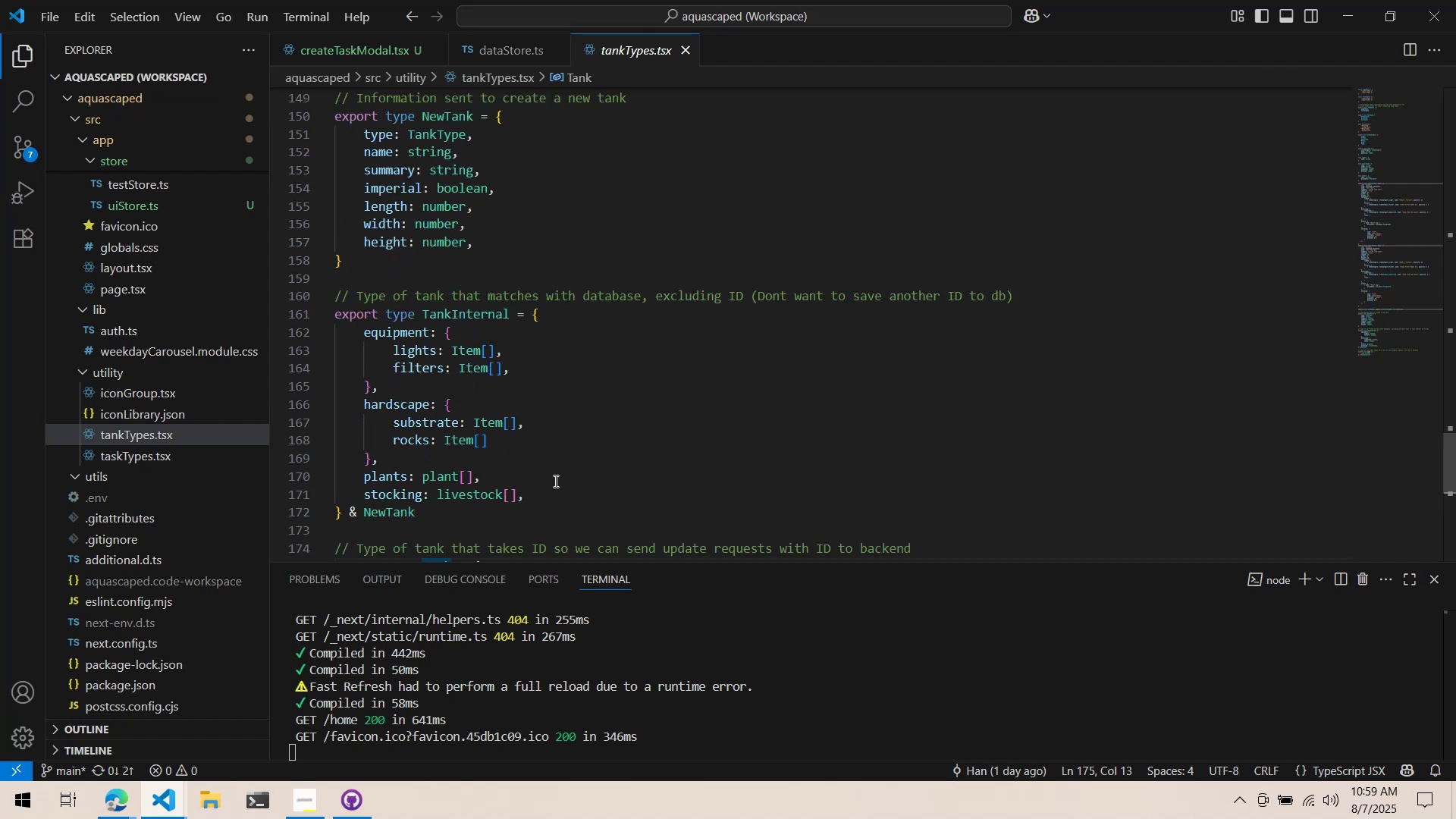 
left_click([551, 496])
 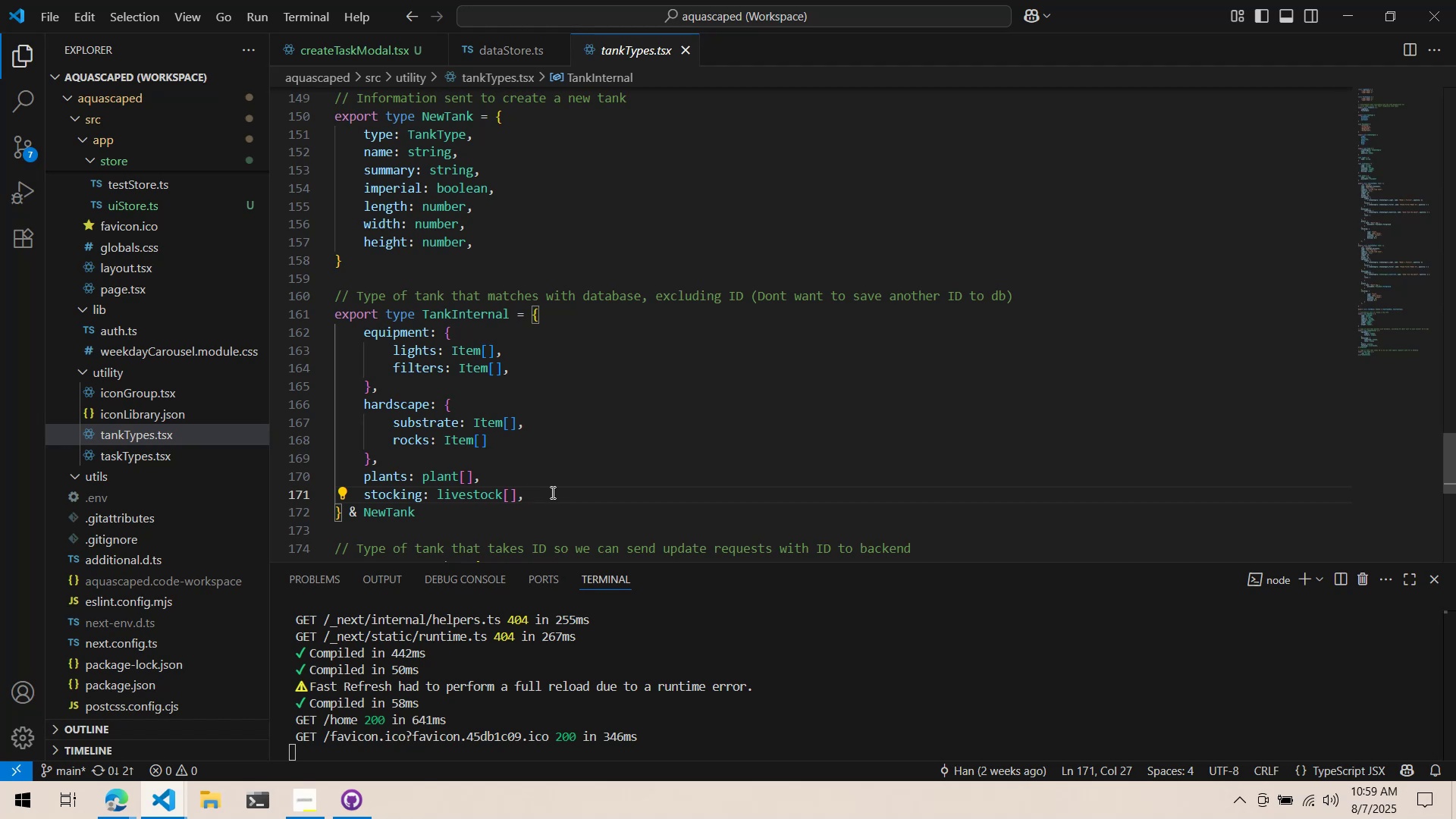 
wait(6.34)
 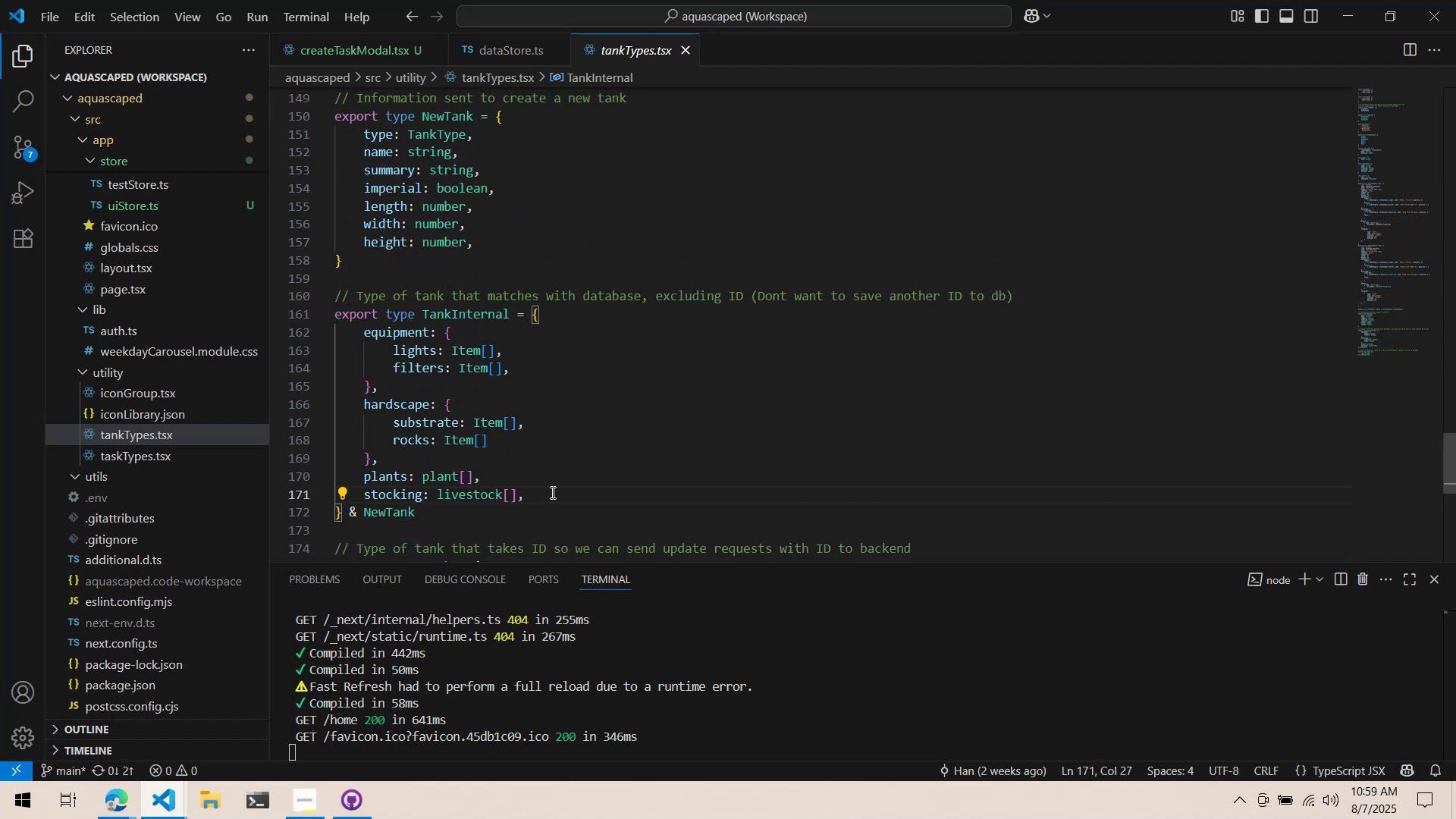 
key(Enter)
 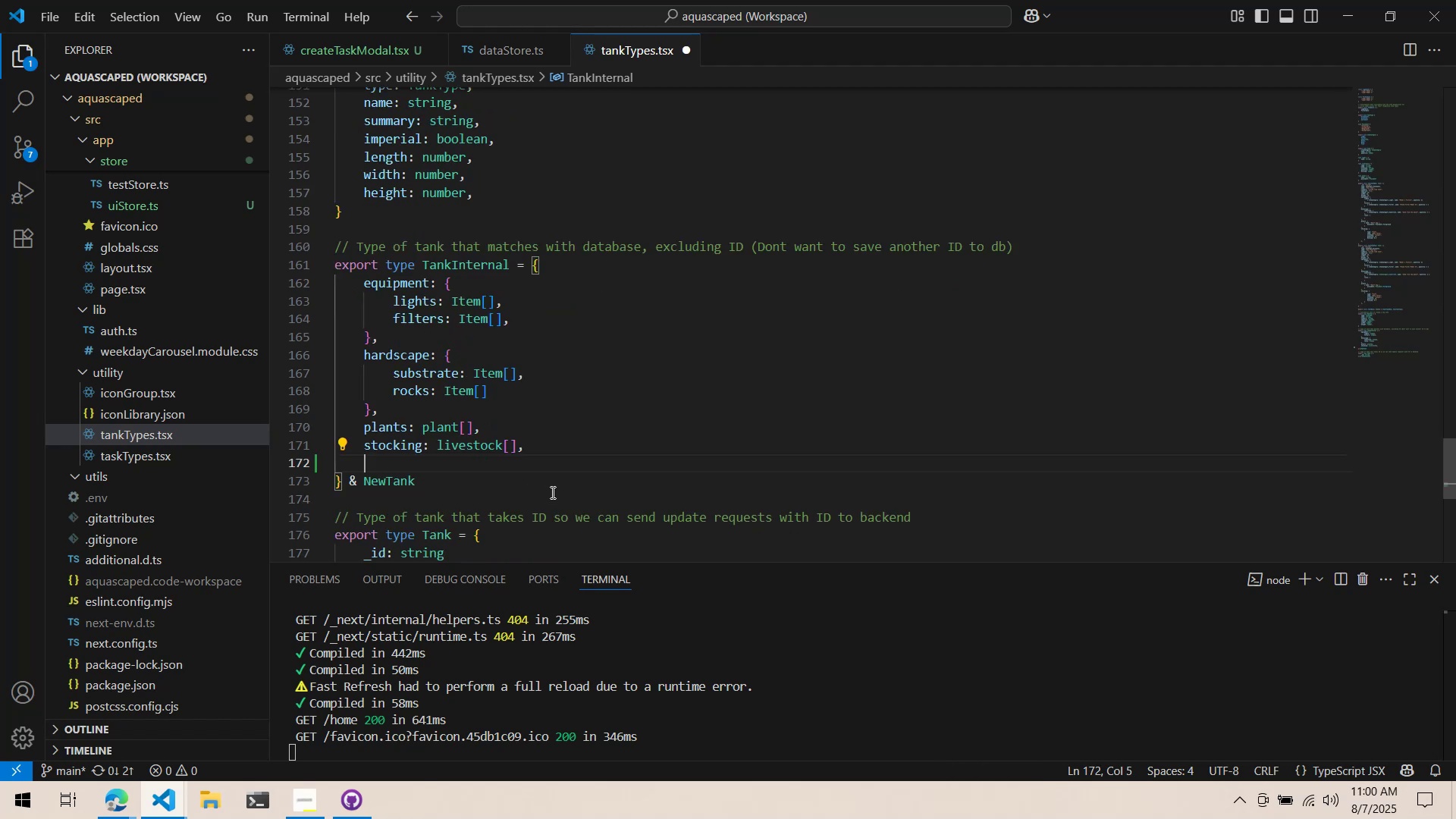 
type(tasks)
 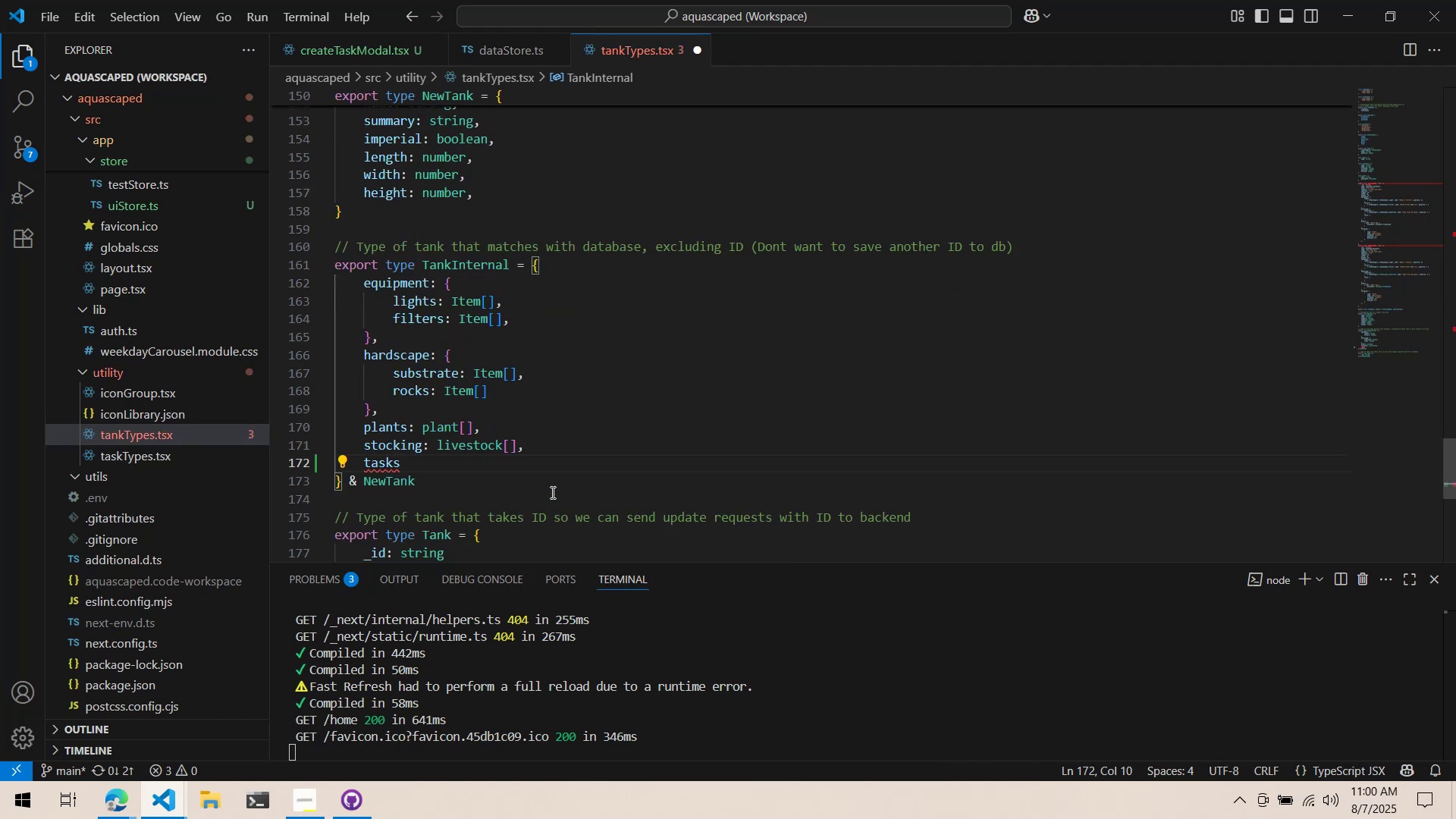 
hold_key(key=ShiftLeft, duration=1.12)
 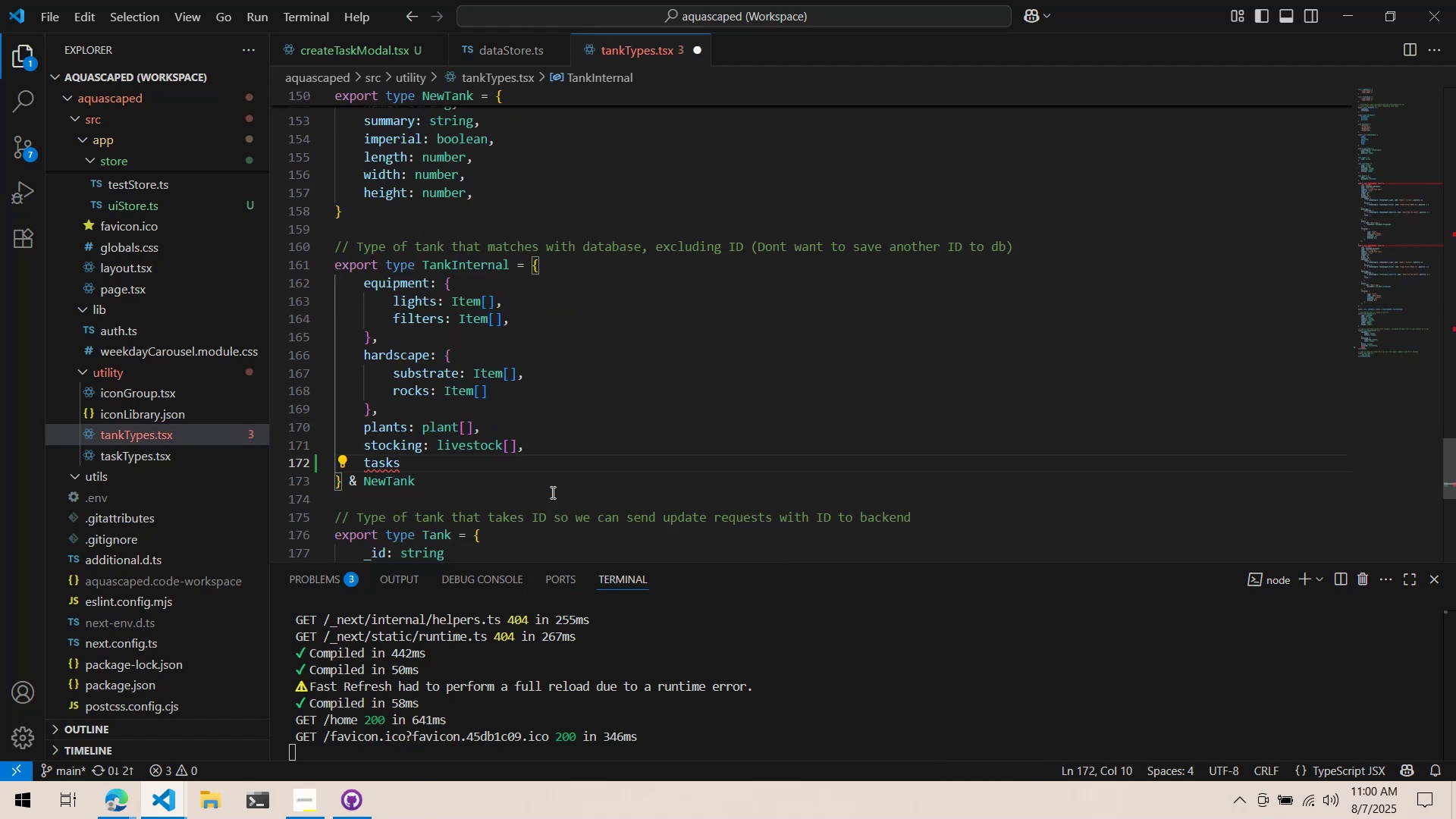 
hold_key(key=ShiftLeft, duration=0.96)
 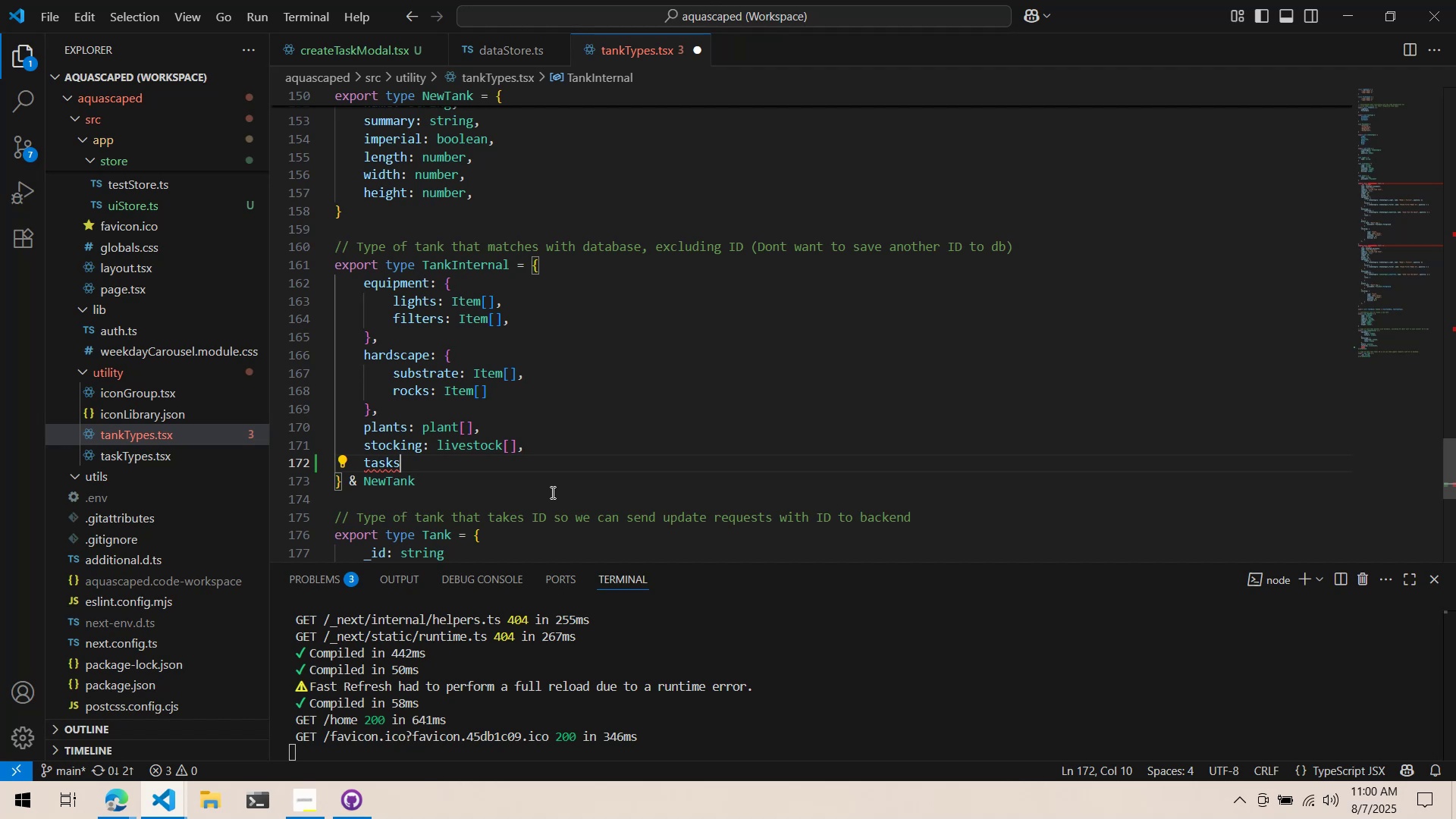 
hold_key(key=ShiftLeft, duration=1.51)
 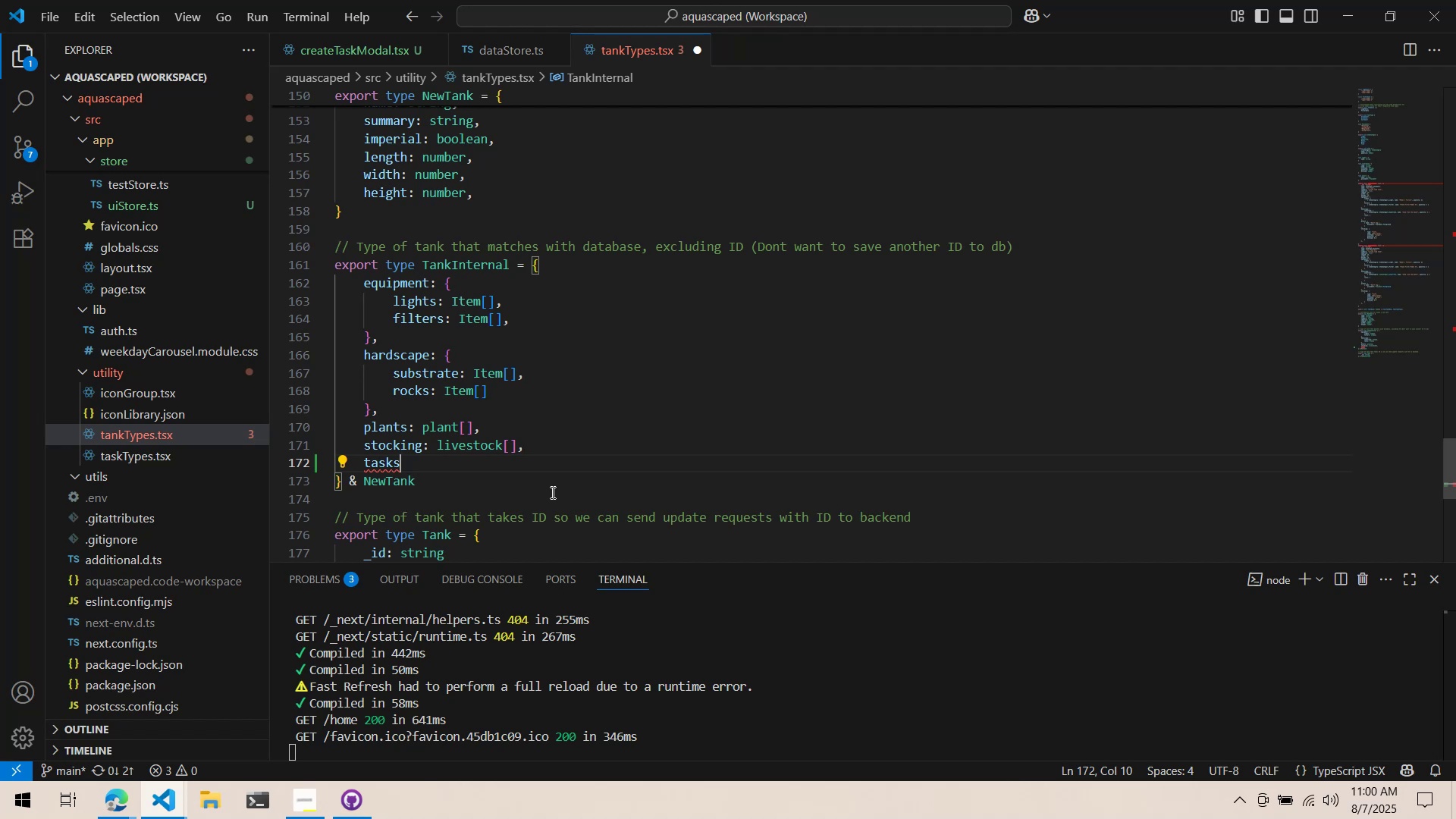 
hold_key(key=ShiftLeft, duration=1.51)
 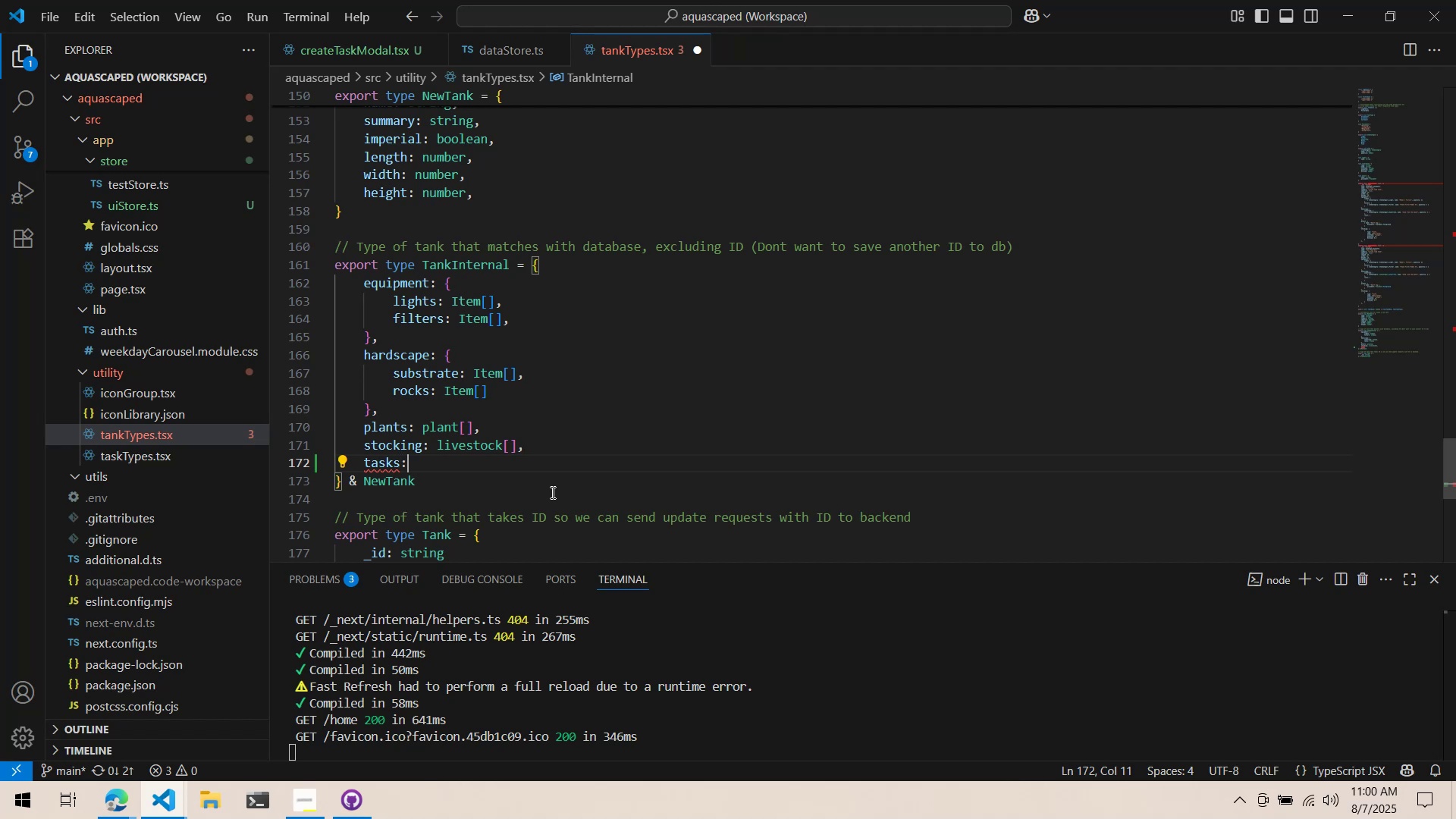 
key(Shift+Semicolon)
 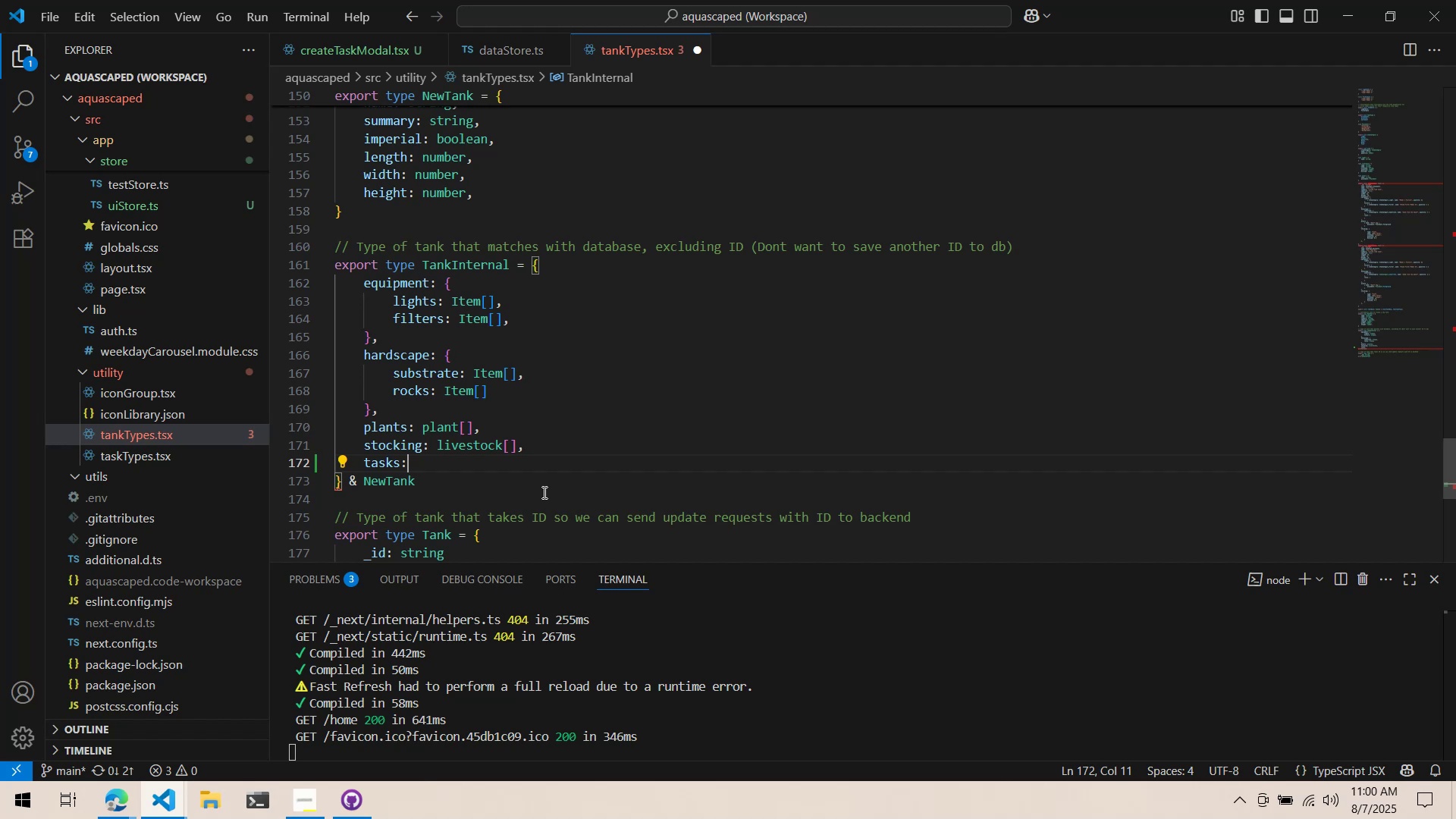 
wait(24.25)
 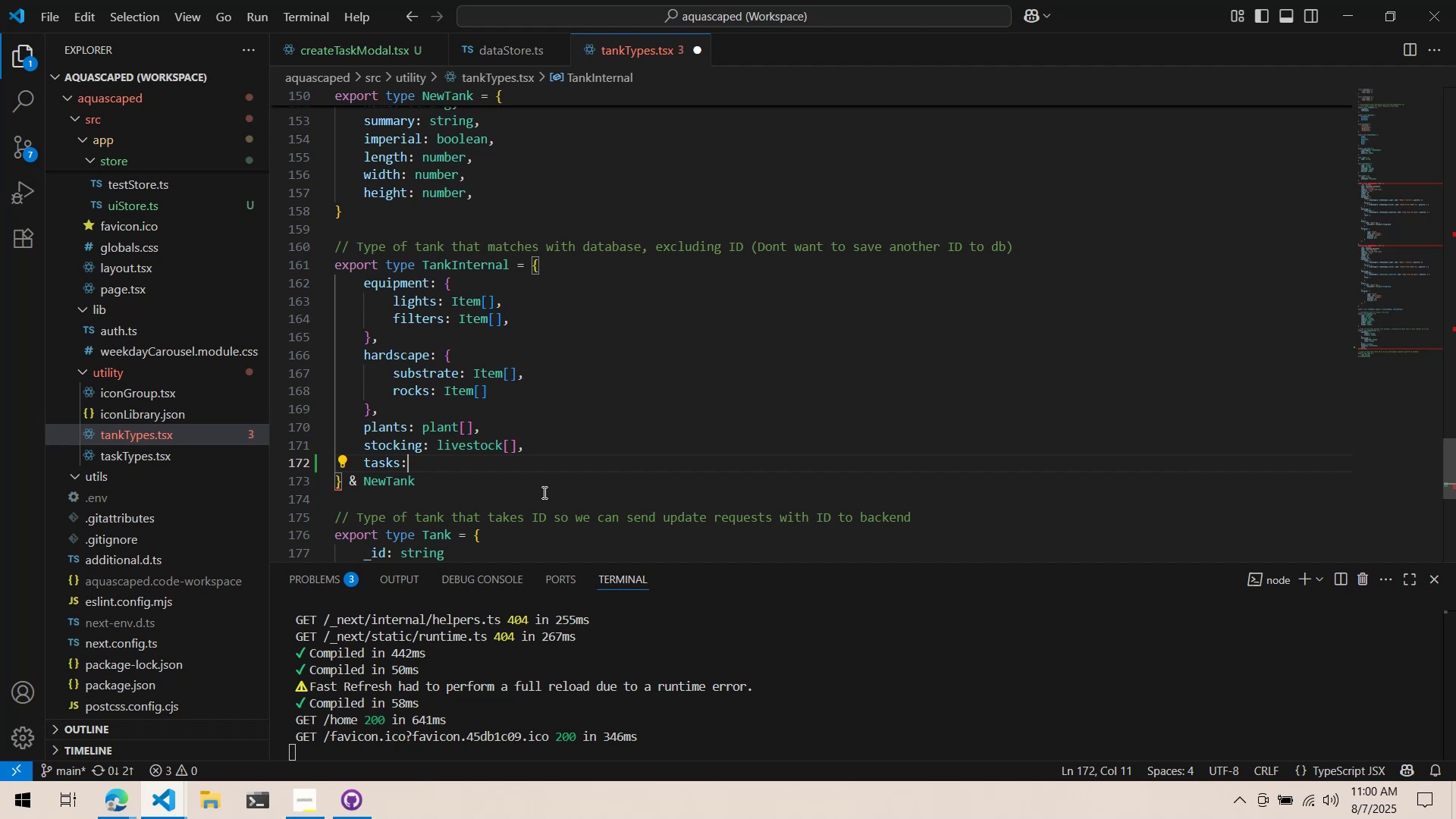 
type( tasks)
key(Backspace)
 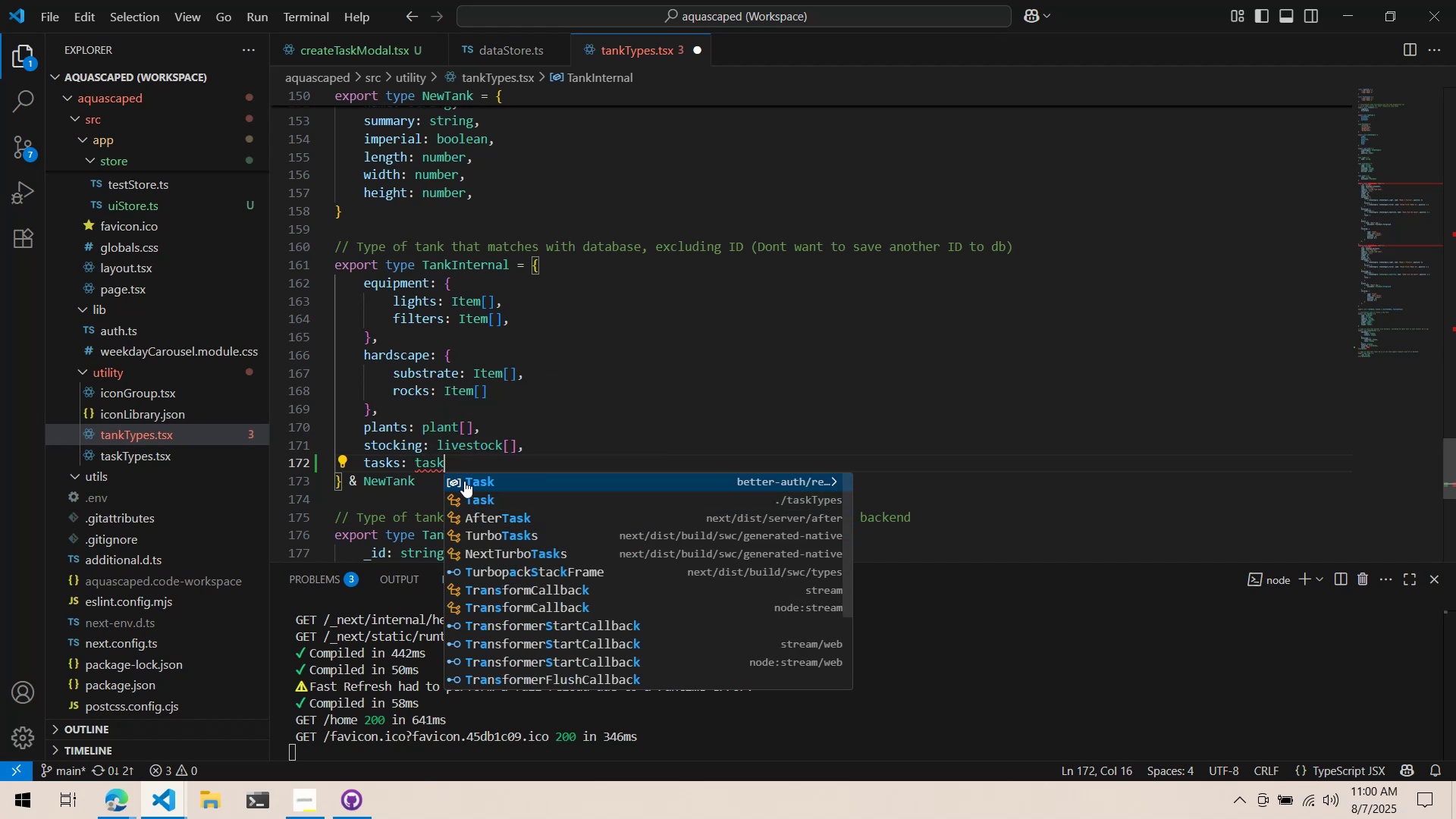 
wait(5.76)
 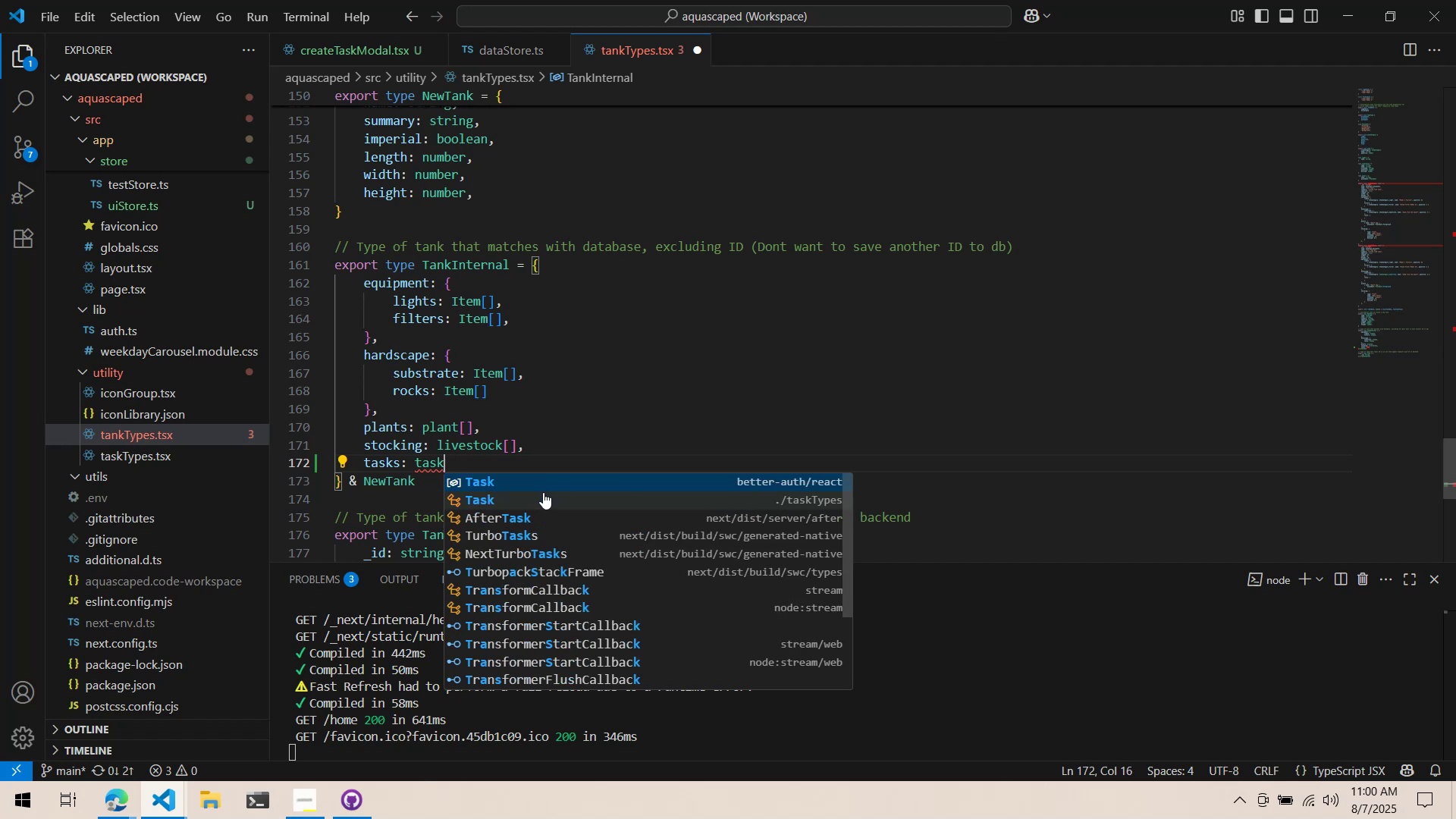 
left_click([472, 503])
 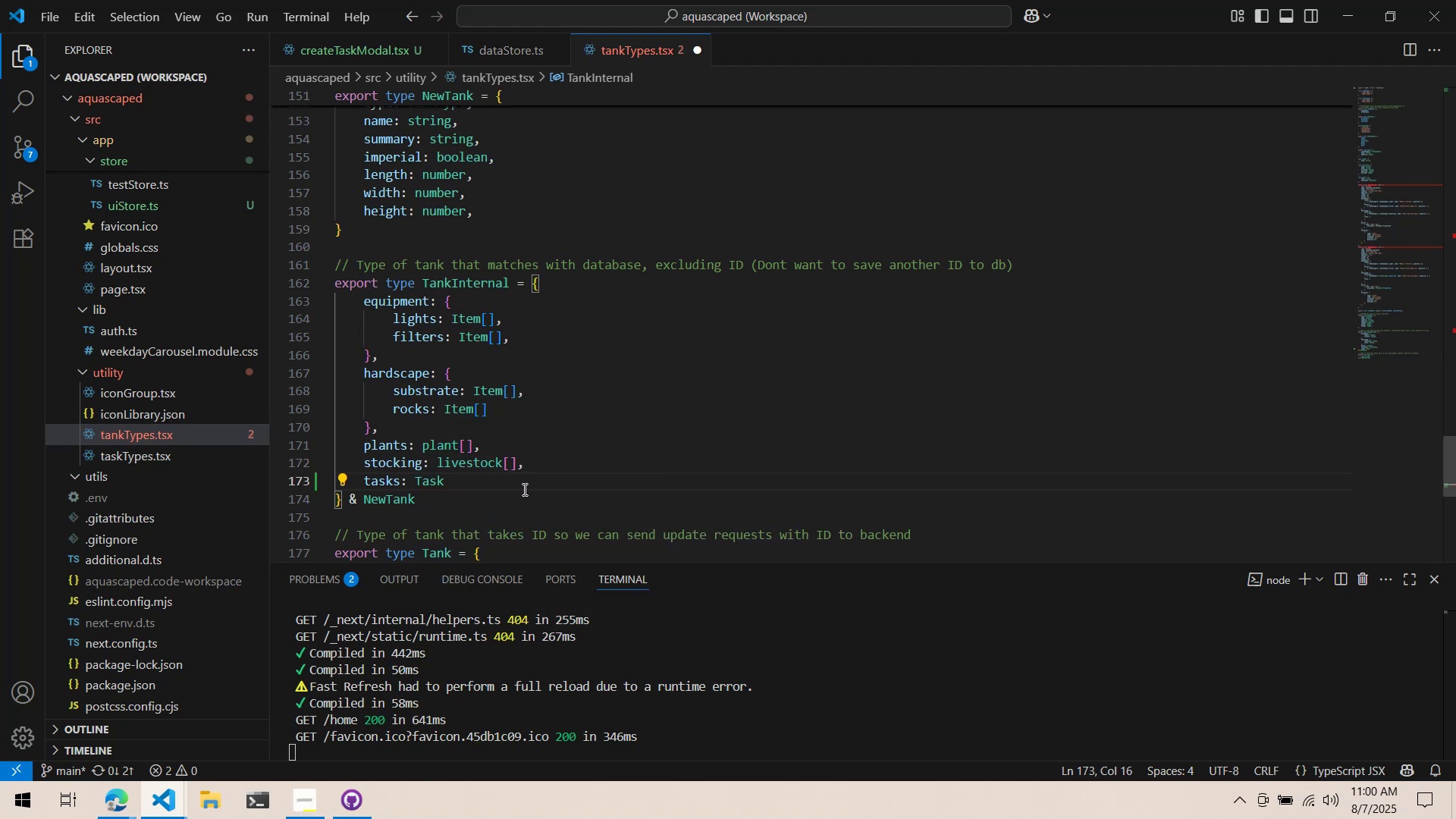 
key(BracketLeft)
 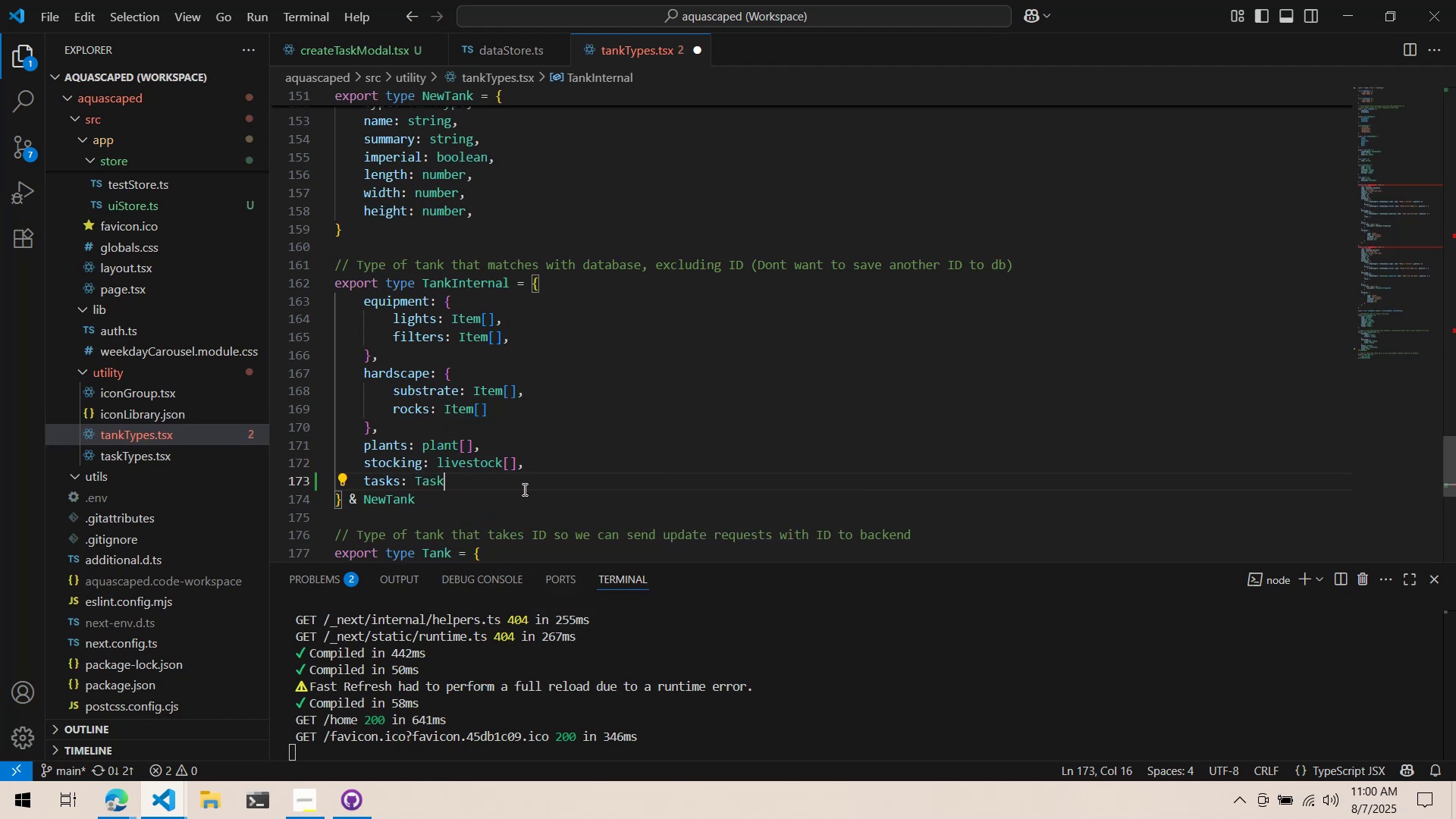 
key(BracketRight)
 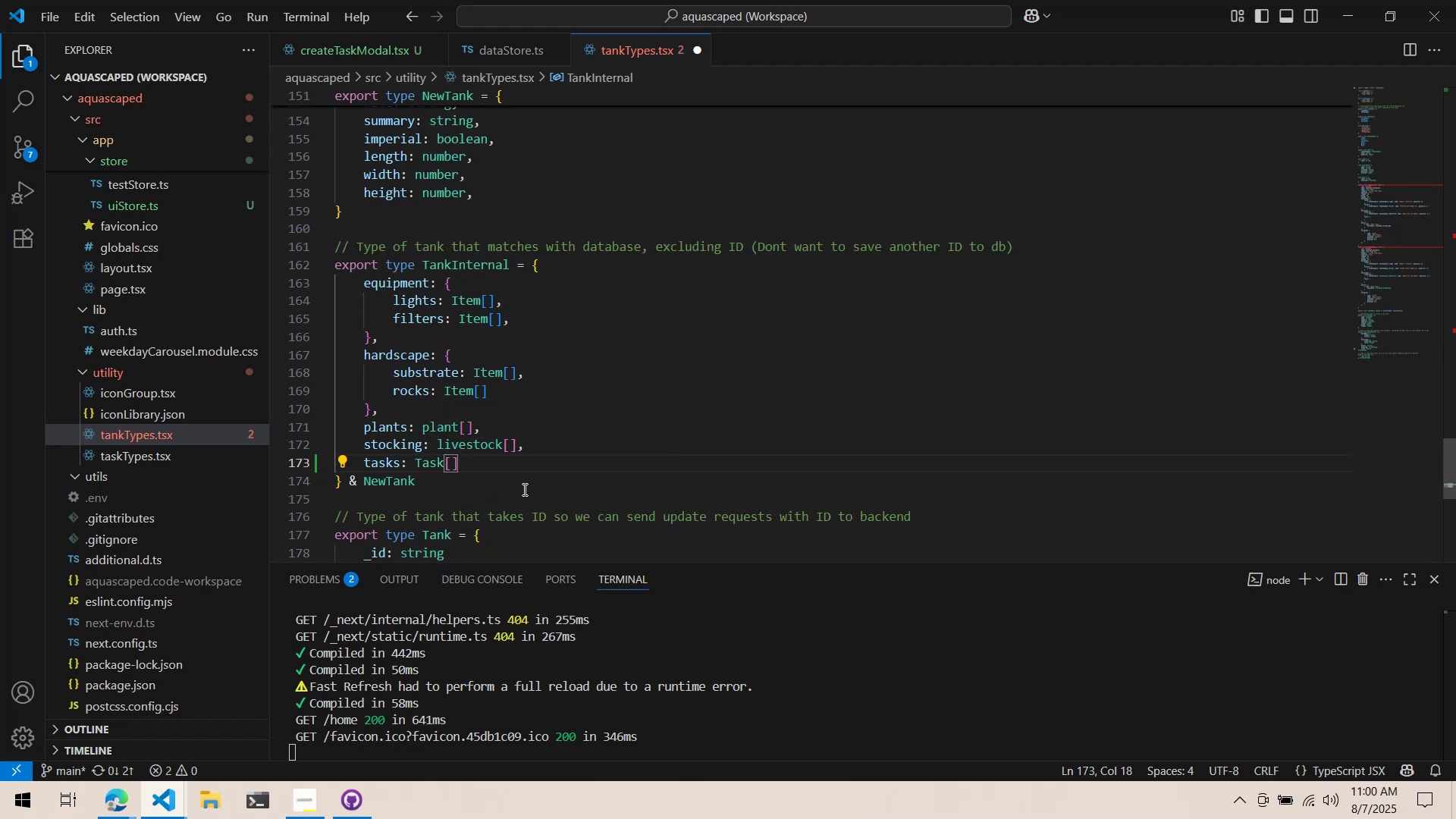 
key(Control+ControlLeft)
 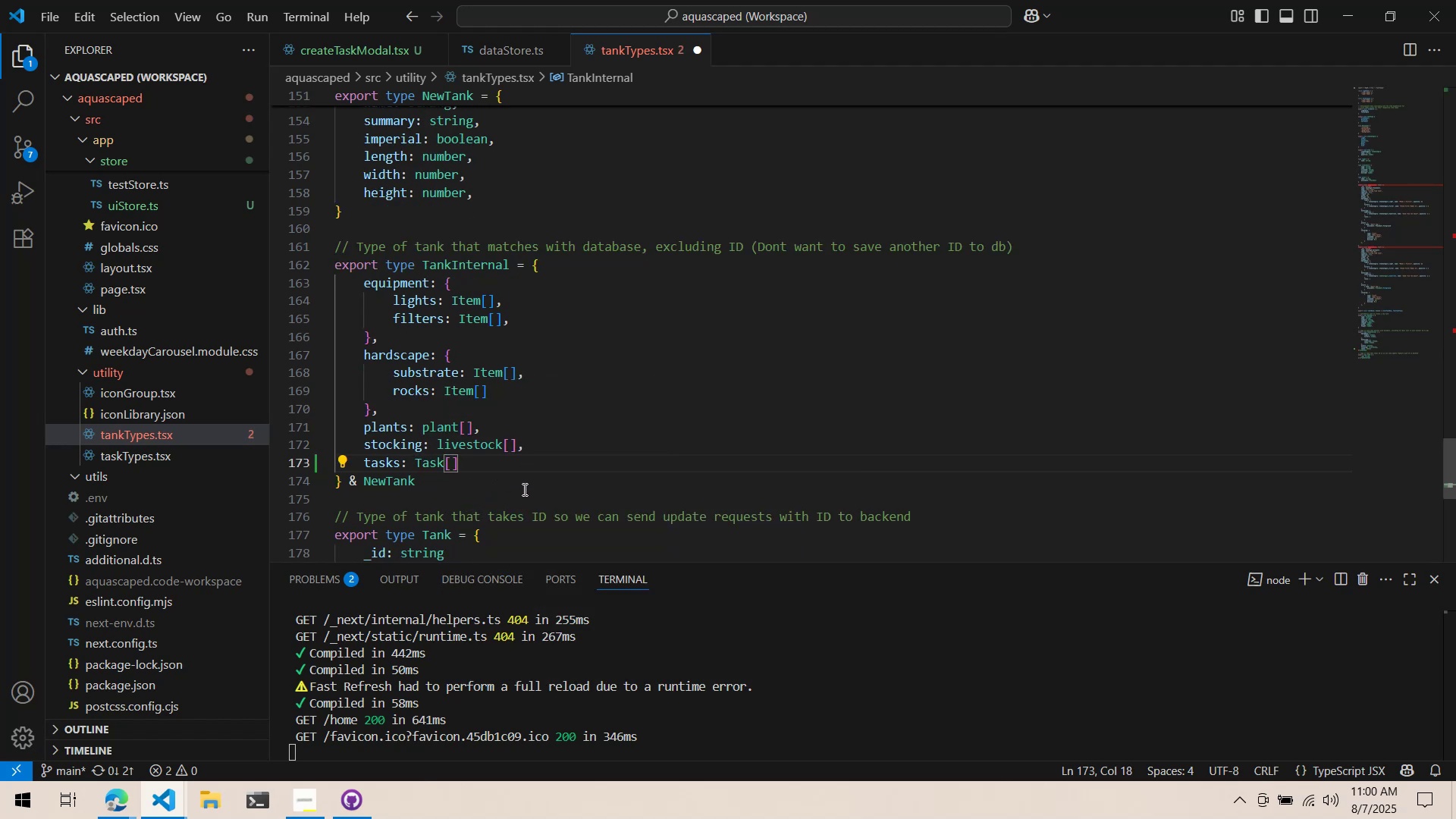 
key(Control+S)
 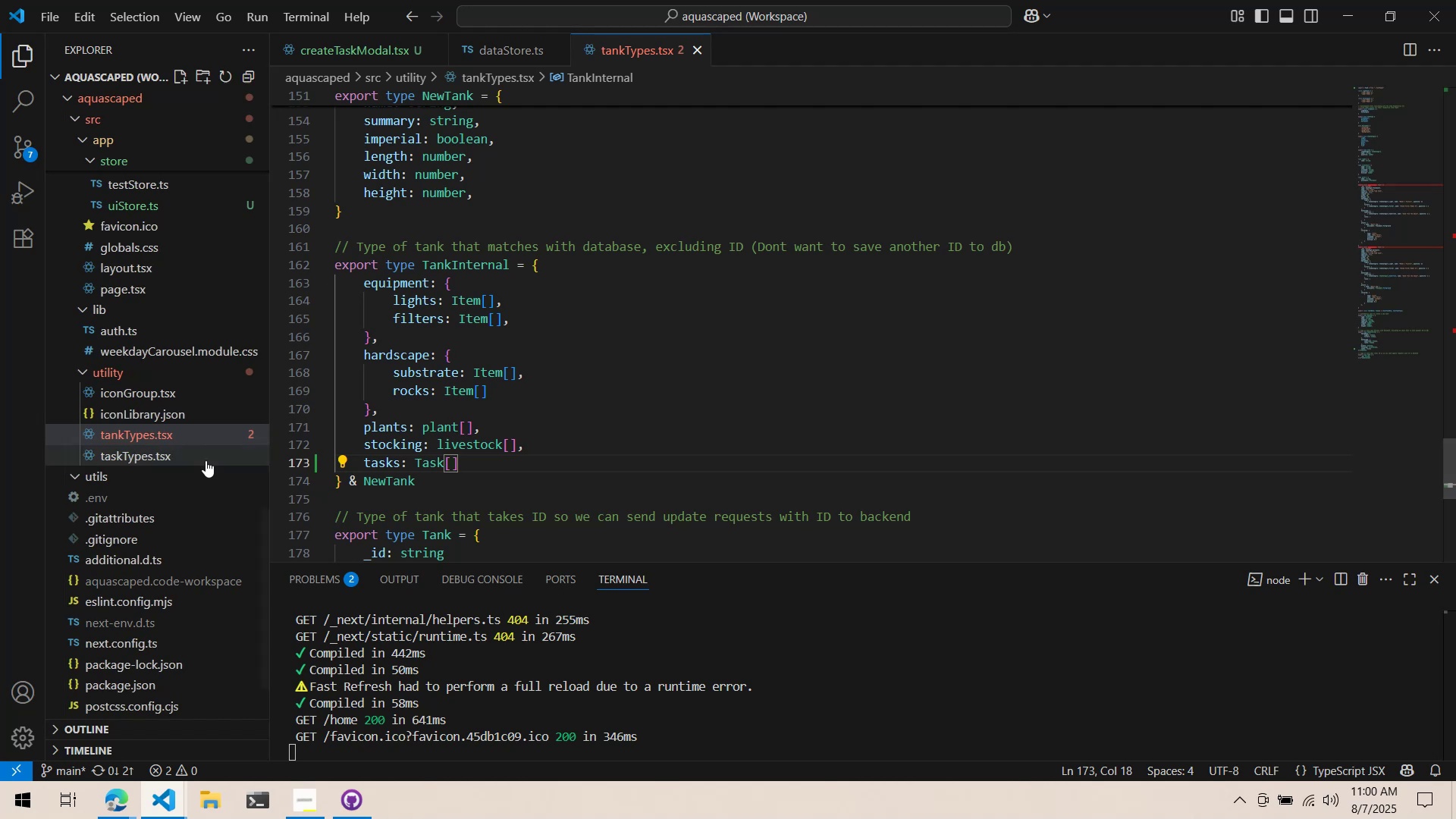 
left_click([206, 460])
 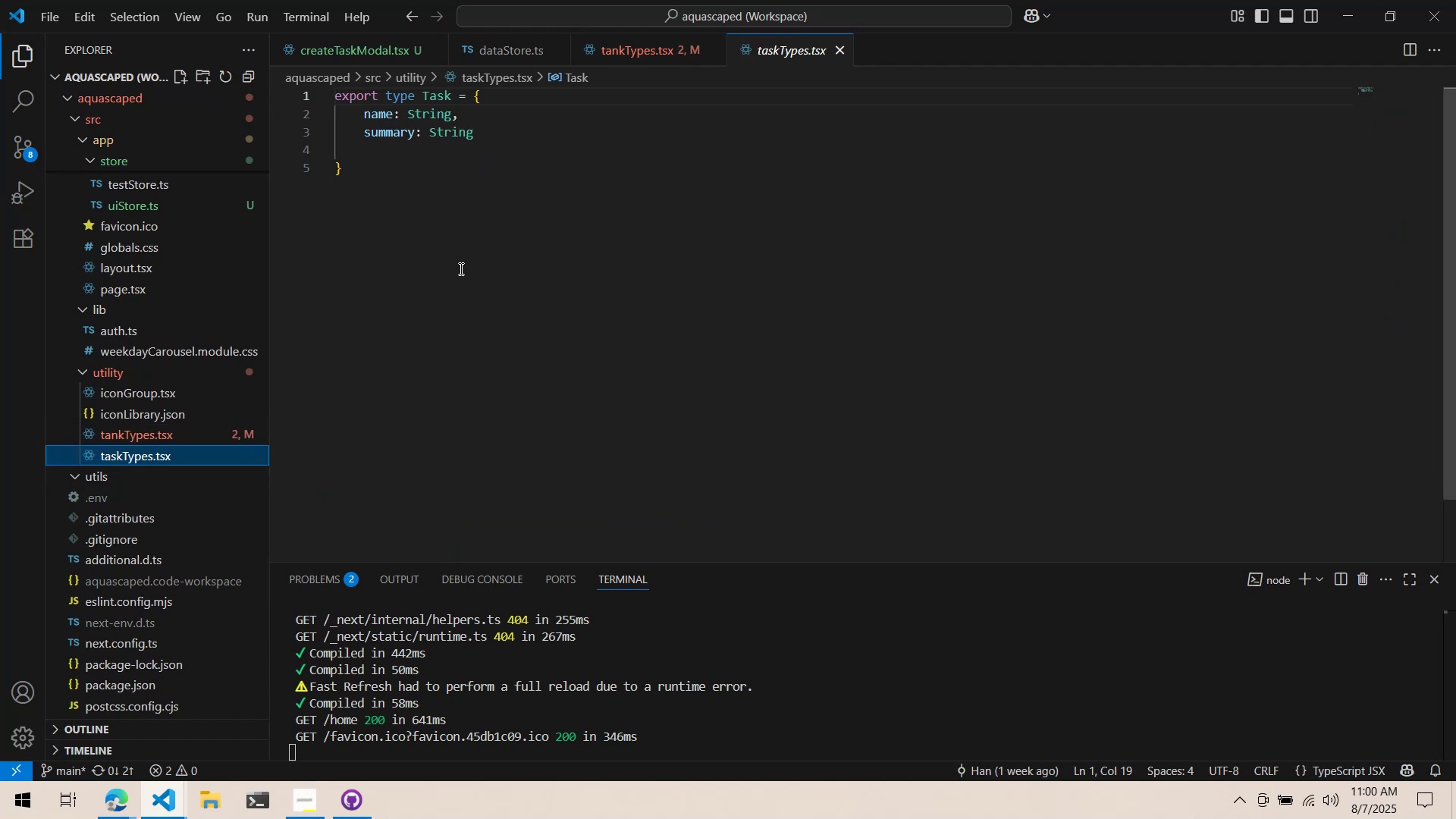 
left_click([460, 158])
 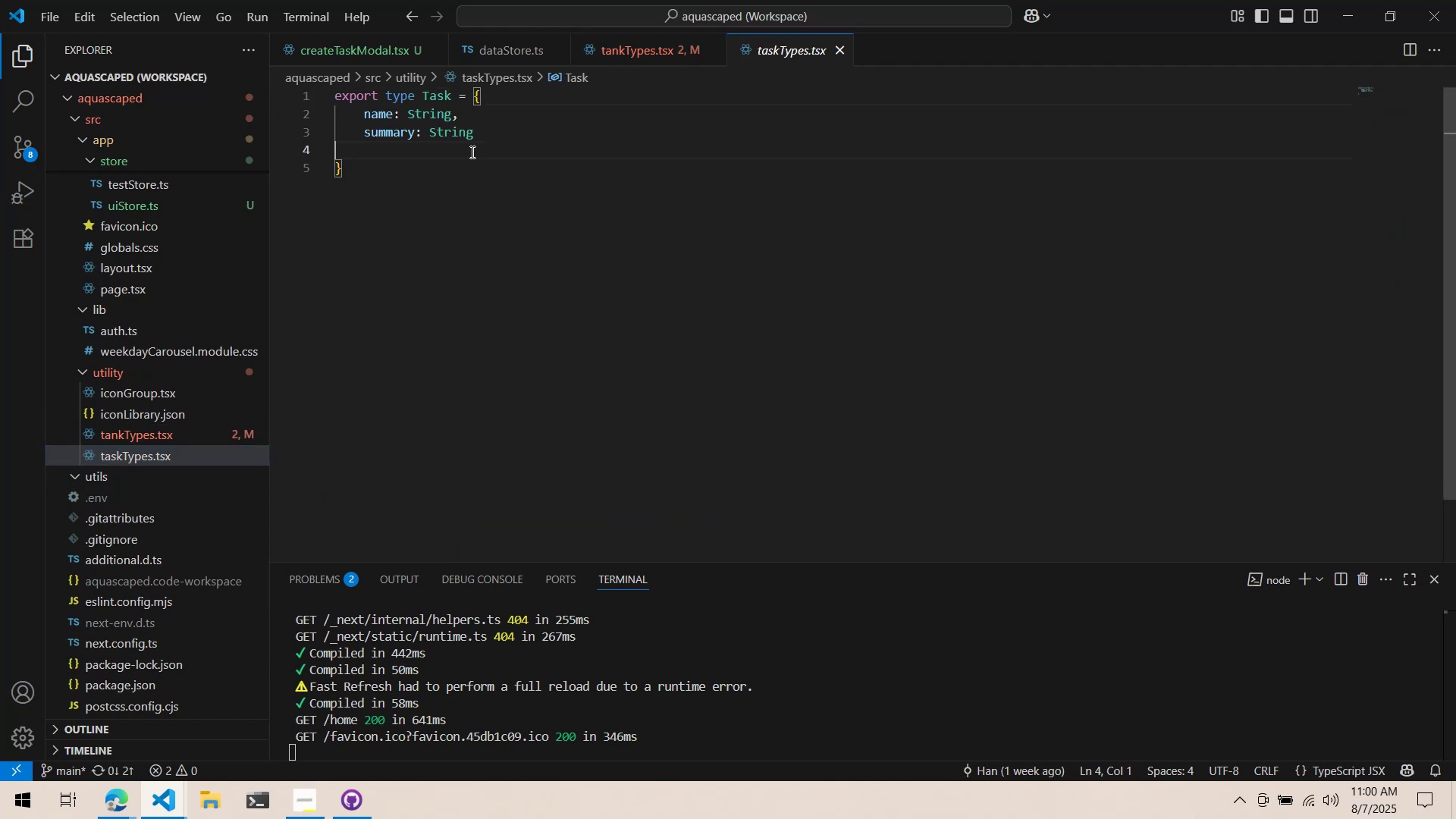 
key(Tab)
 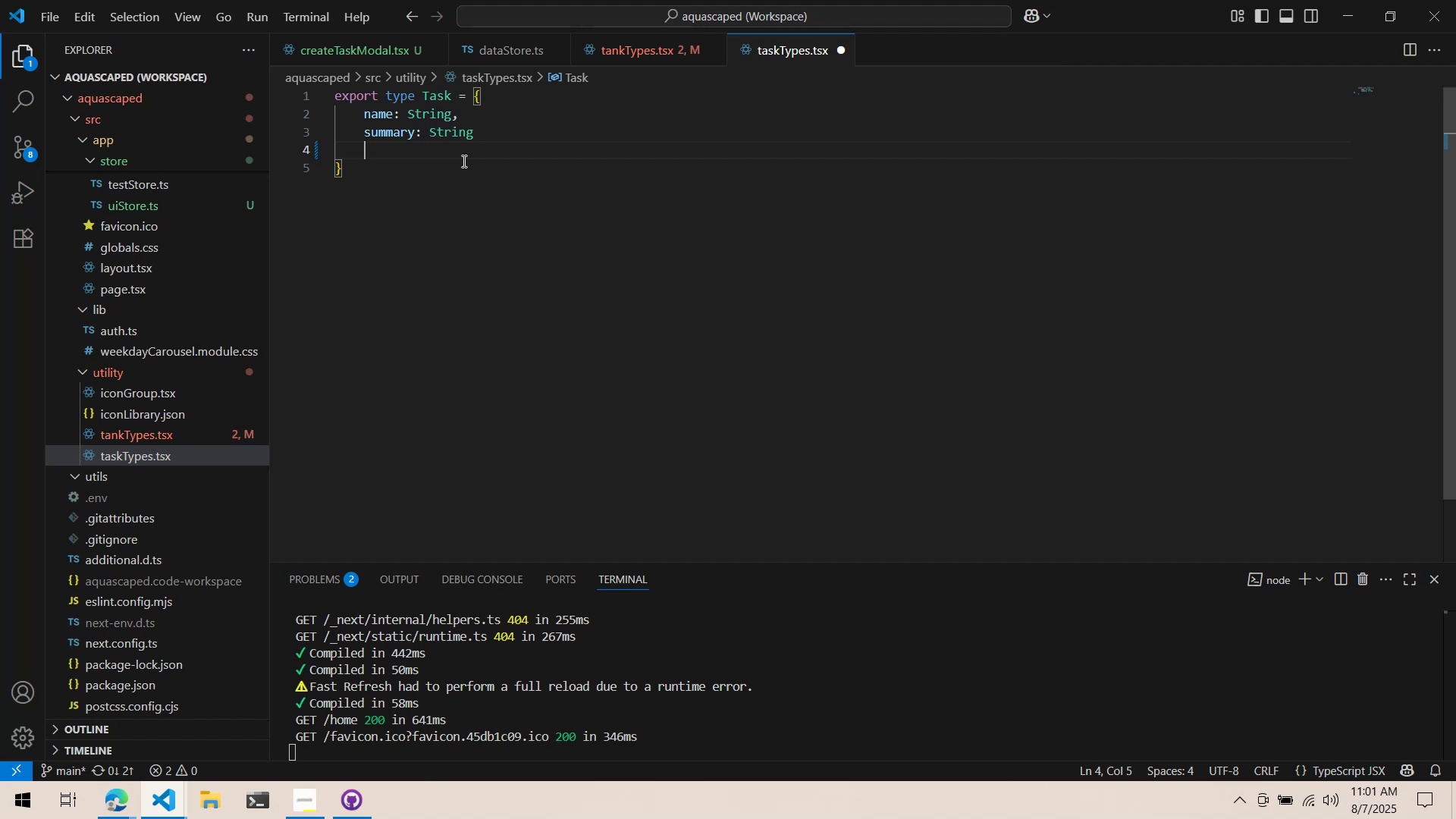 
wait(16.44)
 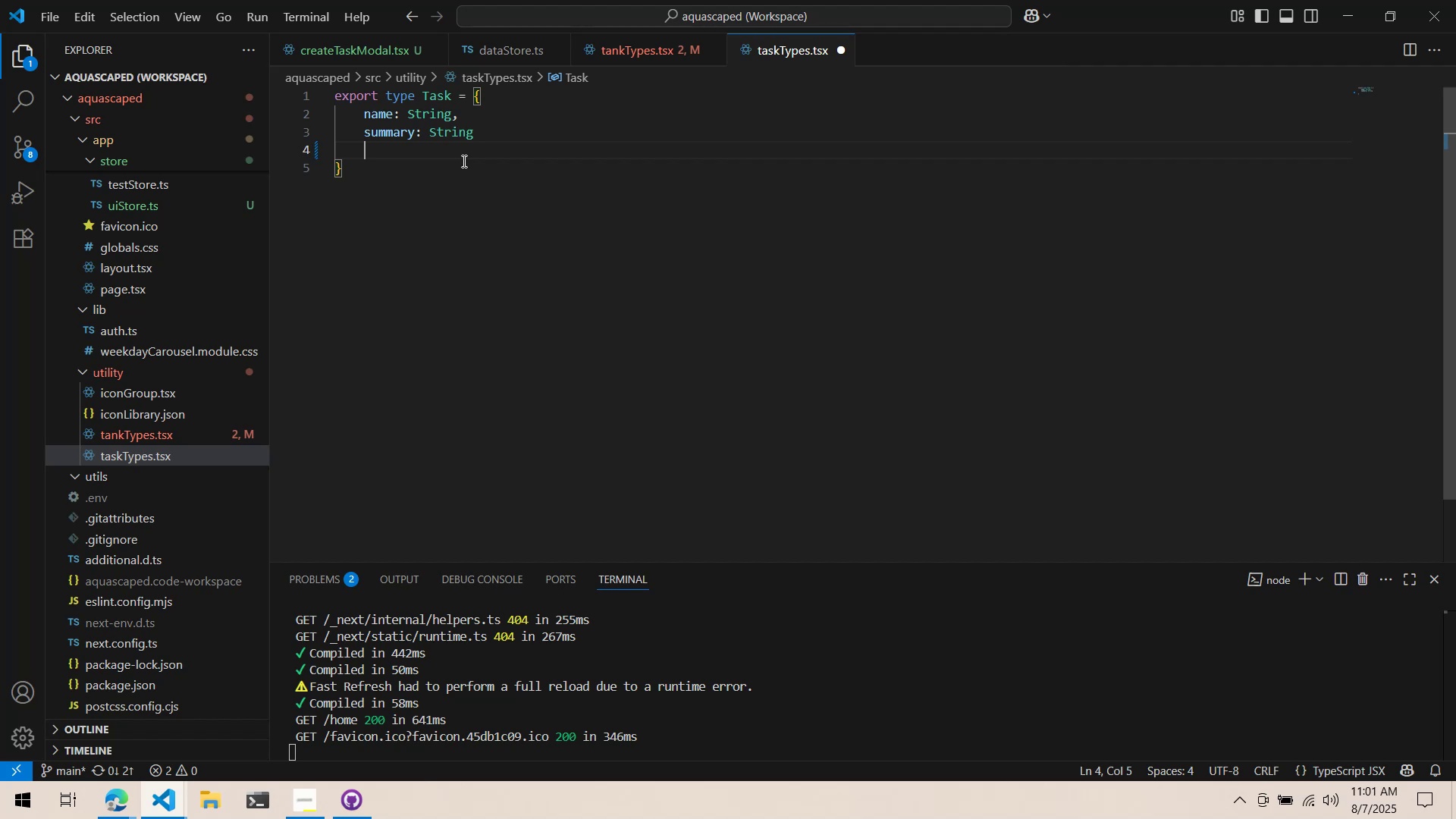 
left_click([463, 169])
 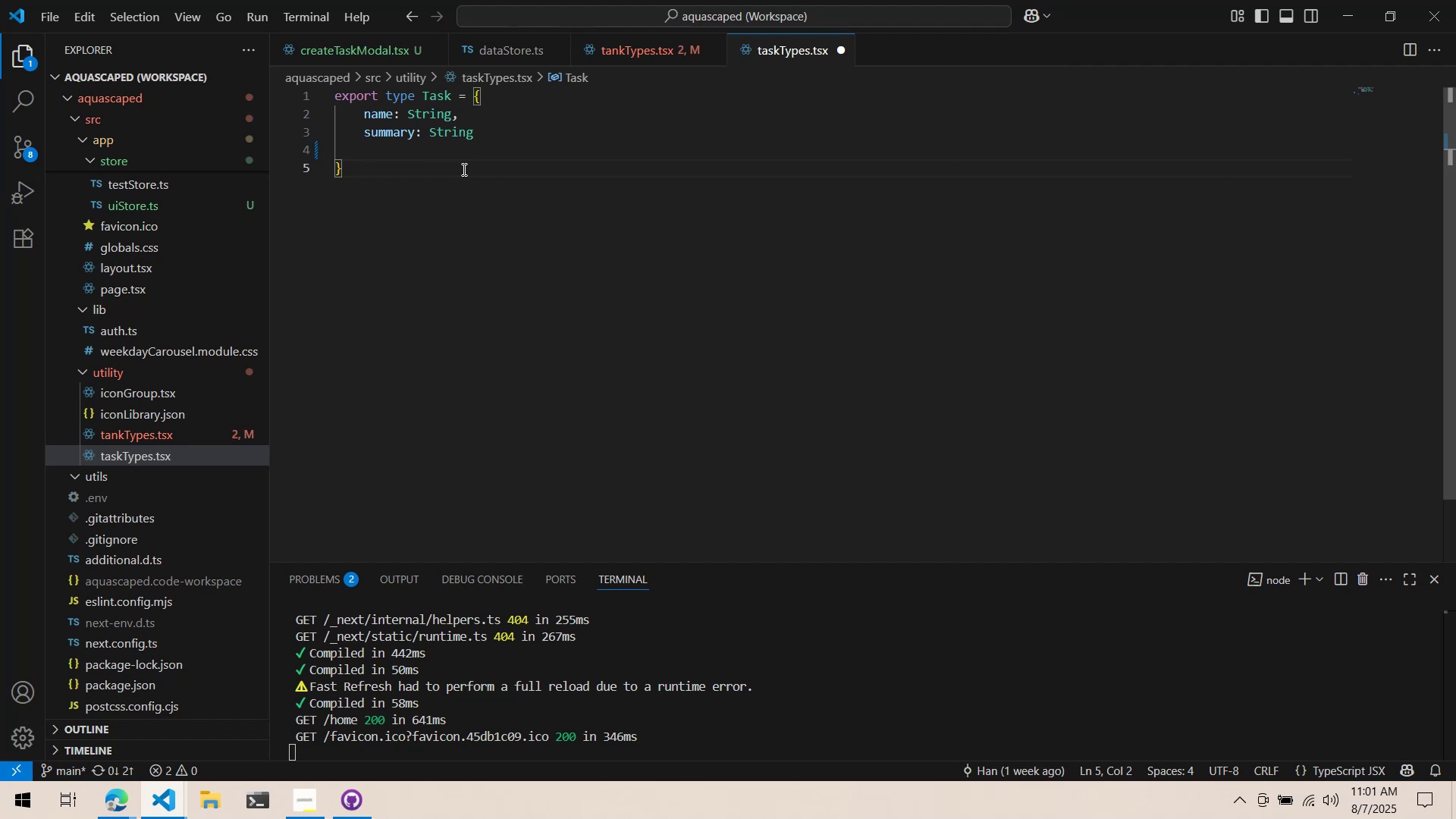 
key(Enter)
 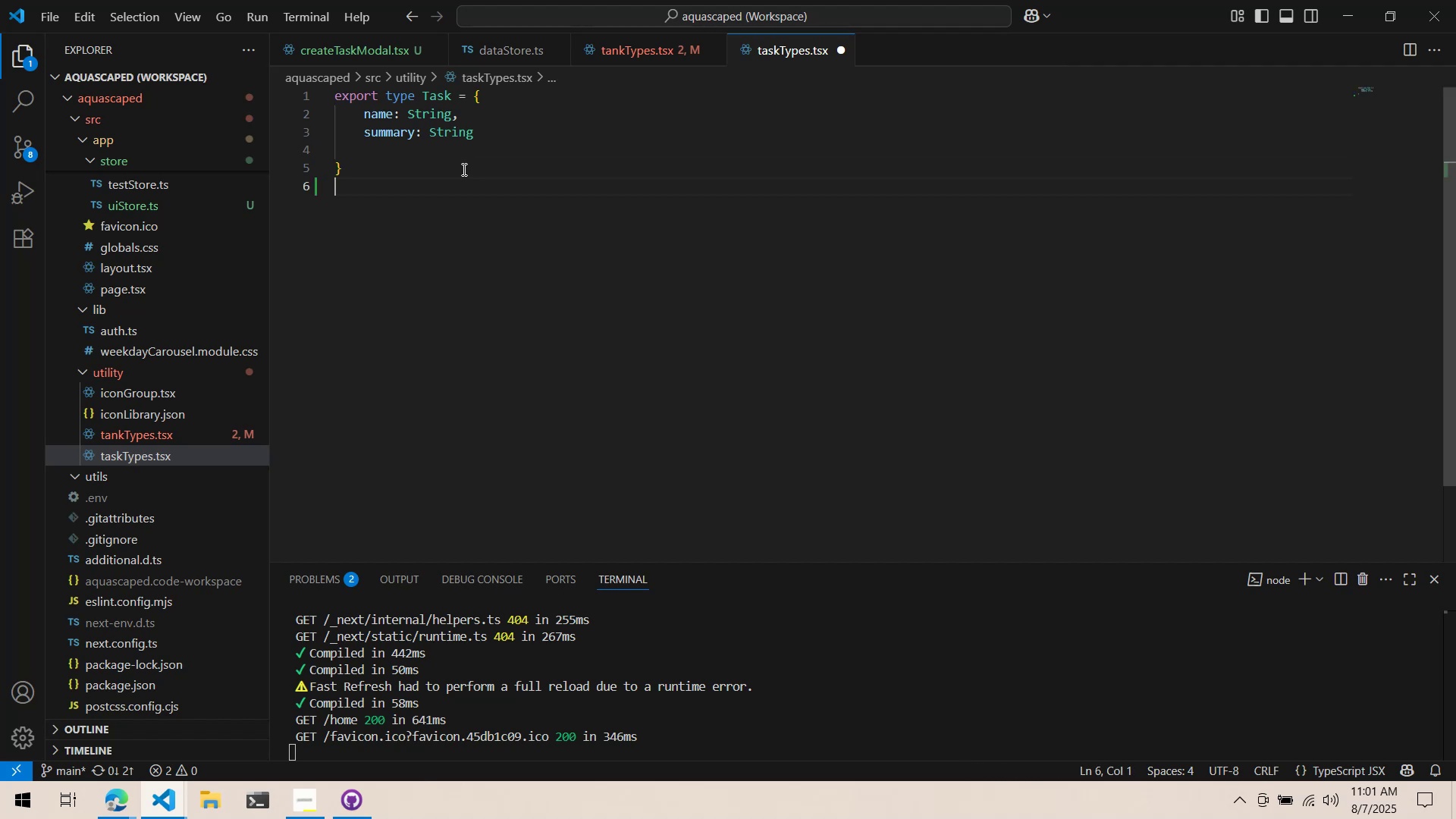 
key(Enter)
 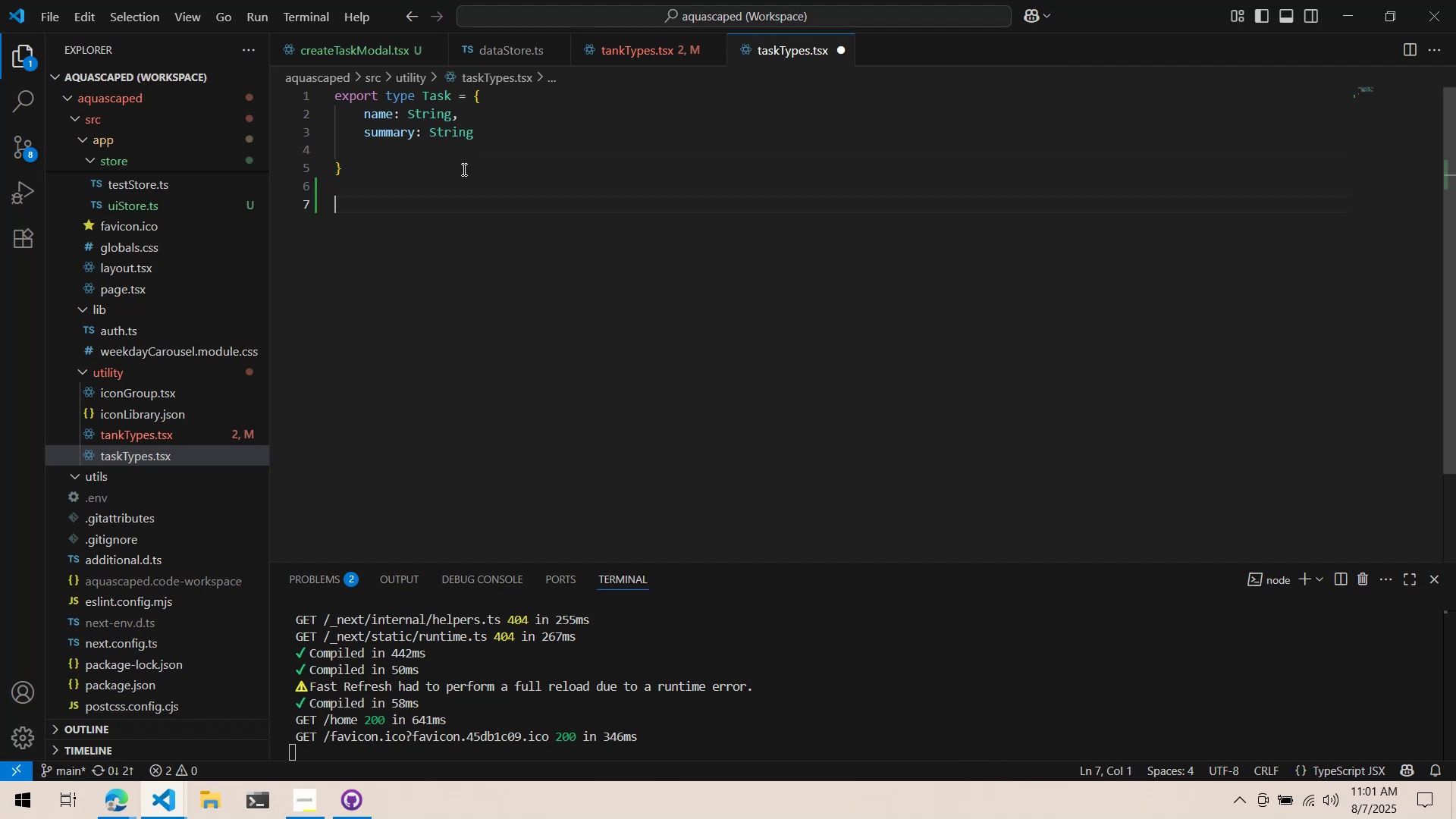 
key(T)
 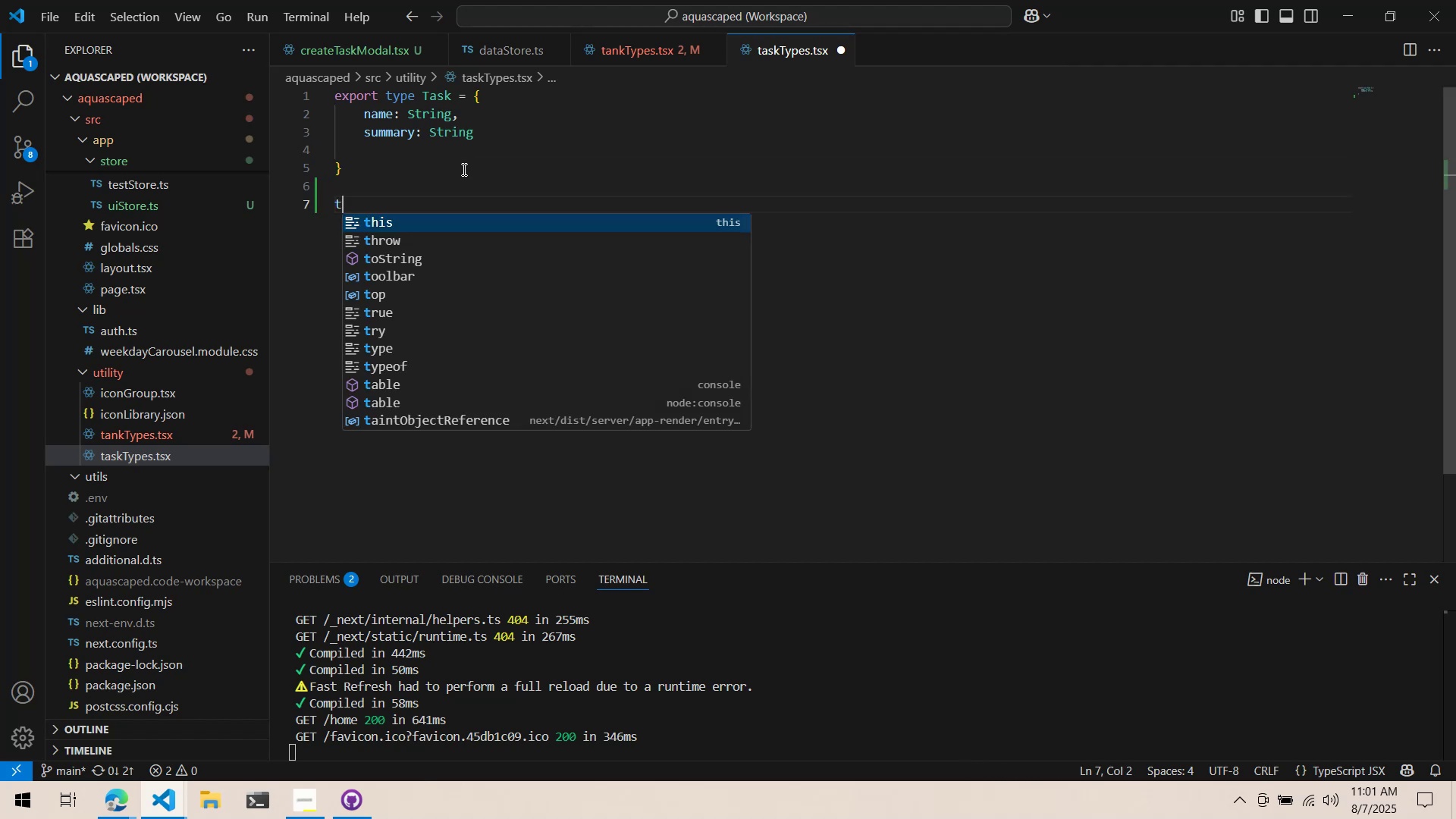 
key(Backspace)
 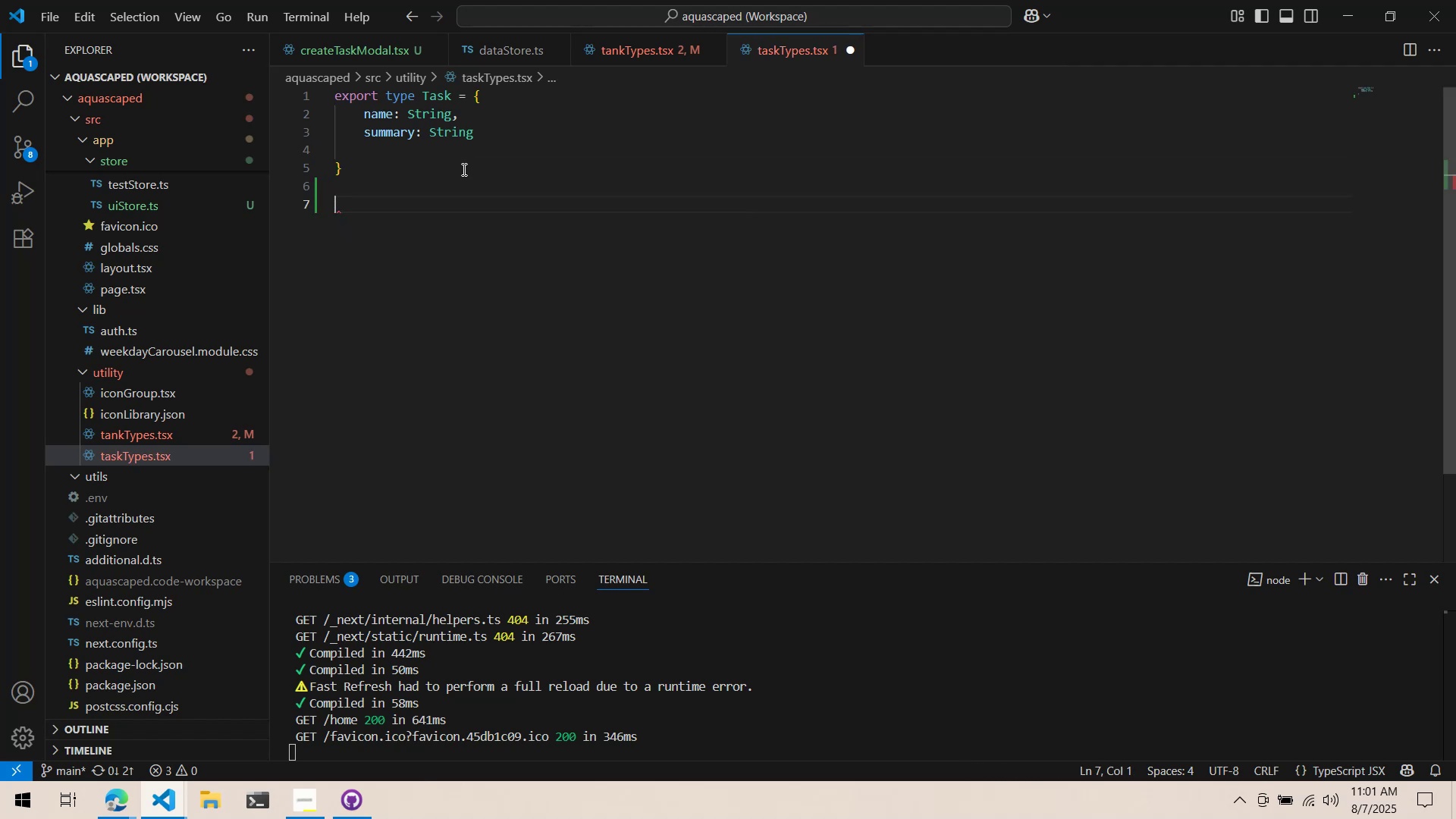 
key(Backspace)
 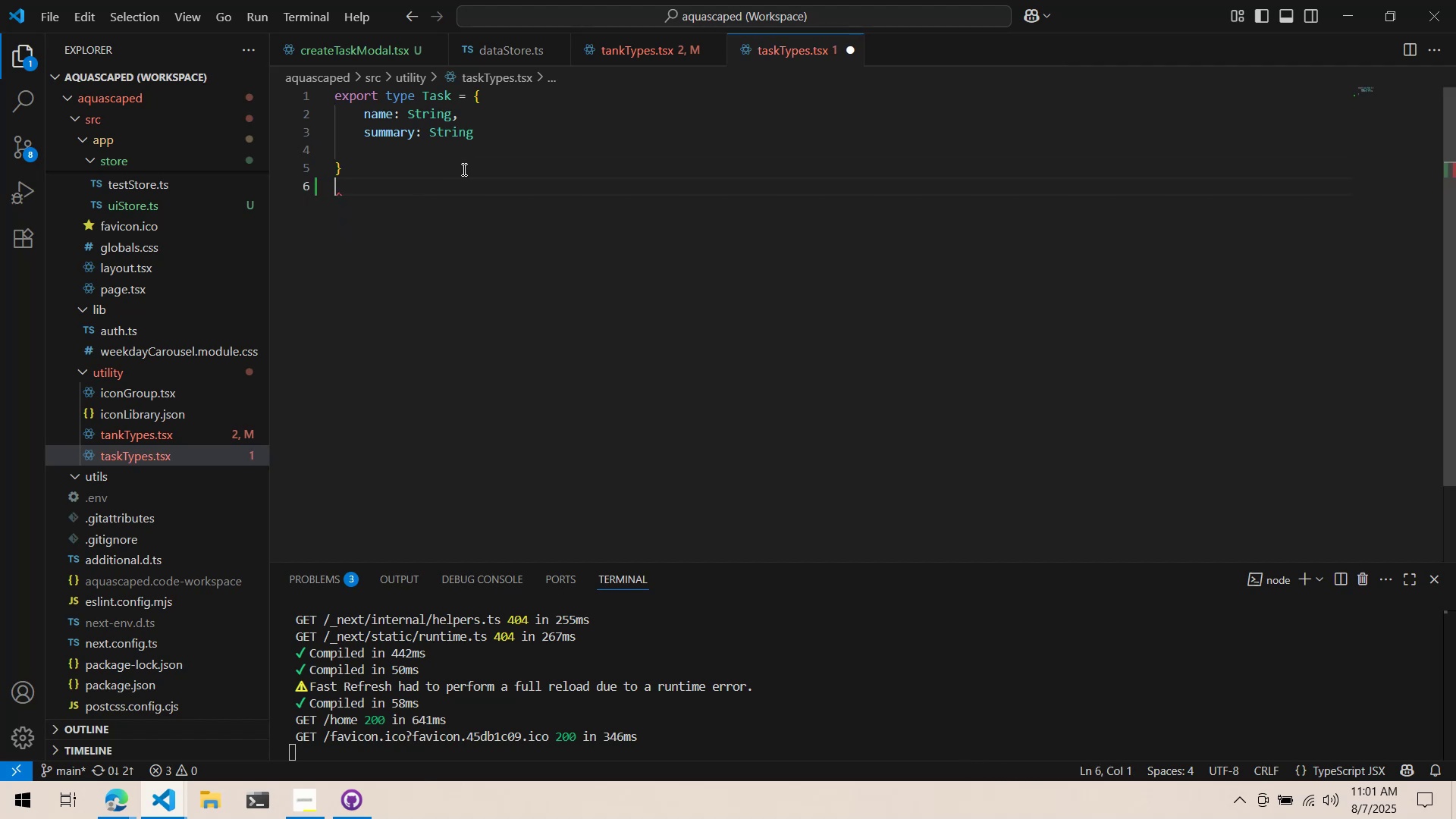 
key(Backspace)
 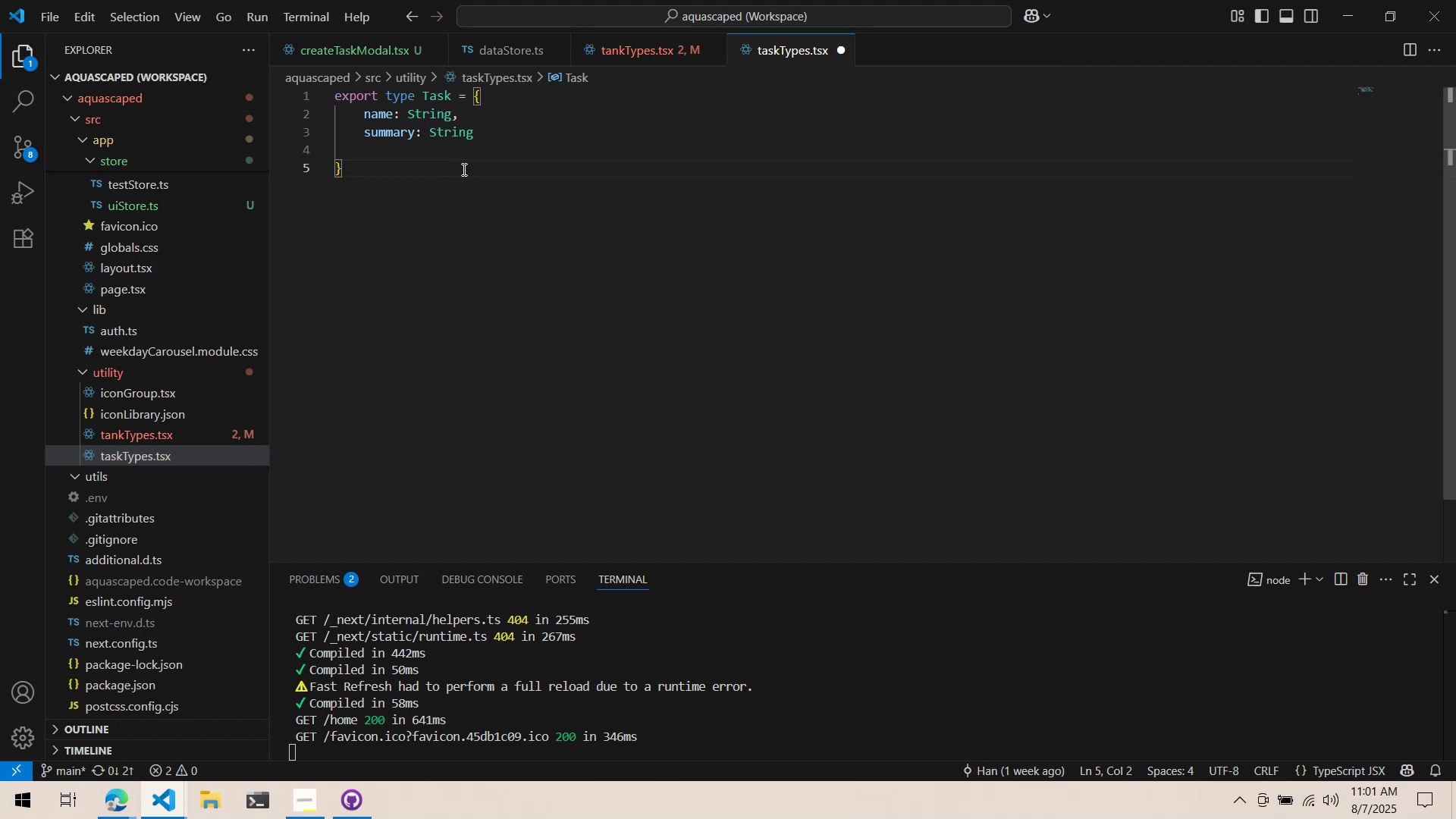 
key(Enter)
 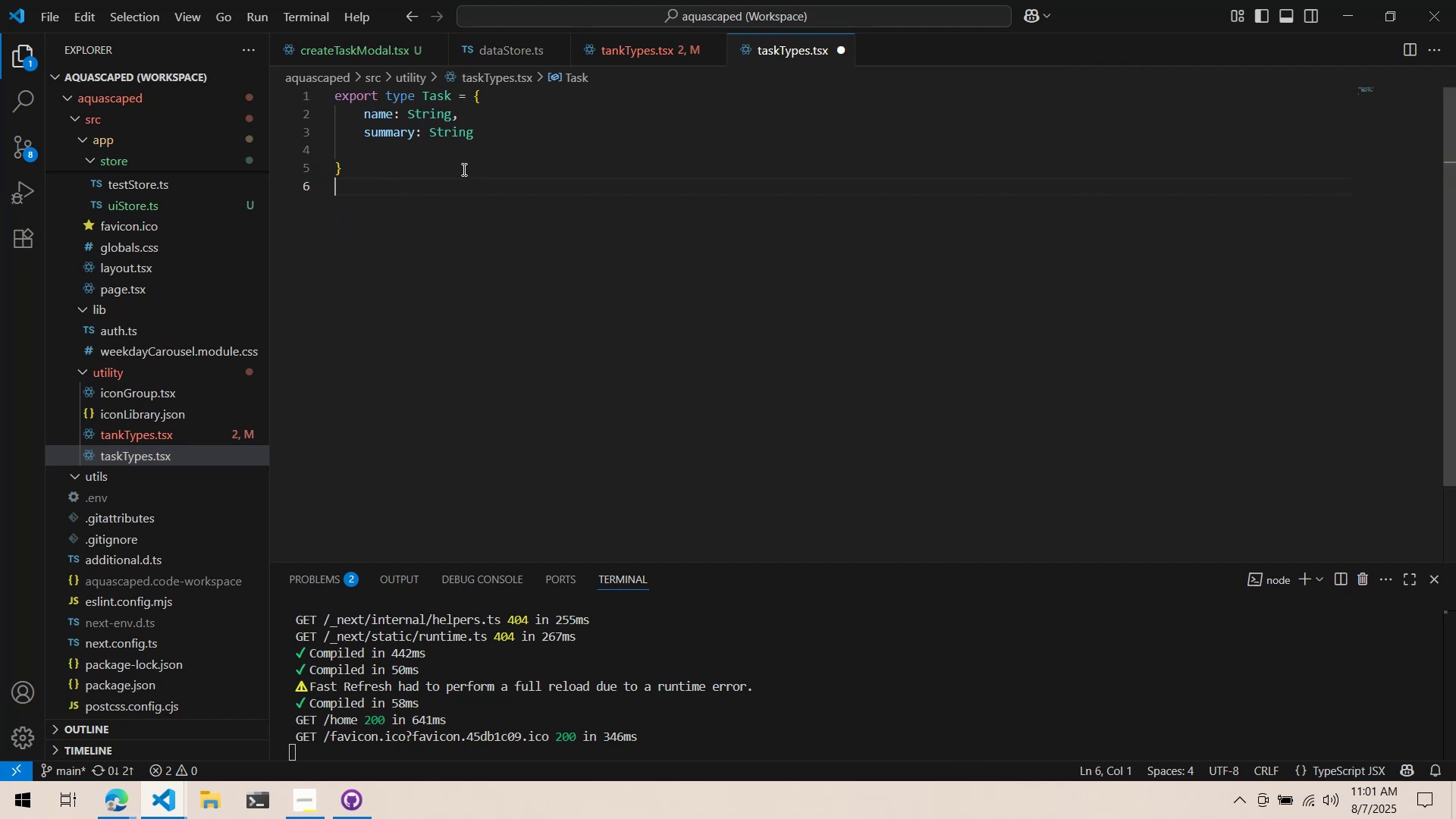 
key(Enter)
 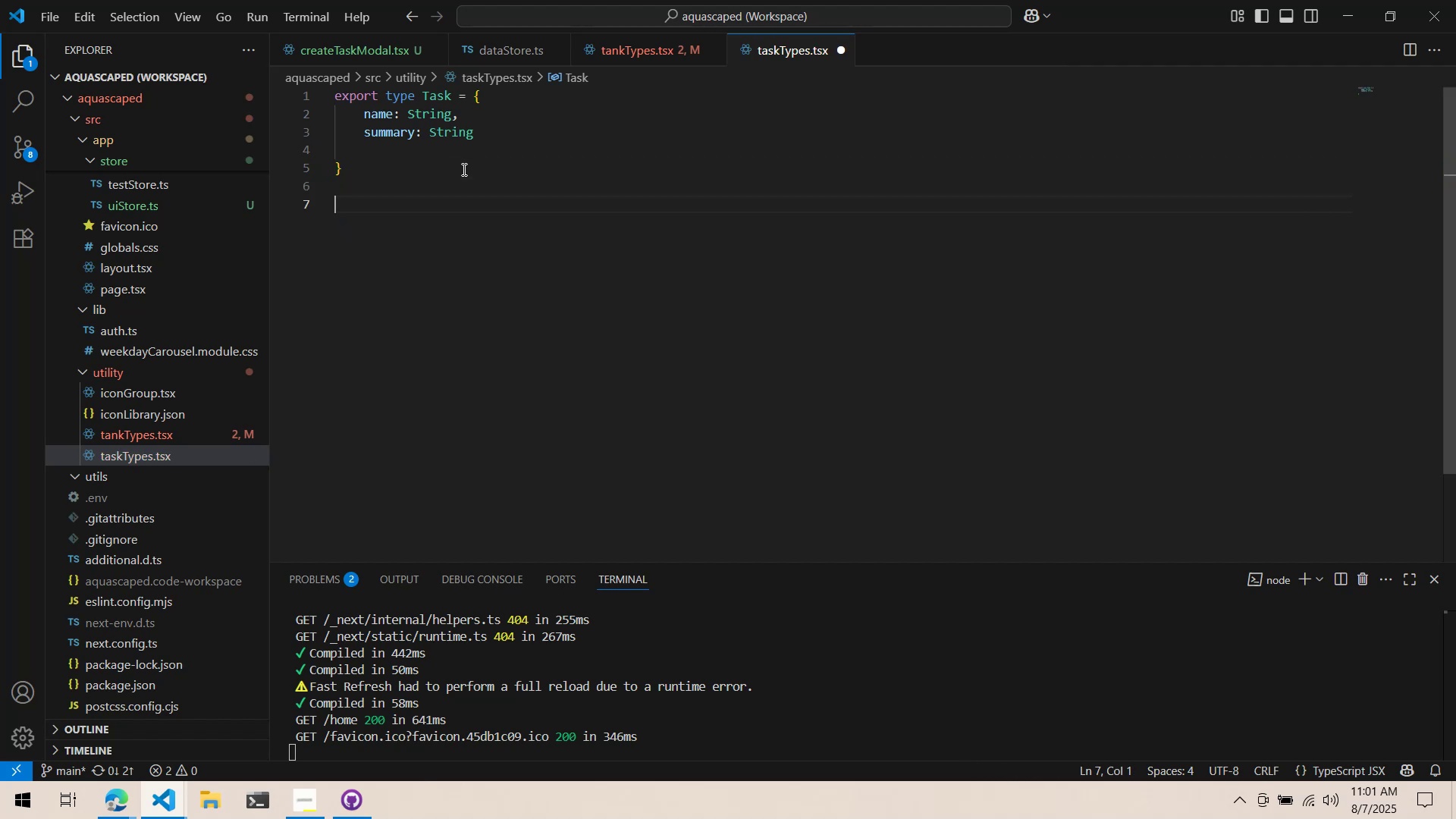 
type(type TaskOt)
key(Backspace)
key(Backspace)
type(Master = {)
 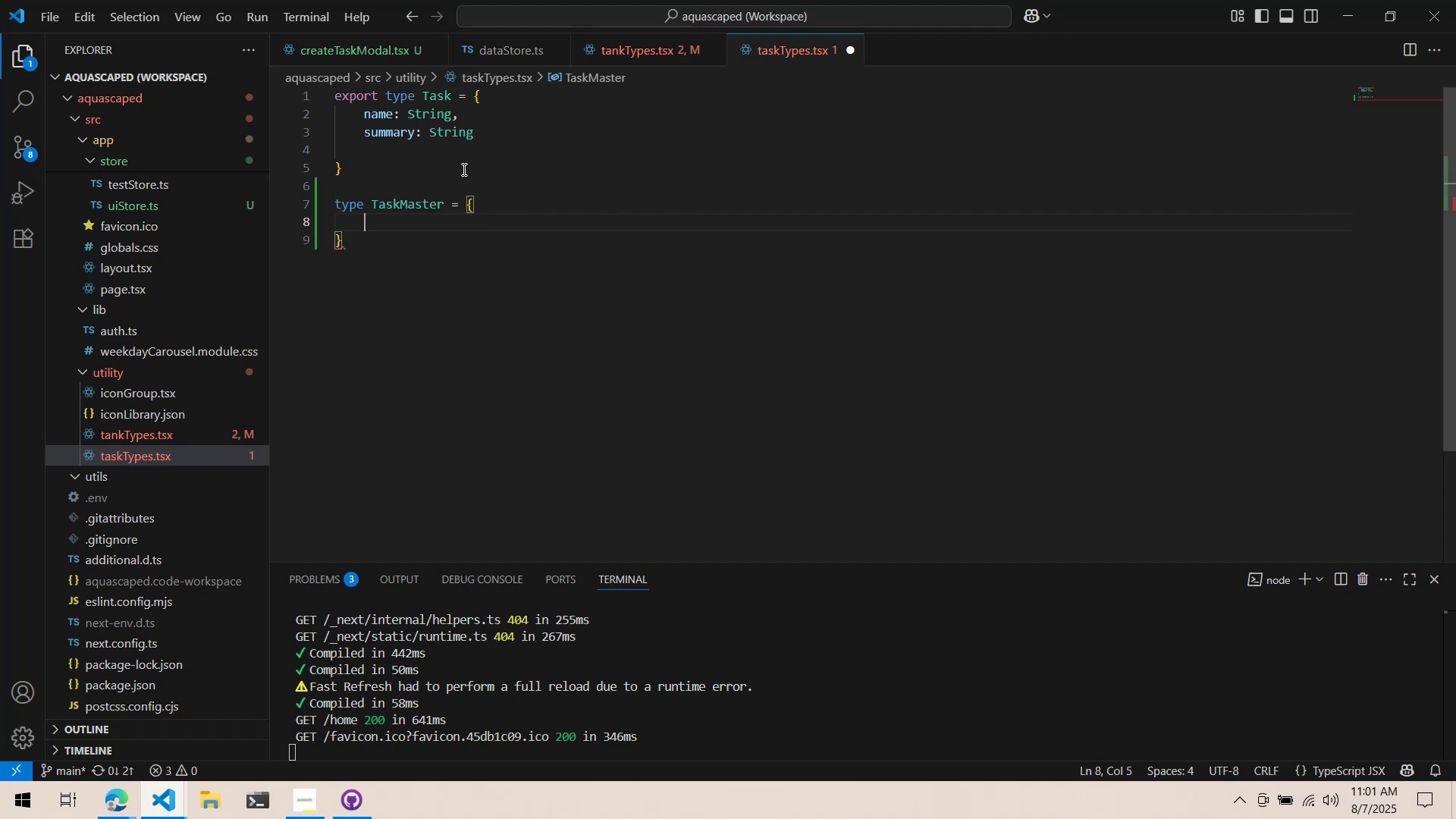 
 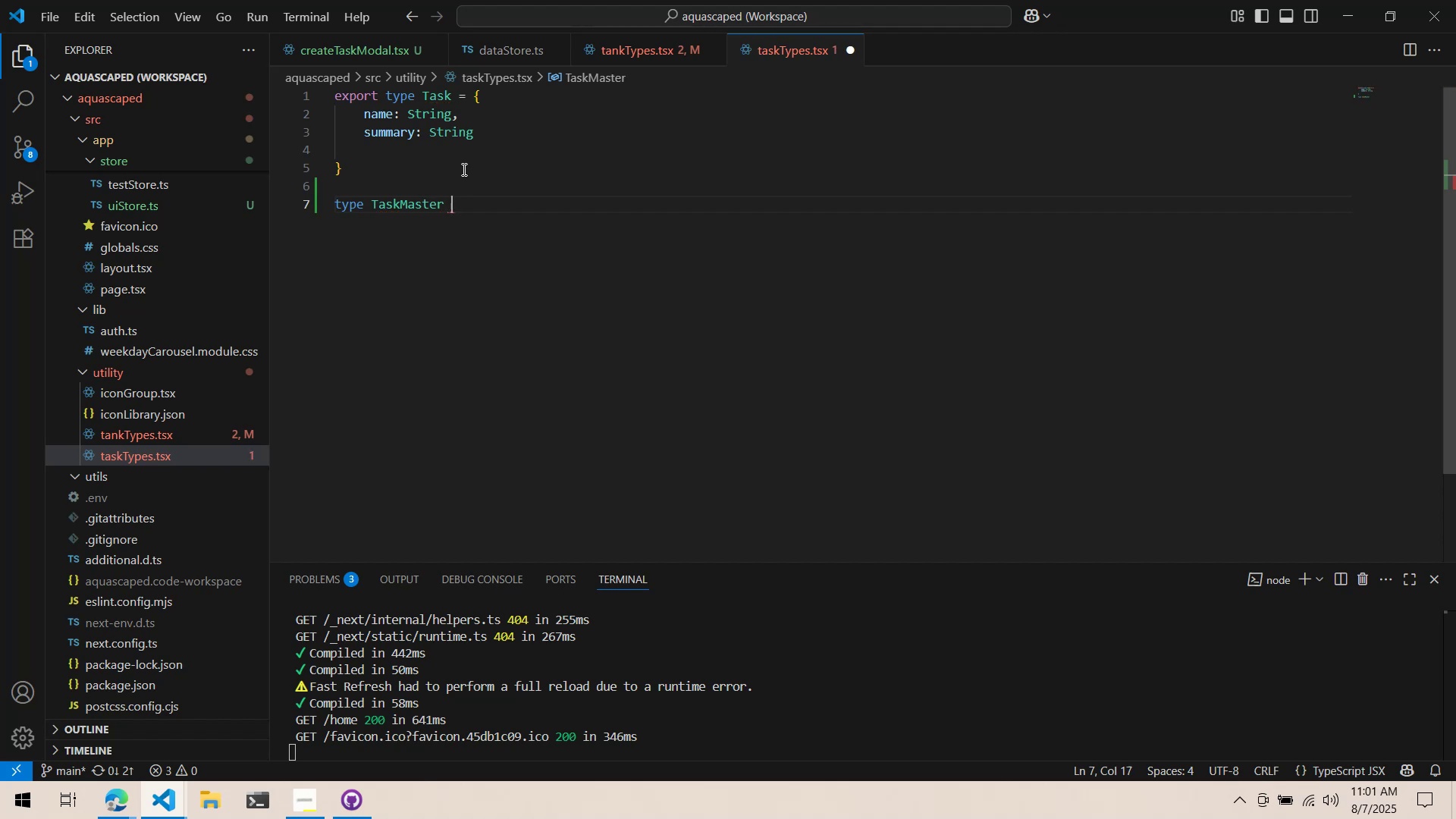 
key(Enter)
 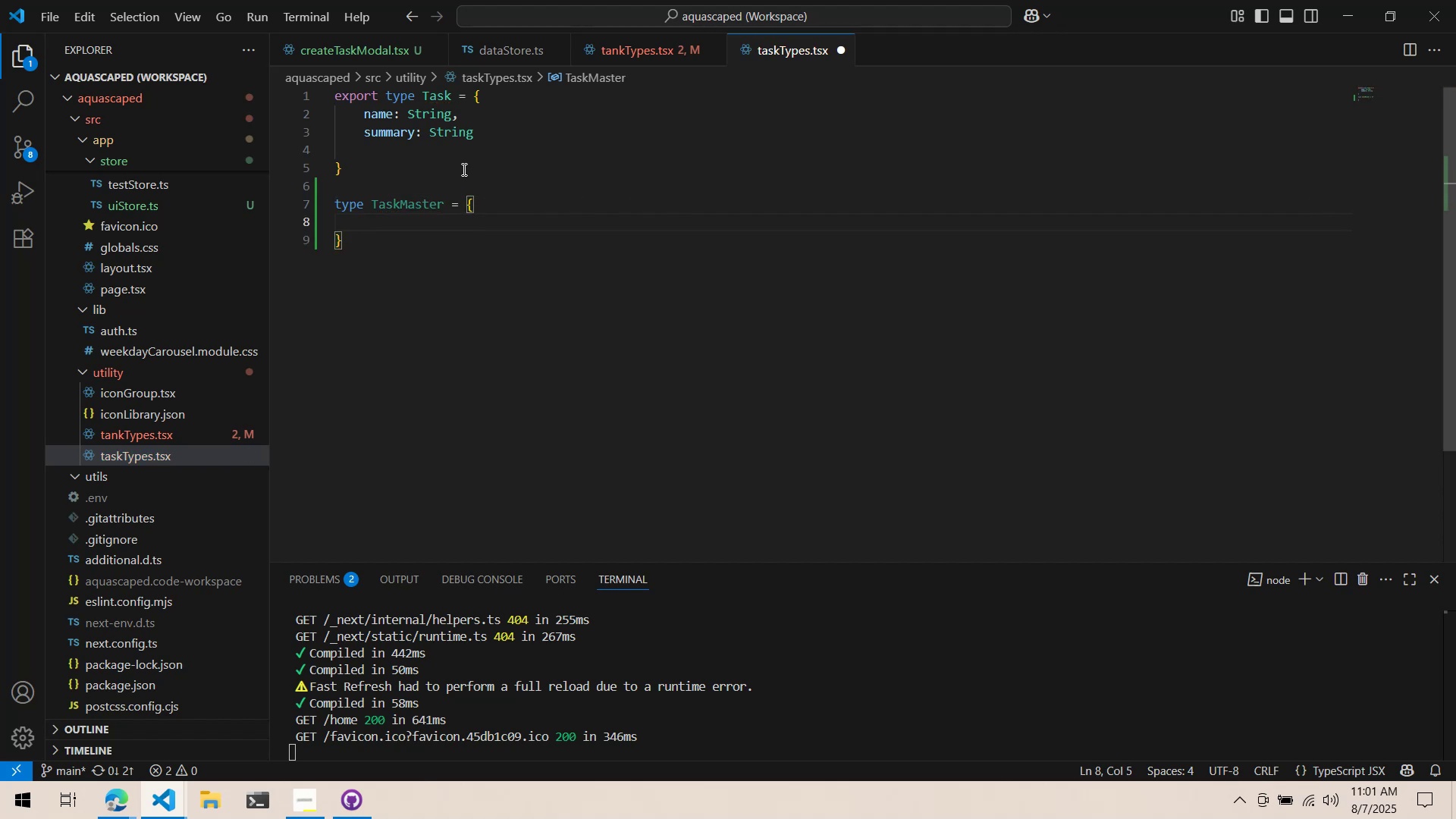 
type(nae)
key(Backspace)
type(me: s)
key(Backspace)
type(String, )
 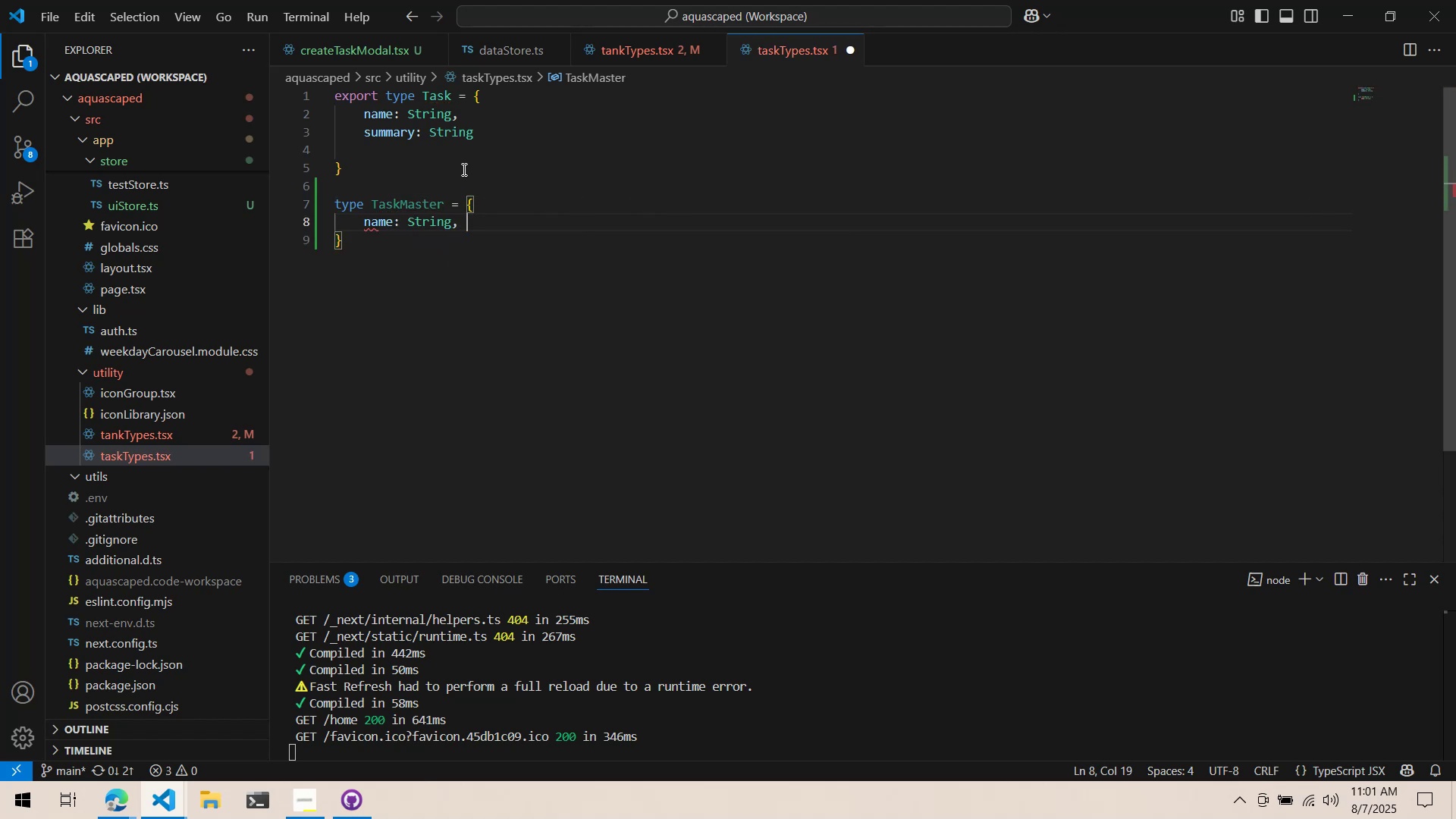 
key(Enter)
 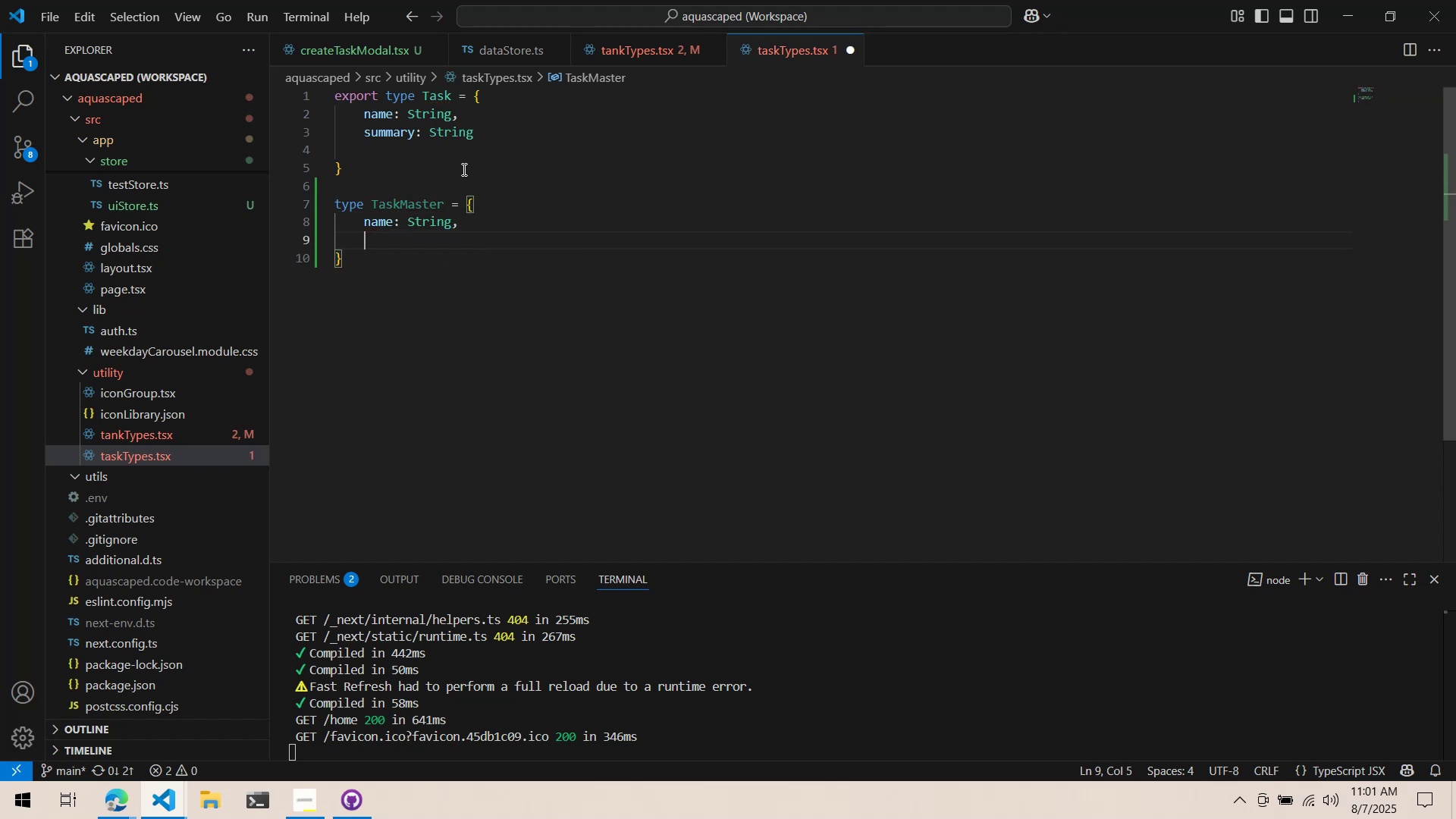 
type(summary: String,)
 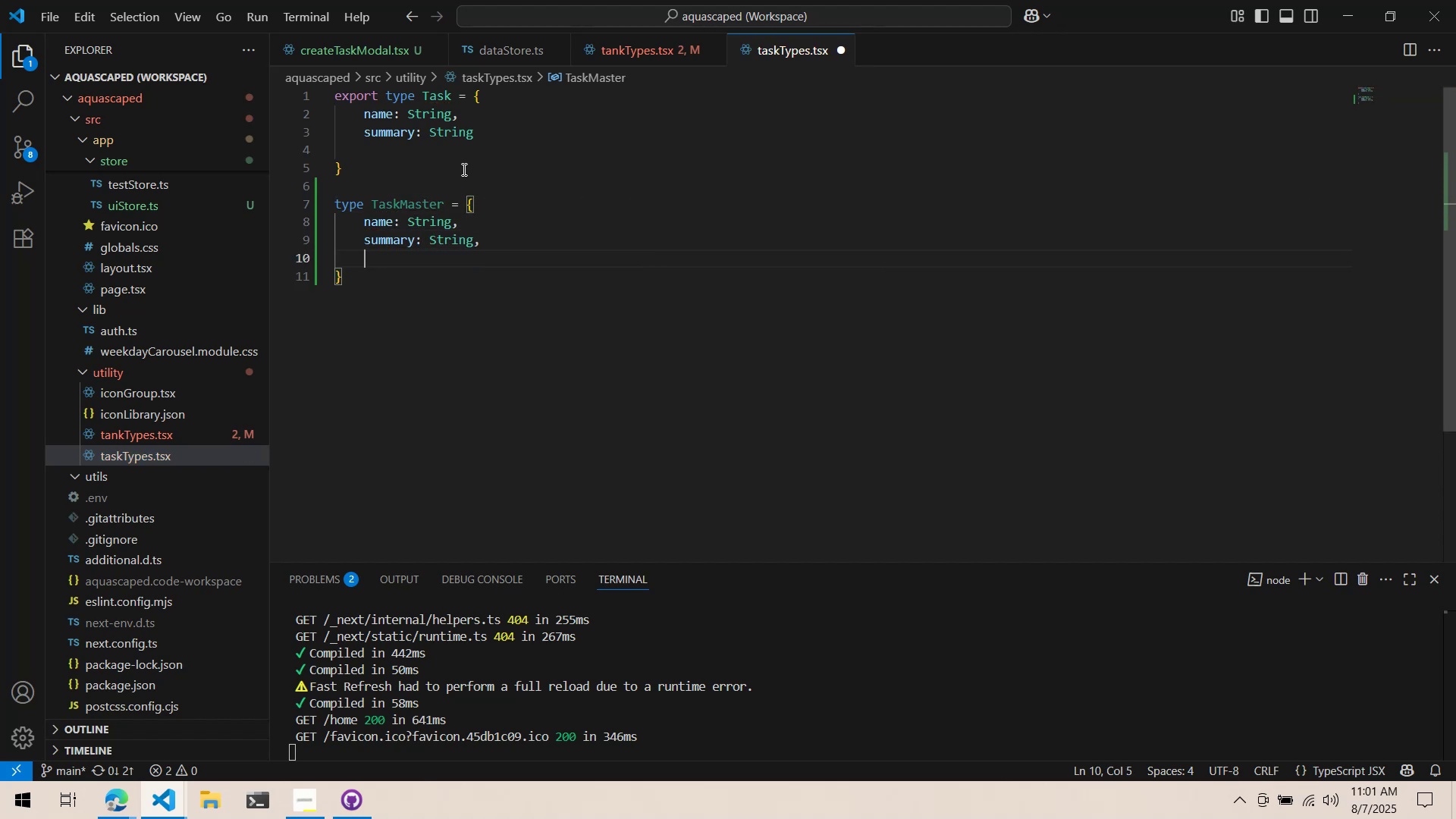 
 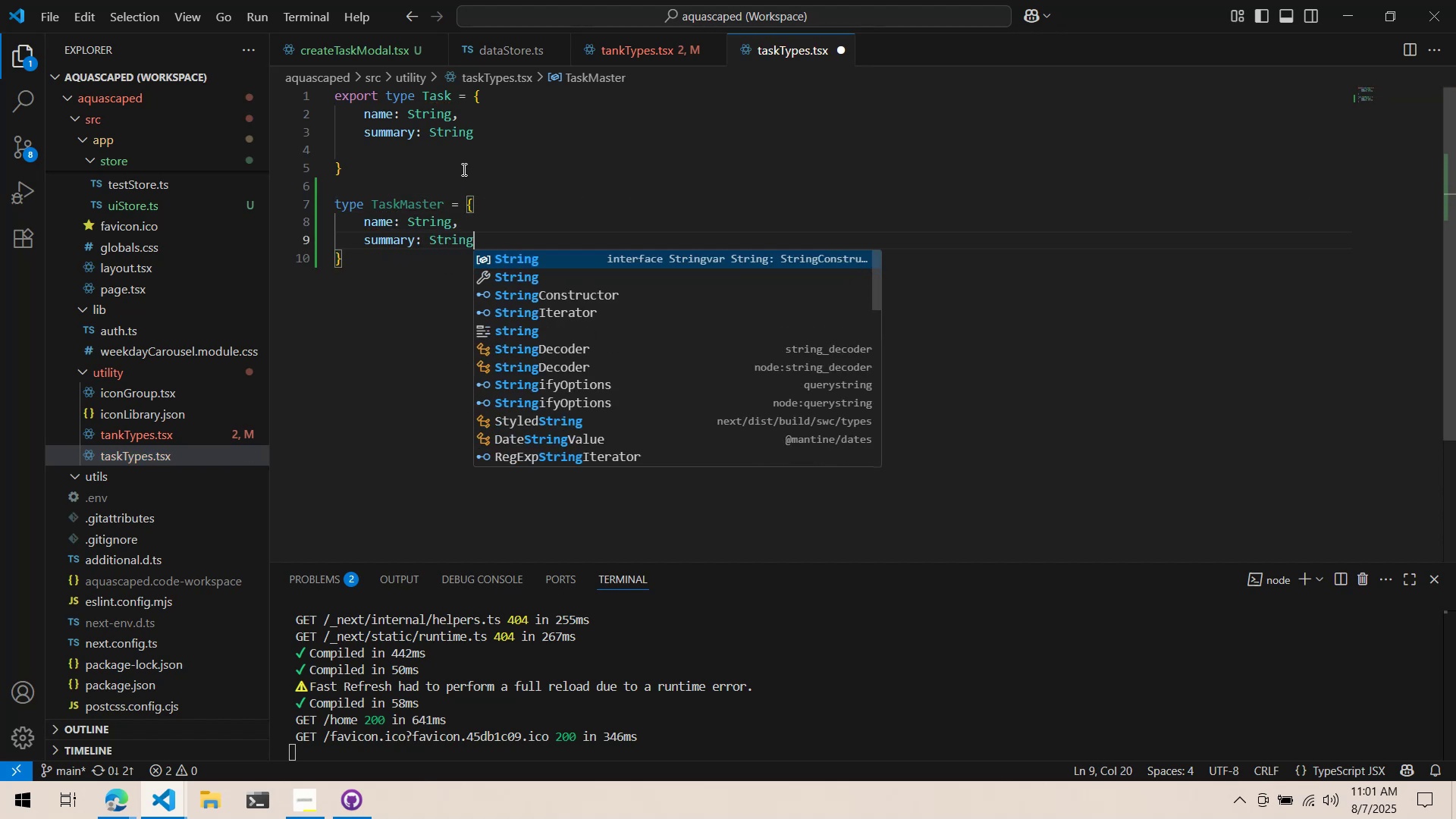 
key(Enter)
 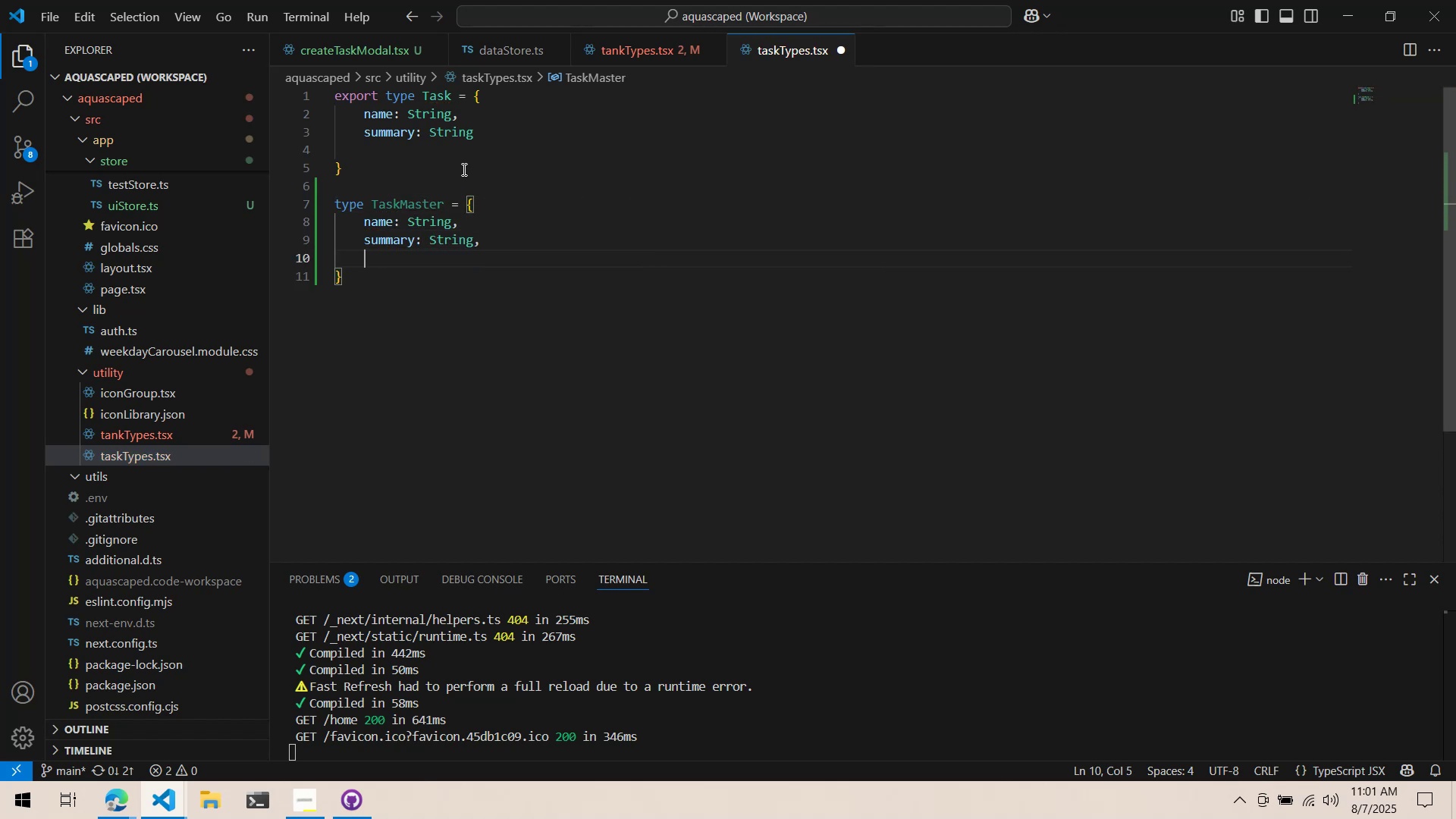 
type(Action:)
key(Backspace)
key(Backspace)
 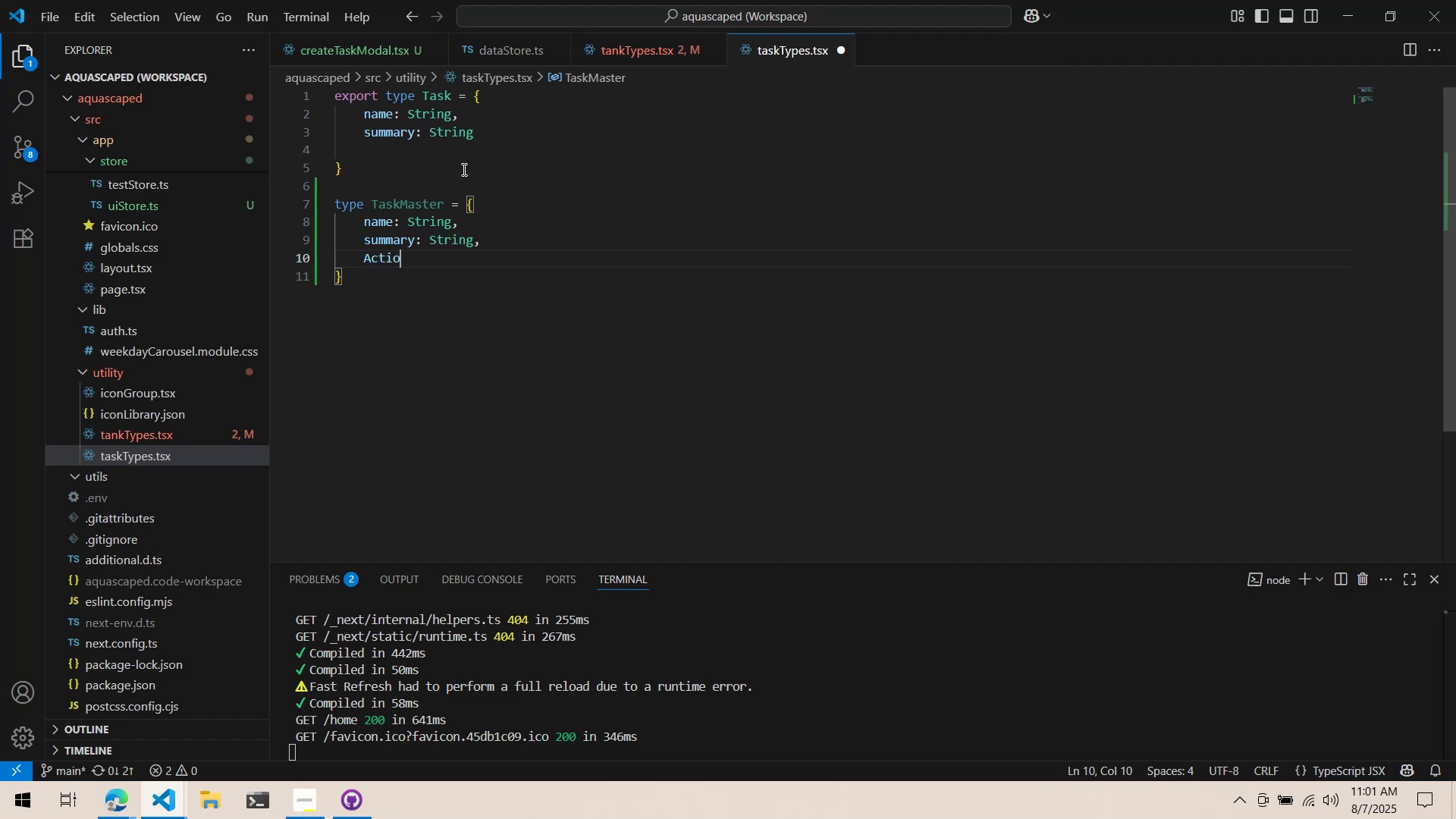 
key(Control+ControlLeft)
 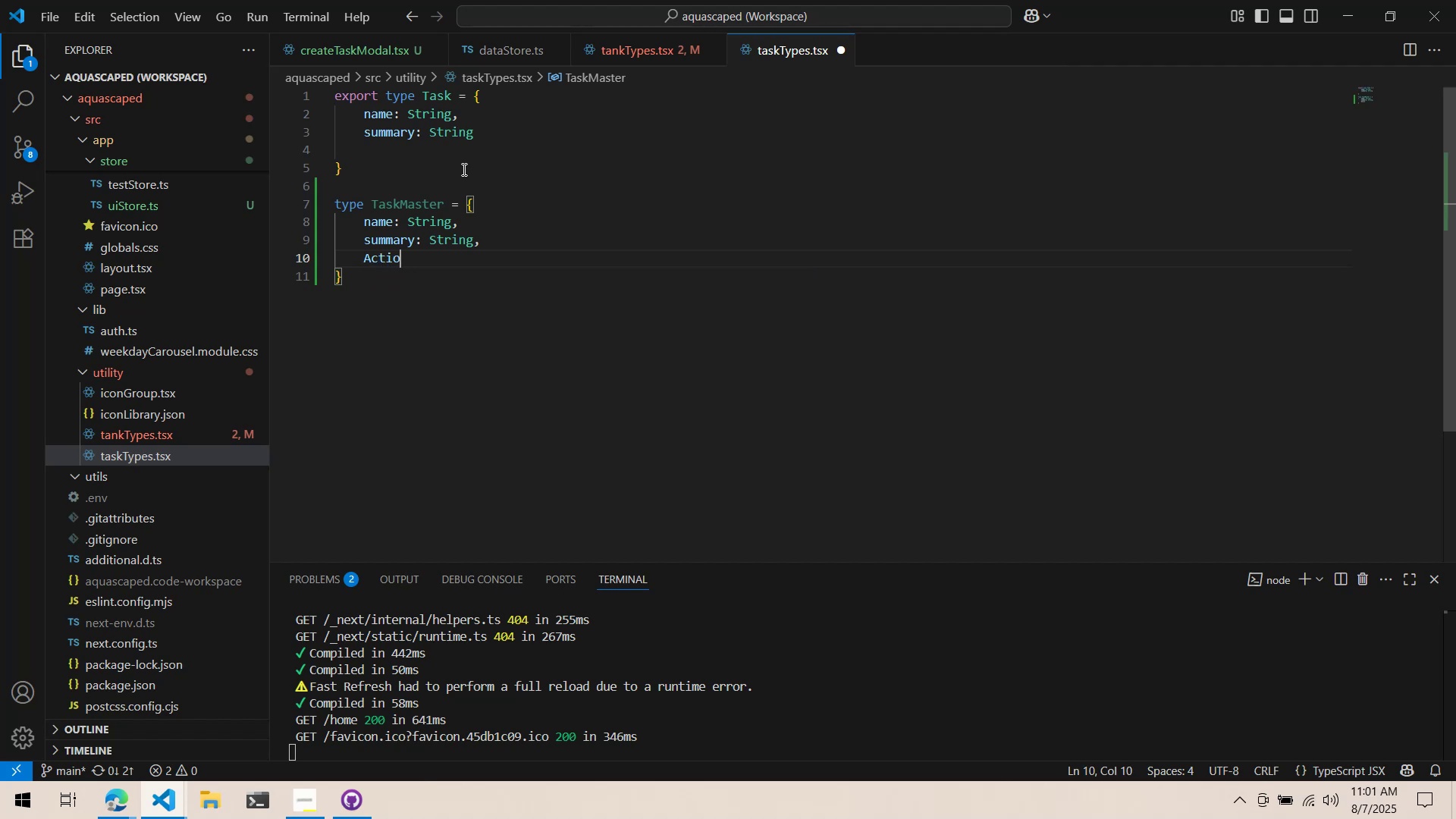 
key(Control+Backspace)
 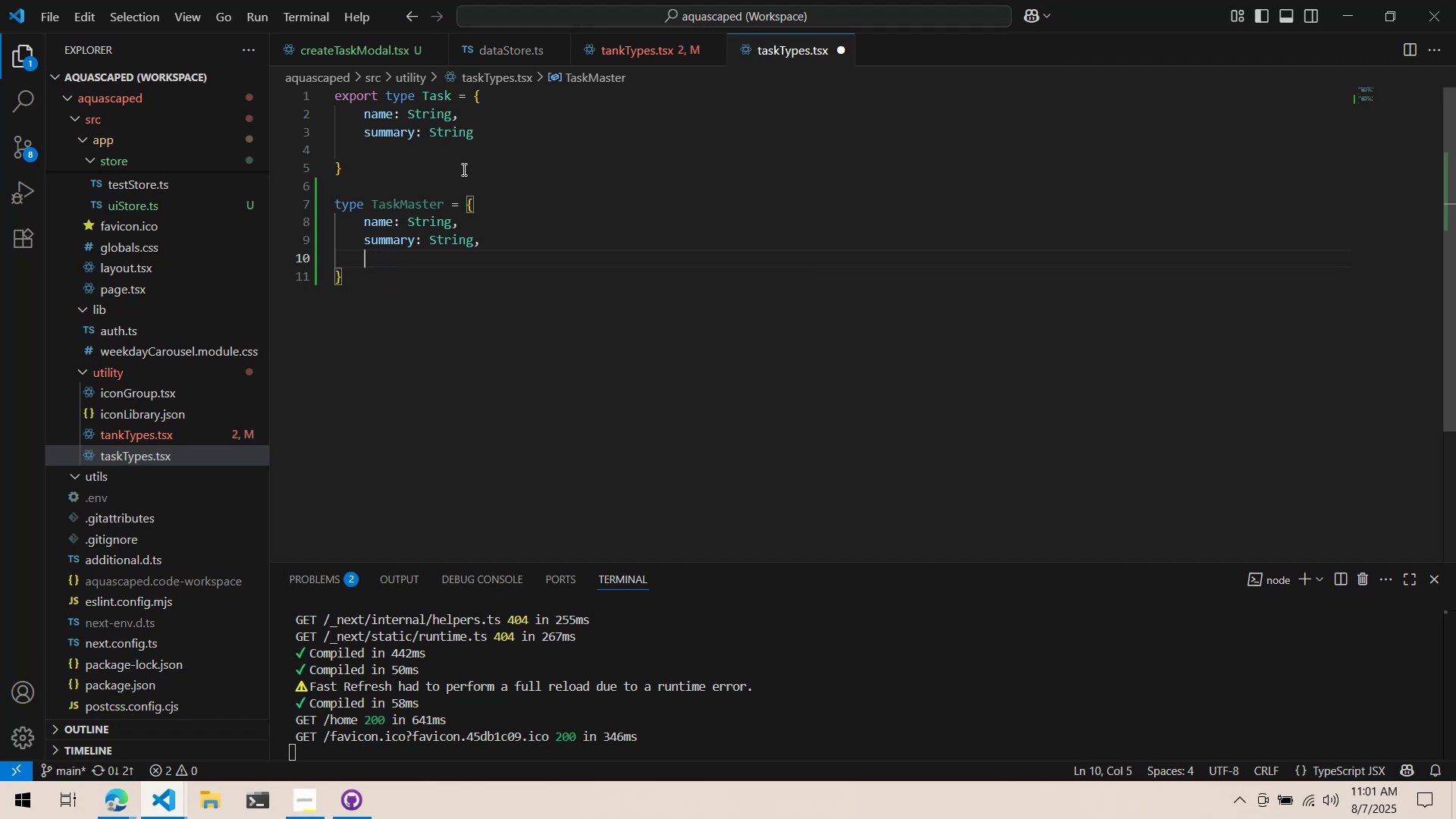 
type(action: String,)
 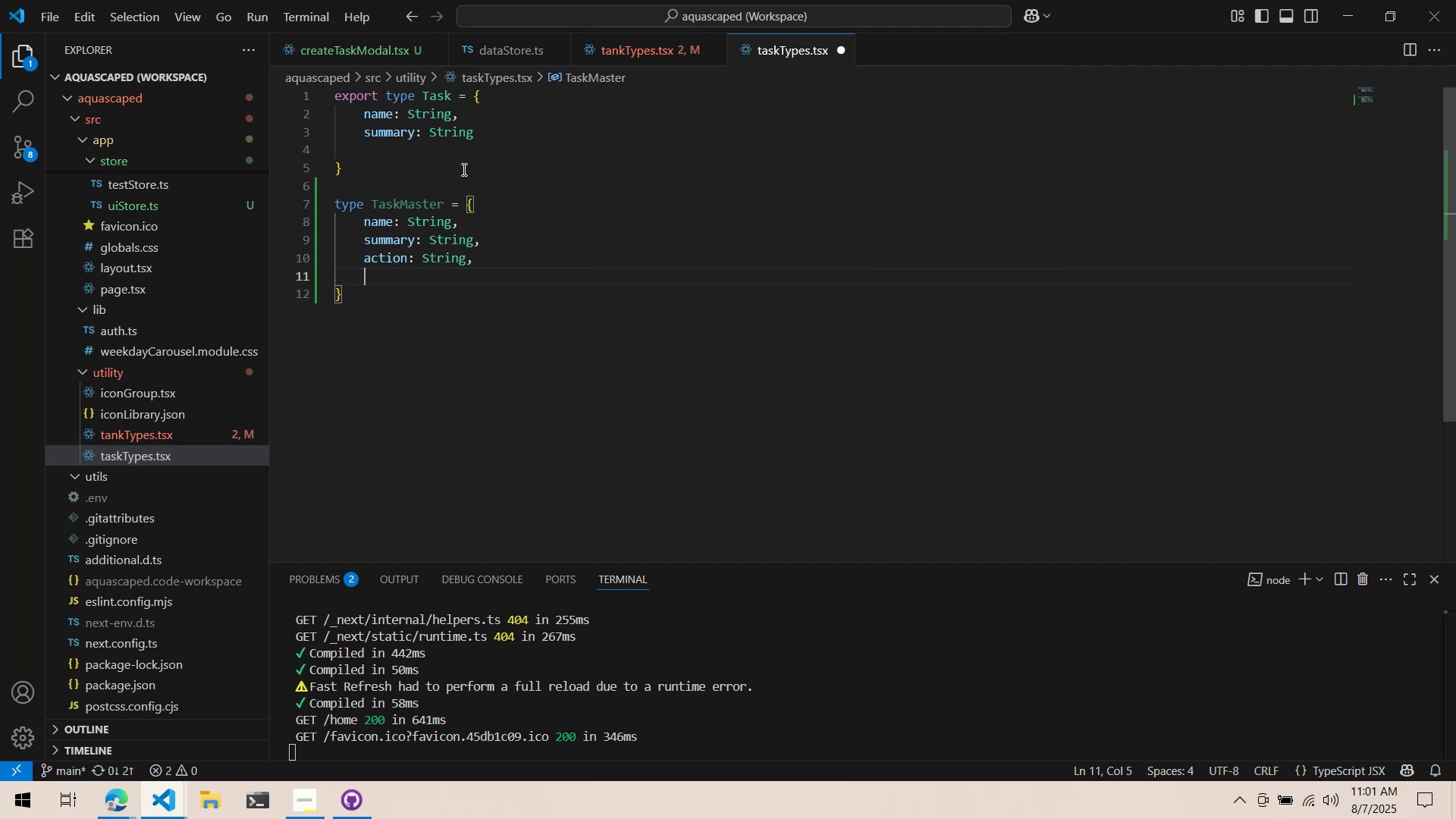 
 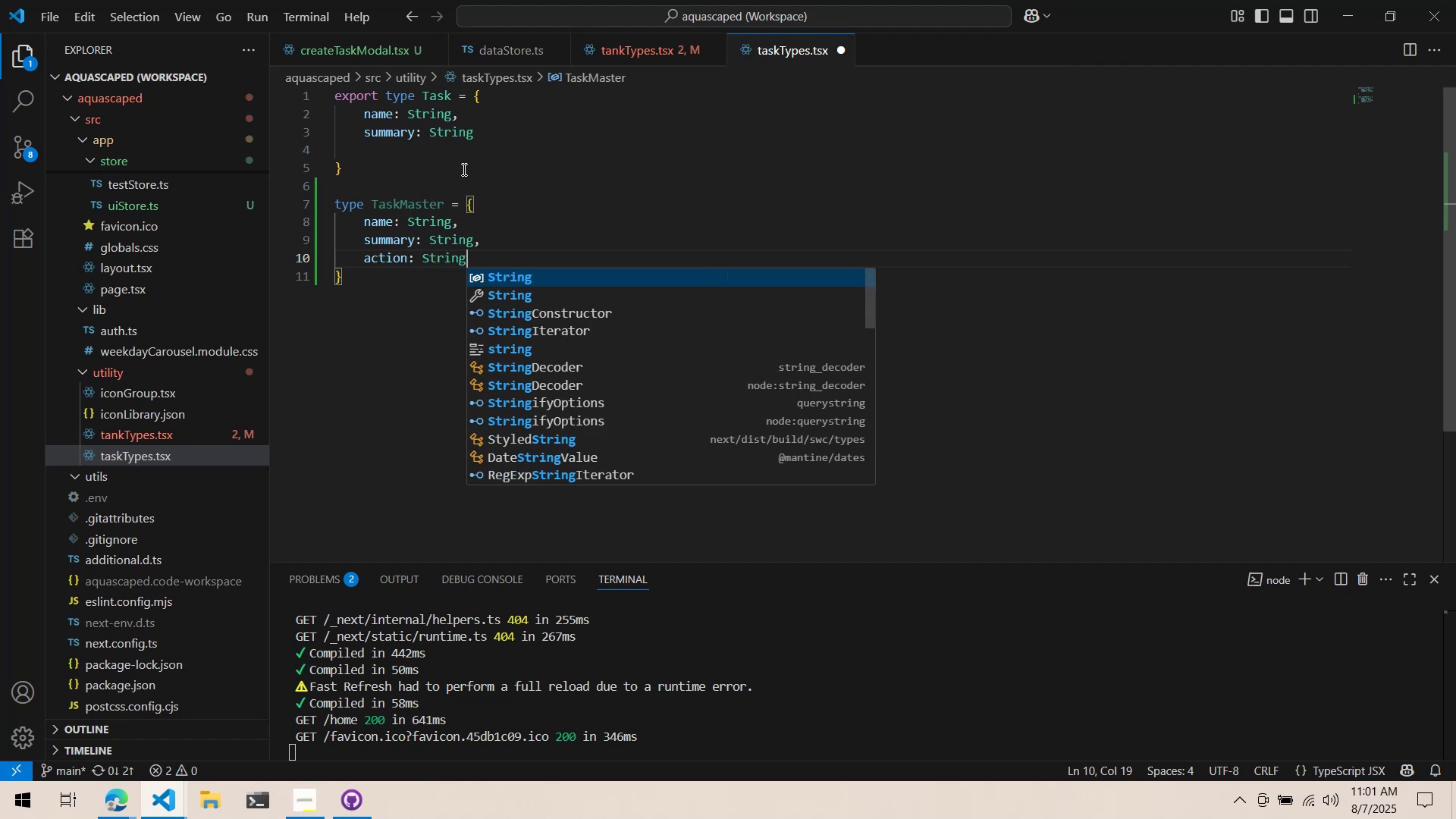 
key(Enter)
 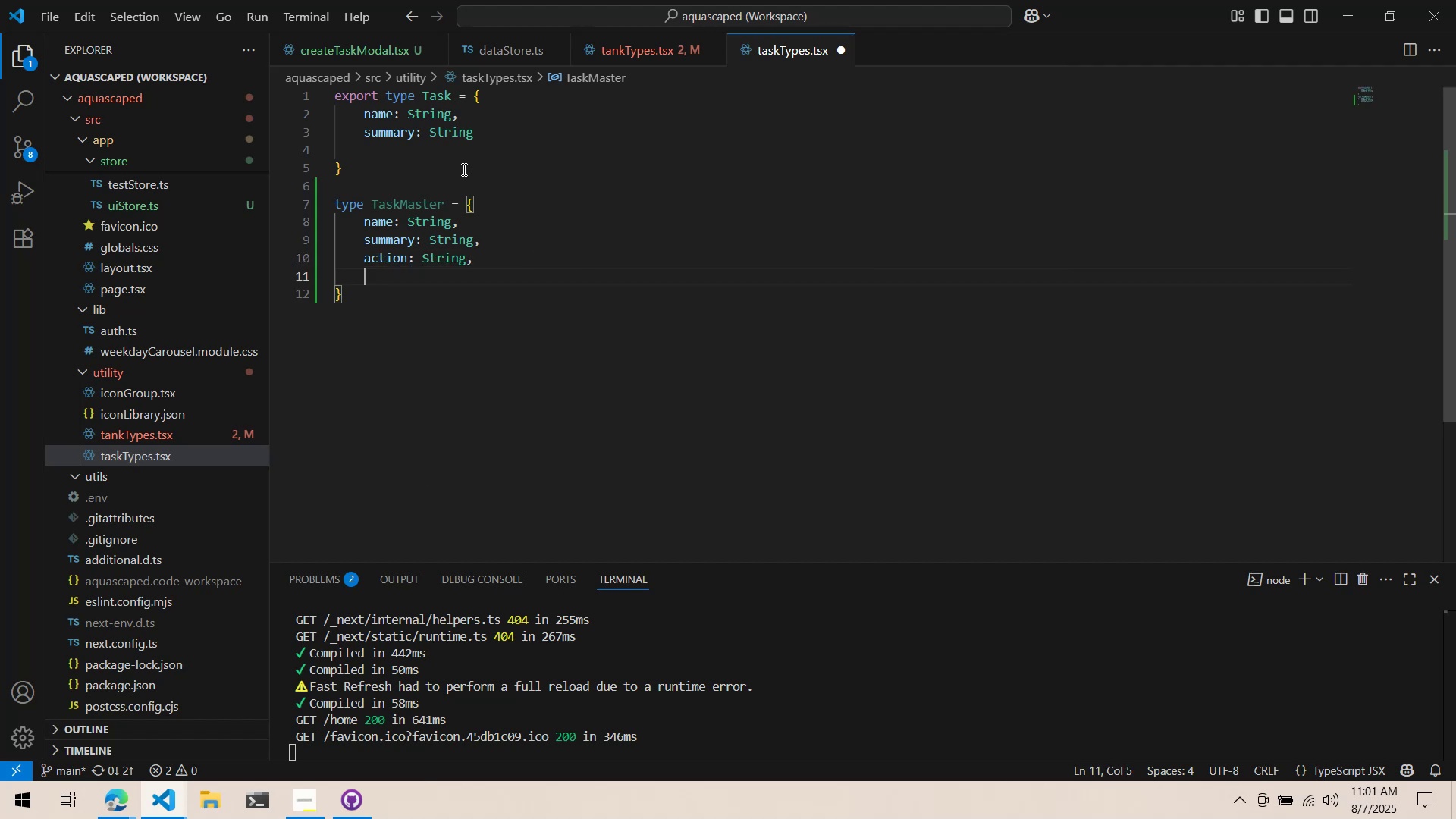 
type(amount )
key(Backspace)
type(L )
key(Backspace)
type(:)
key(Backspace)
key(Backspace)
type(: String)
 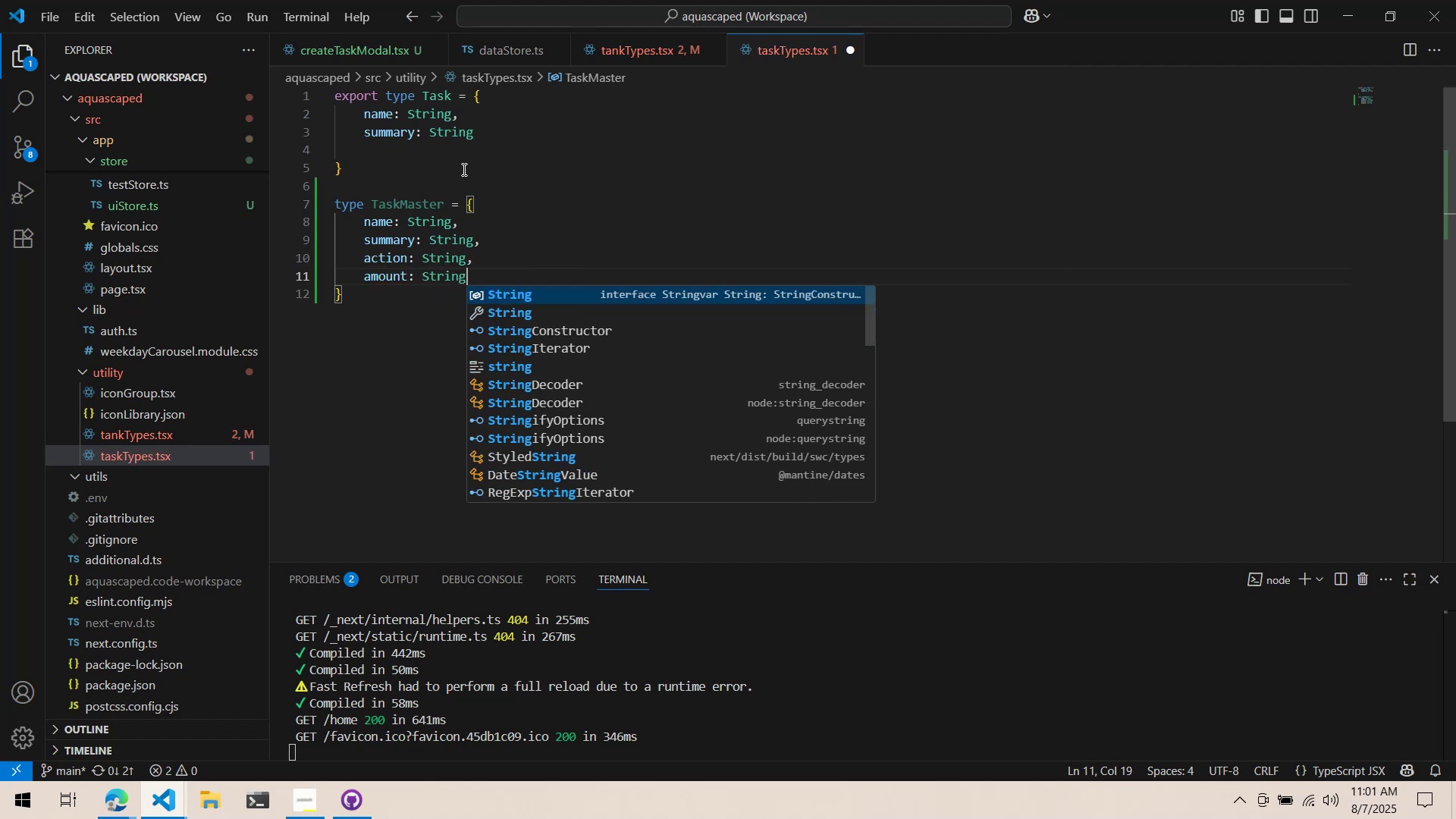 
wait(52.0)
 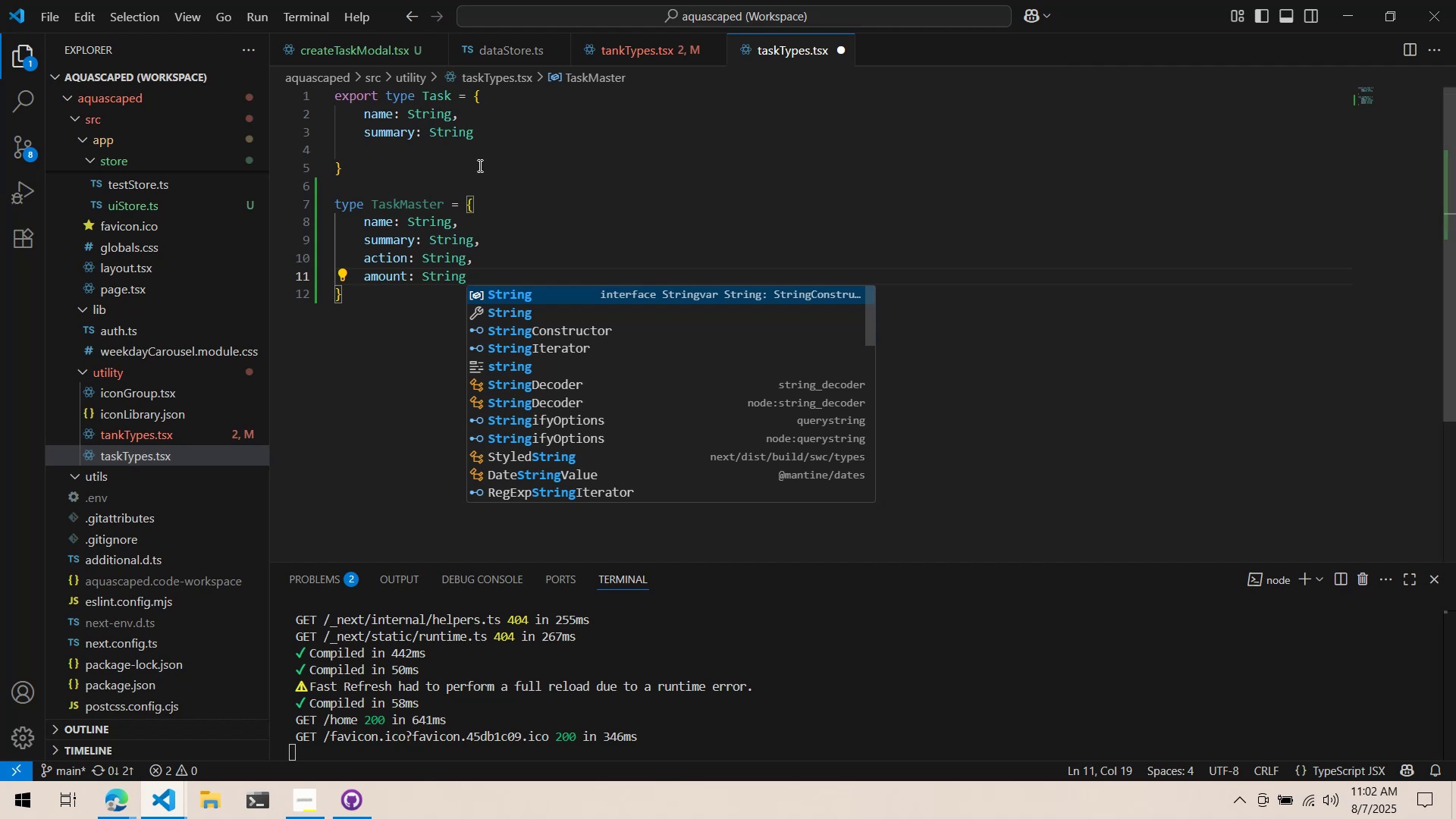 
key(Comma)
 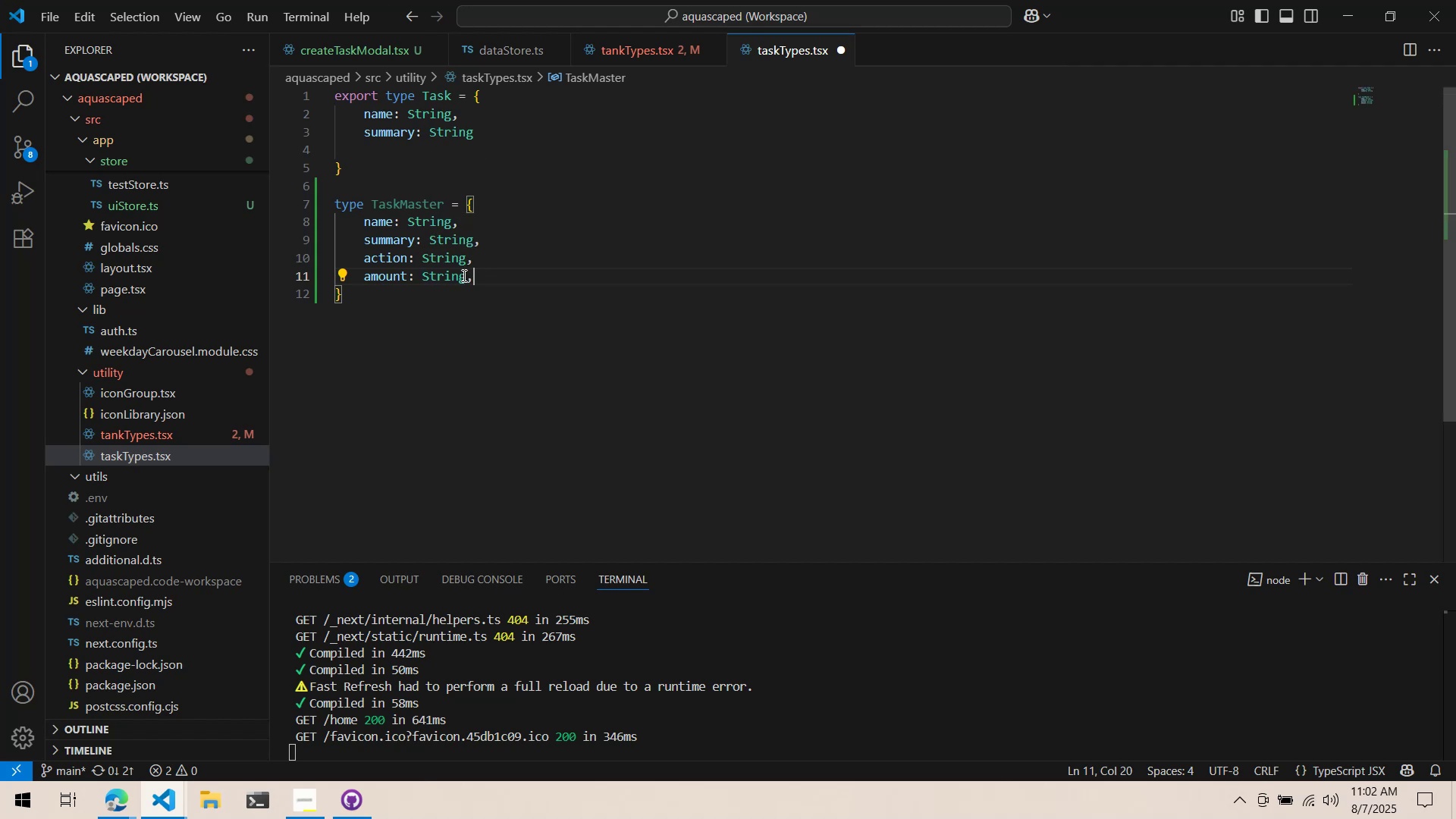 
key(Enter)
 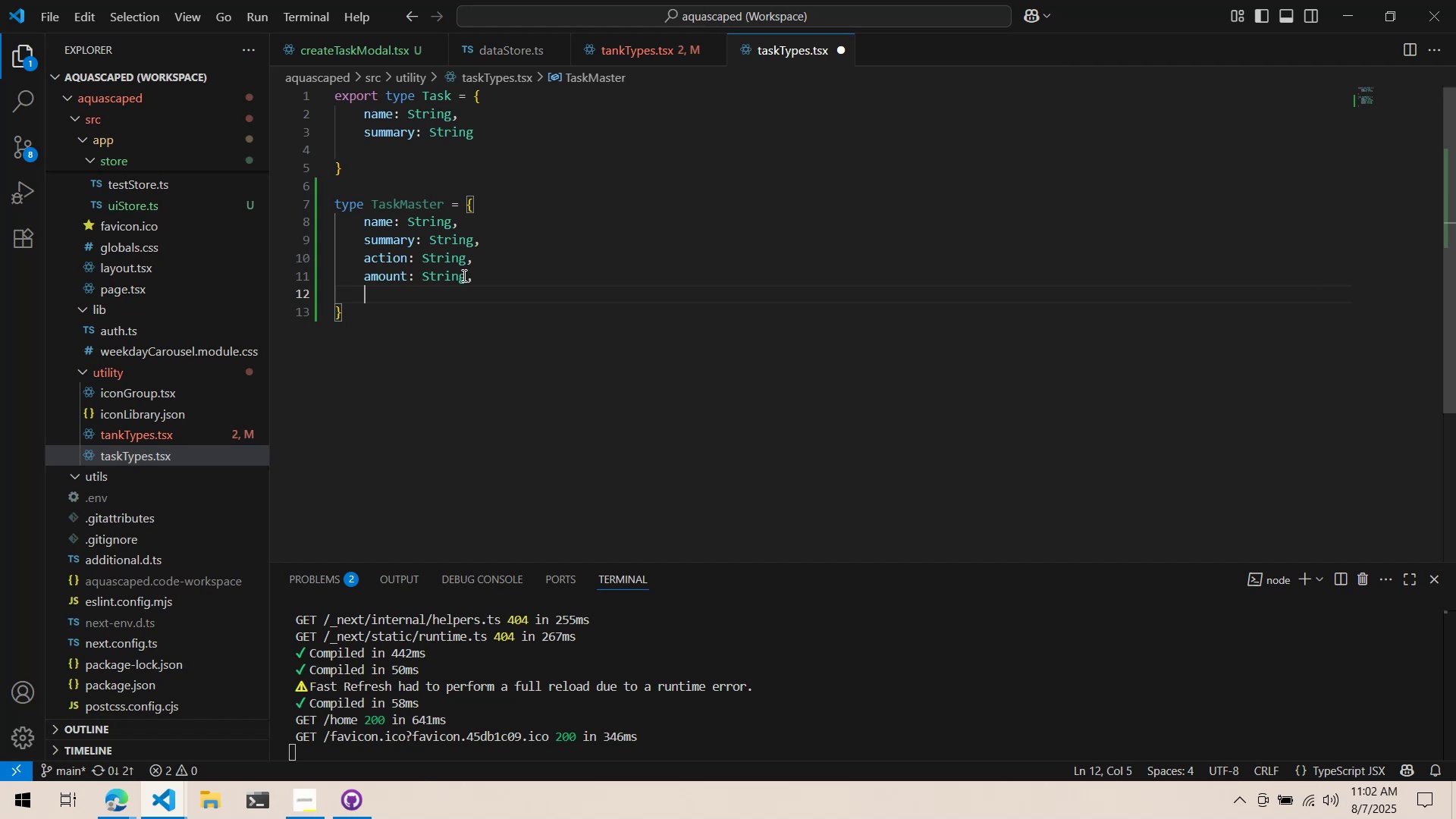 
type(unit: s)
key(Backspace)
type(String,)
 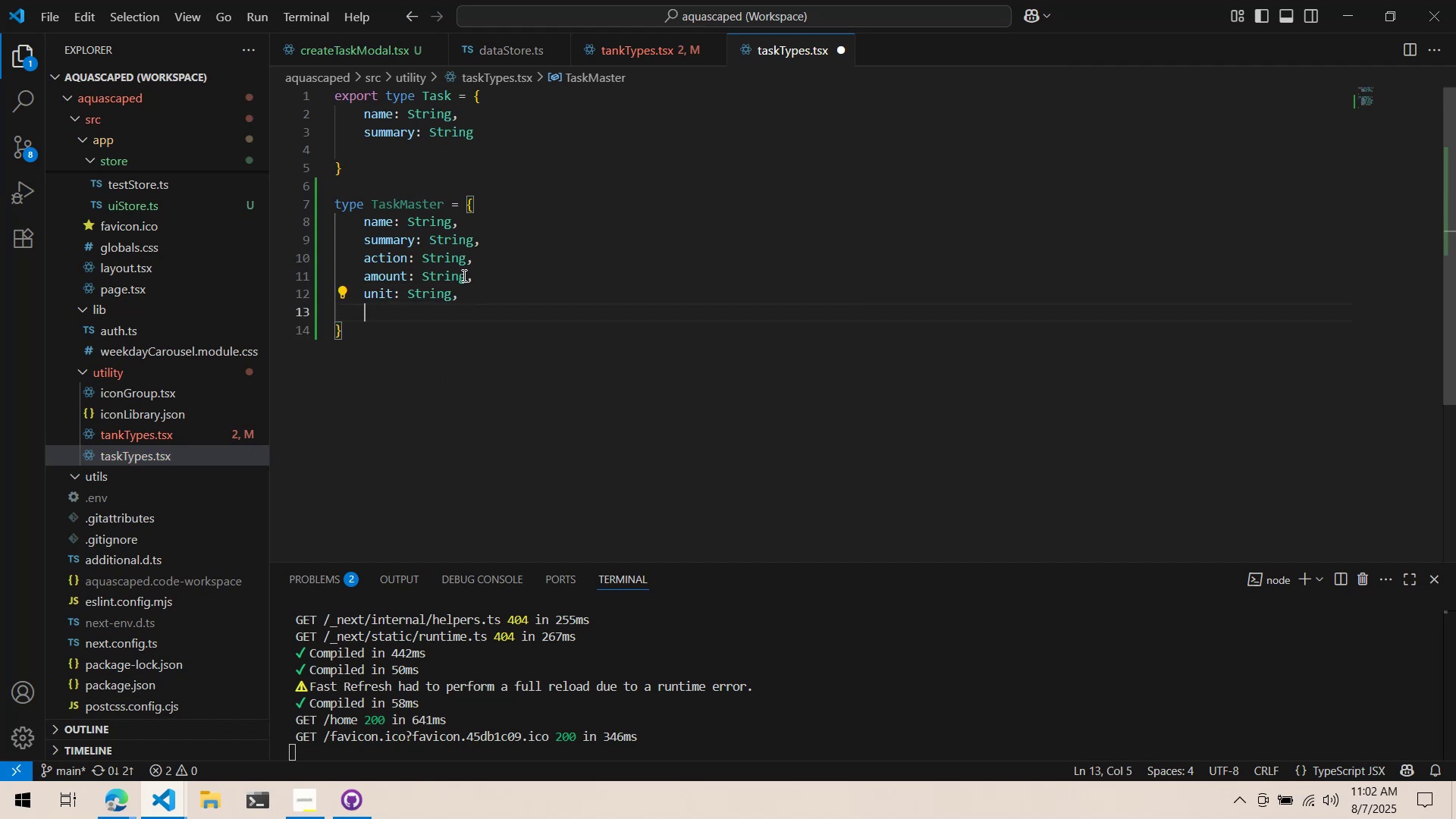 
 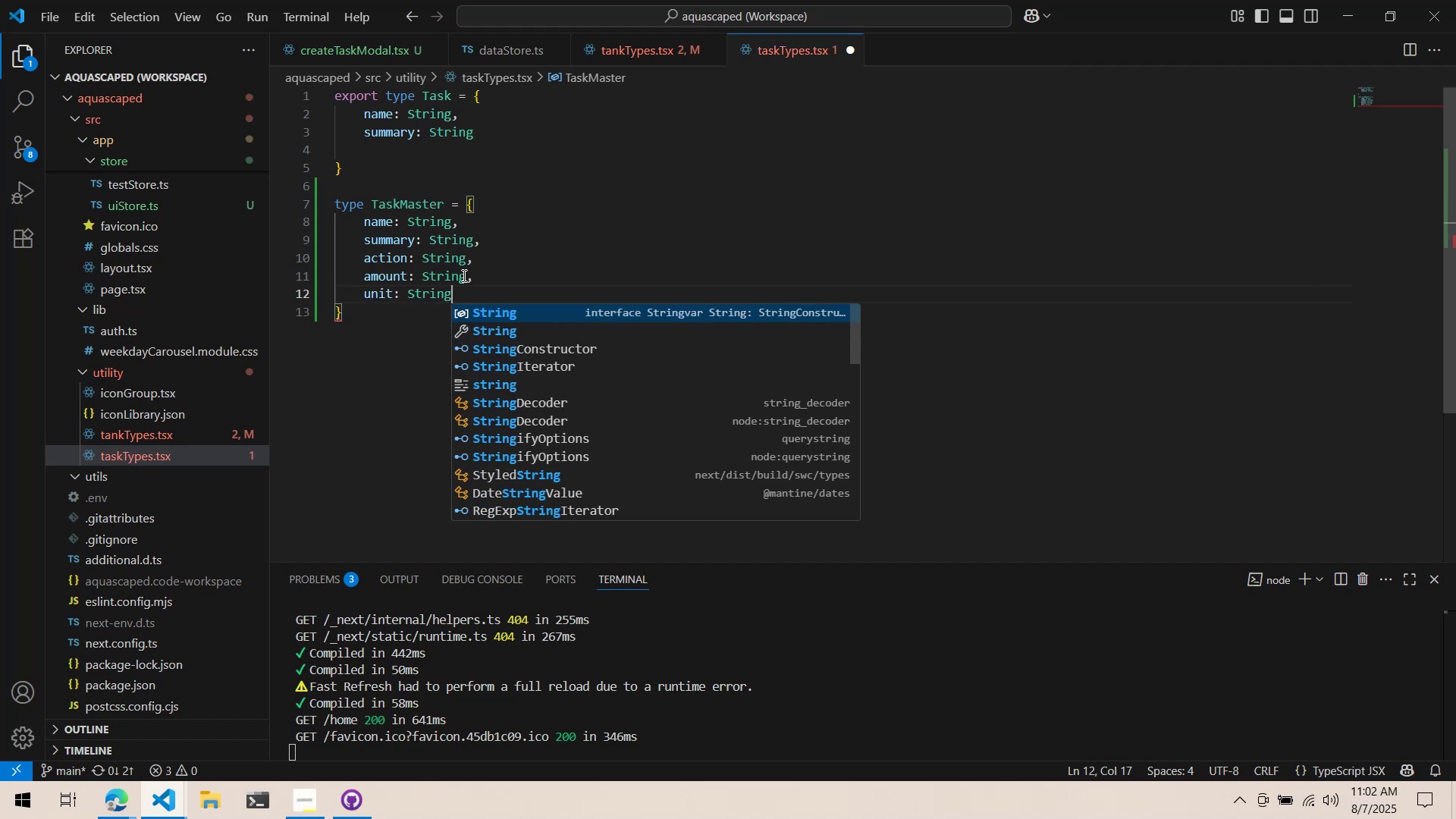 
key(Enter)
 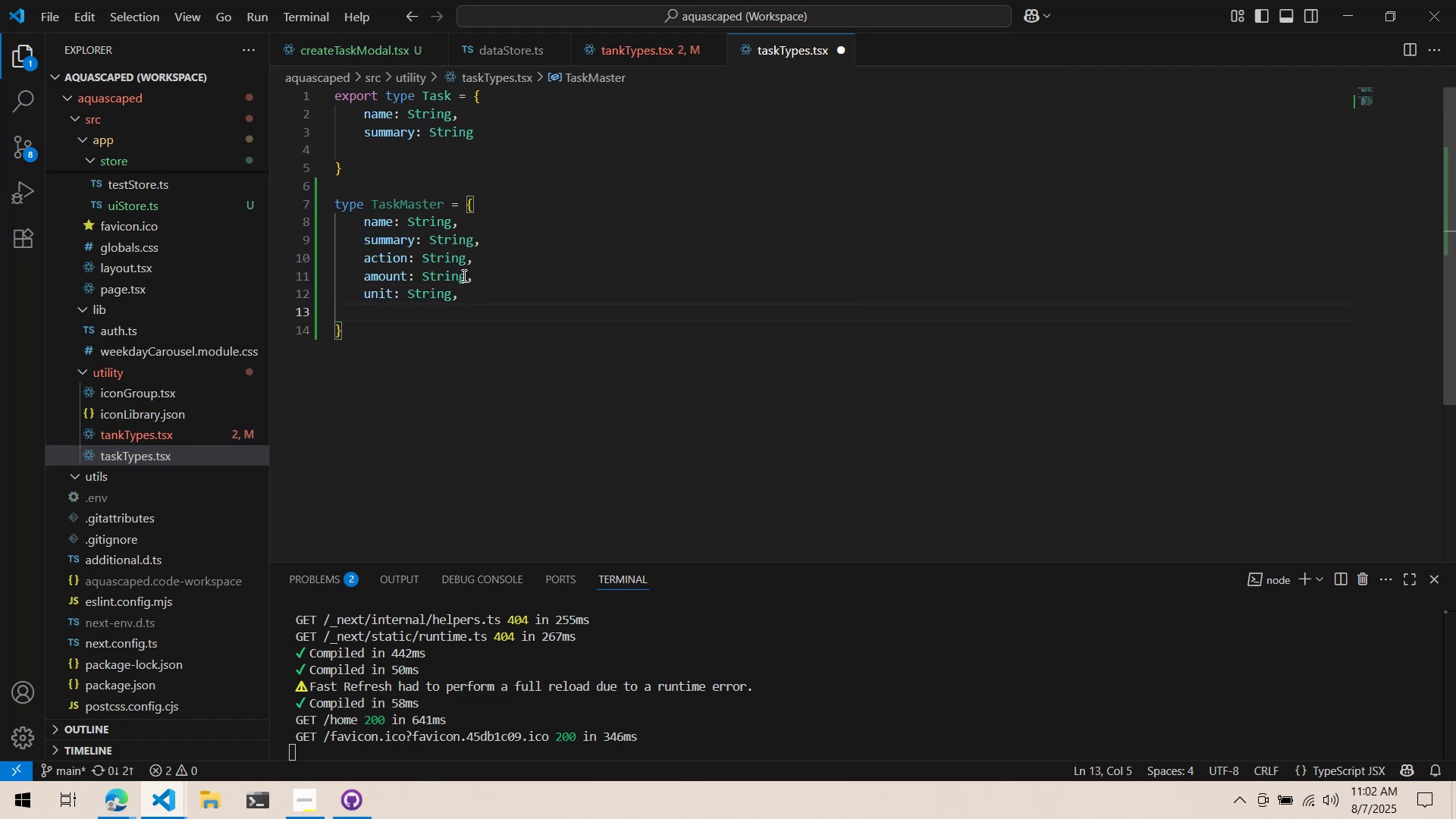 
type(dates: Stringp[)
key(Backspace)
key(Backspace)
type(p)
key(Backspace)
type([])
 